 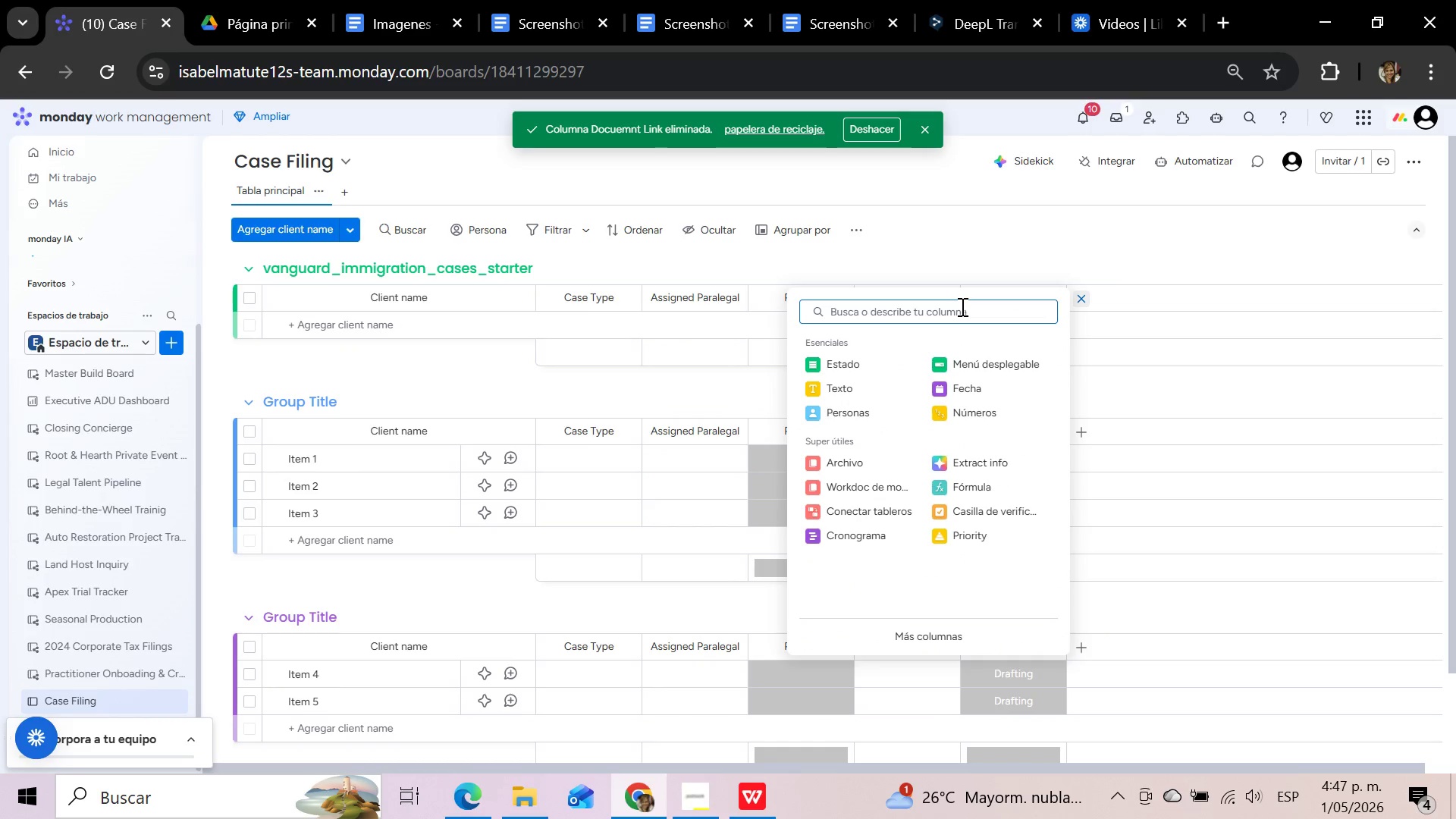 
type(lin)
key(Backspace)
key(Backspace)
key(Backspace)
key(Backspace)
type(enl)
 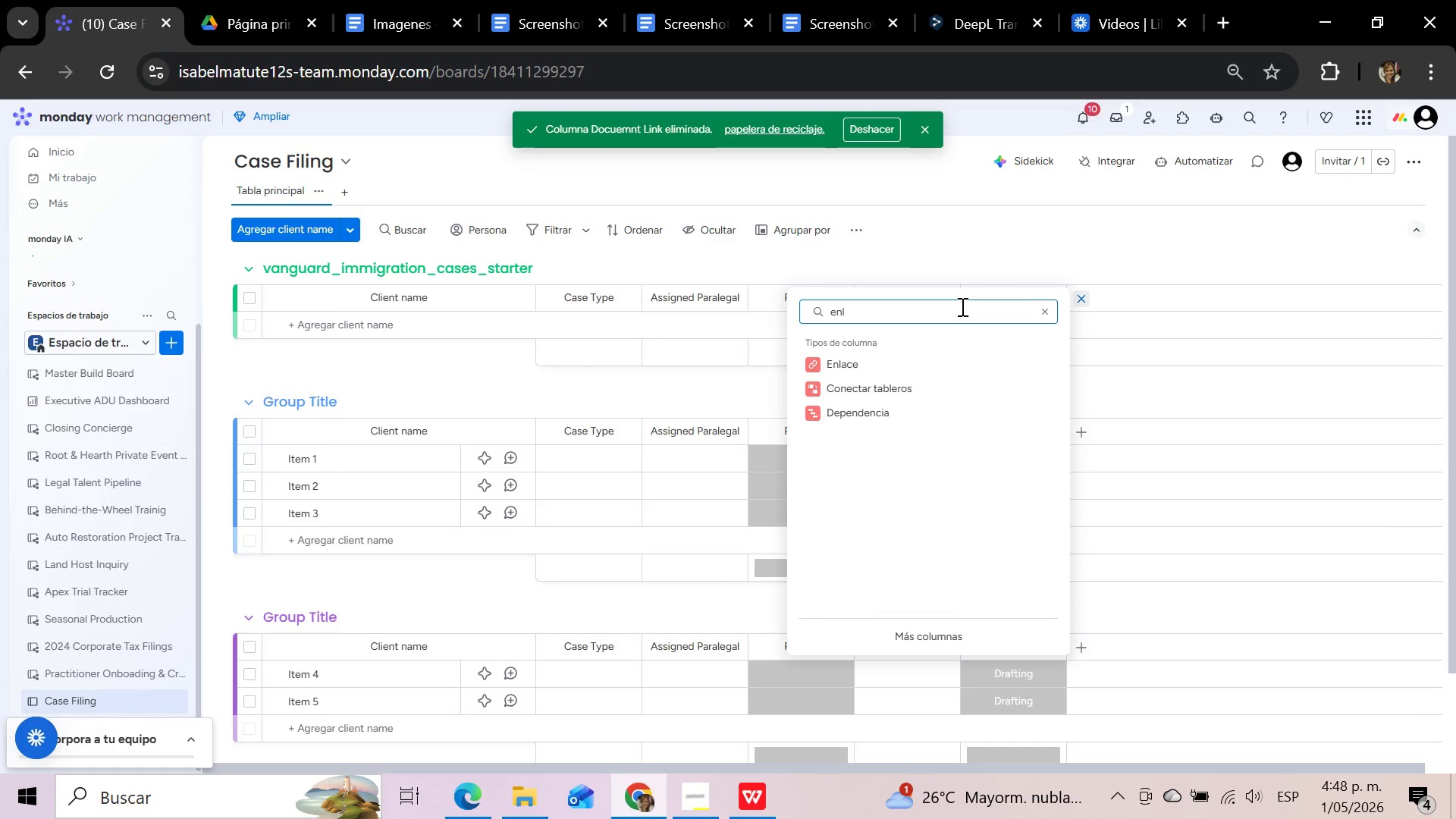 
wait(5.47)
 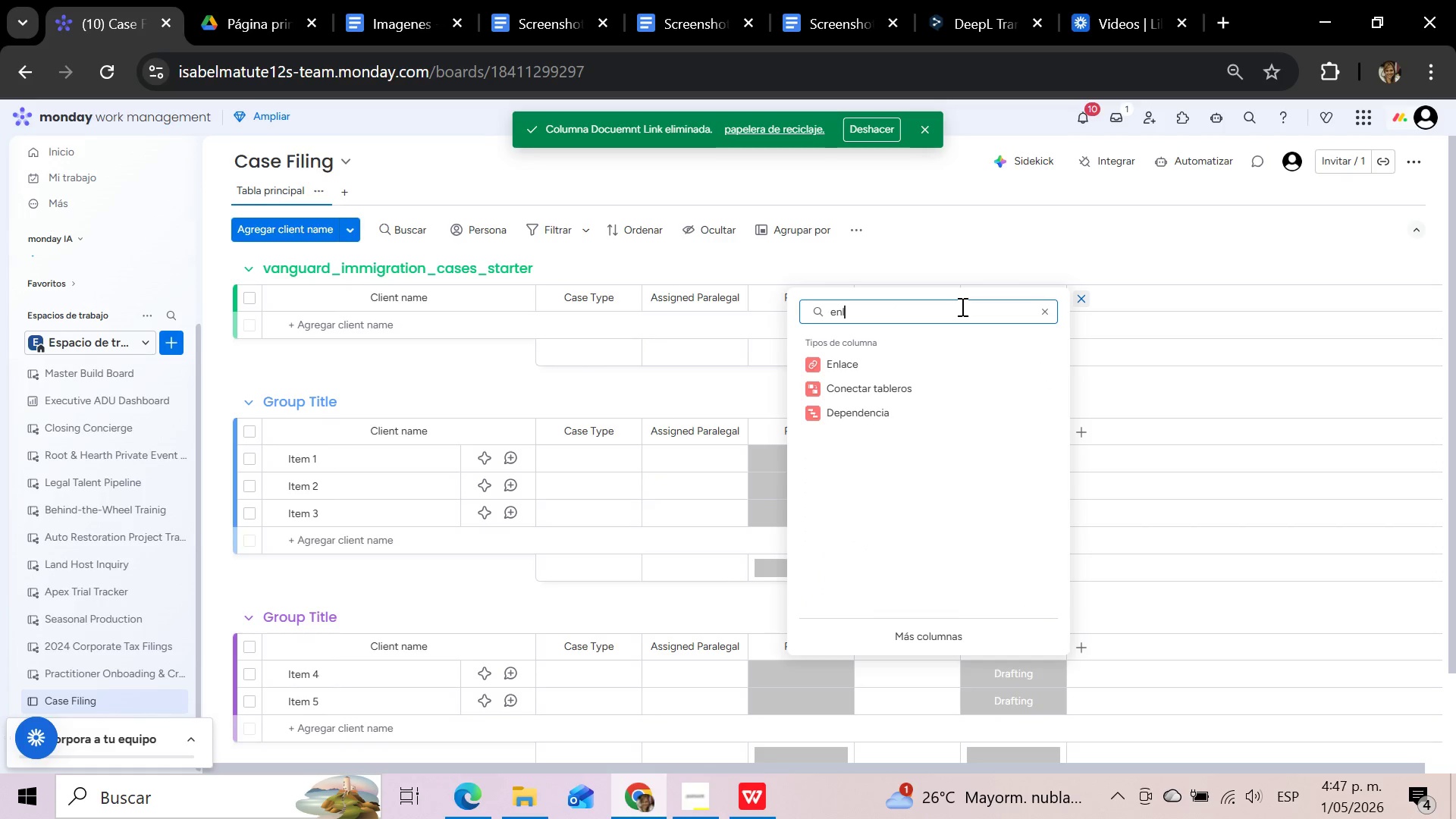 
left_click([947, 363])
 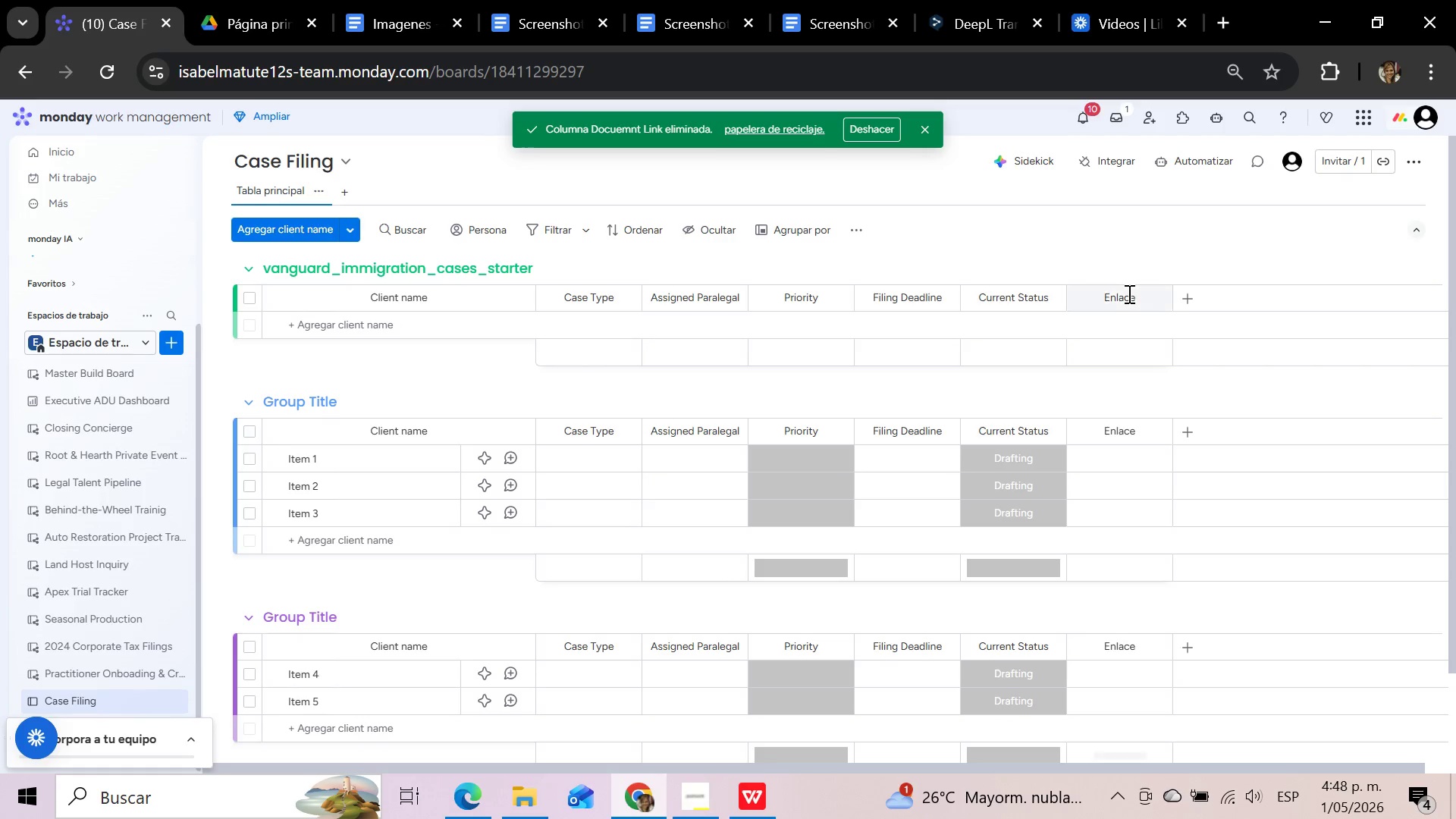 
left_click([1131, 293])
 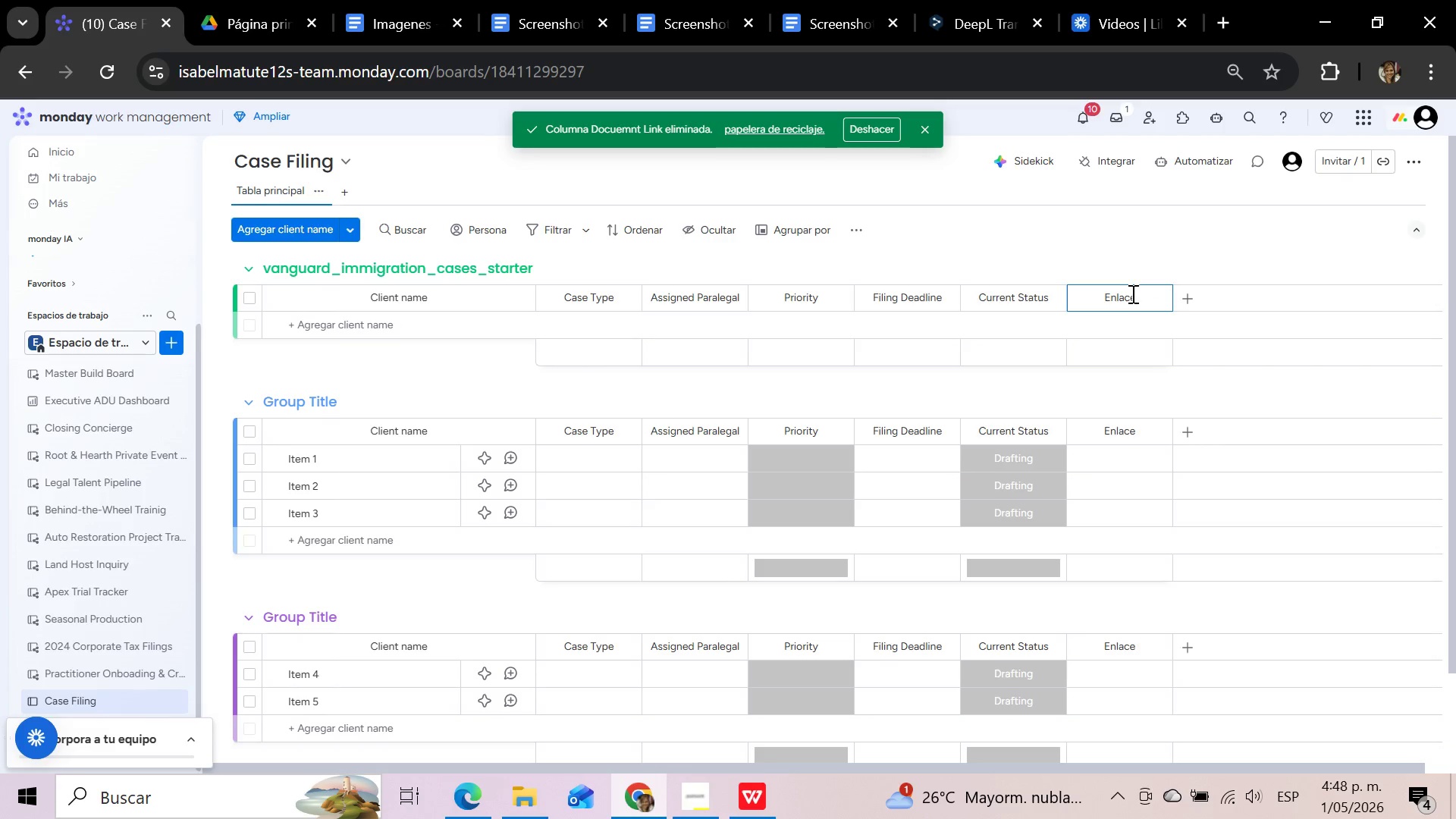 
hold_key(key=Backspace, duration=0.86)
 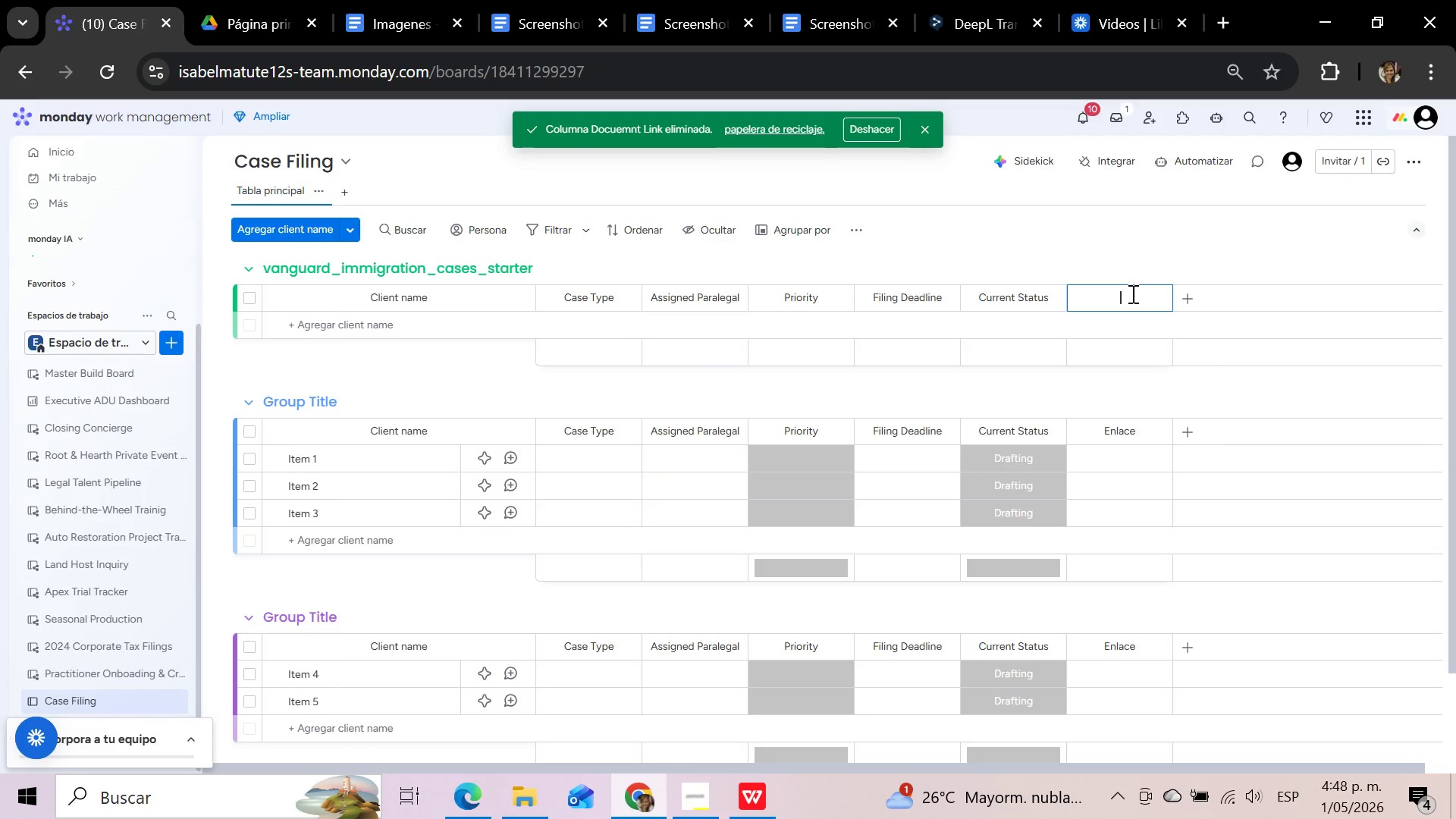 
type(Document Link)
 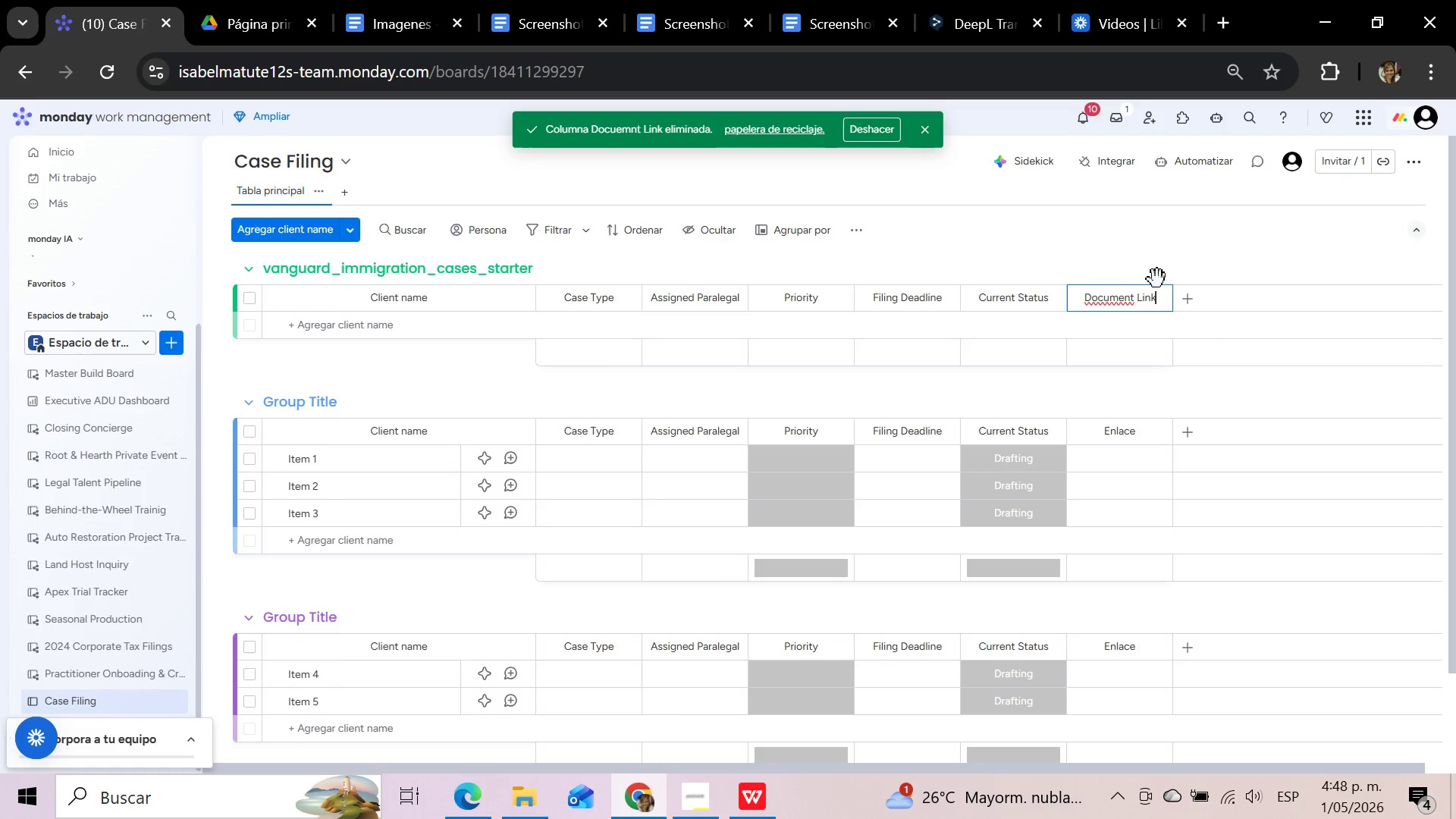 
left_click([1176, 270])
 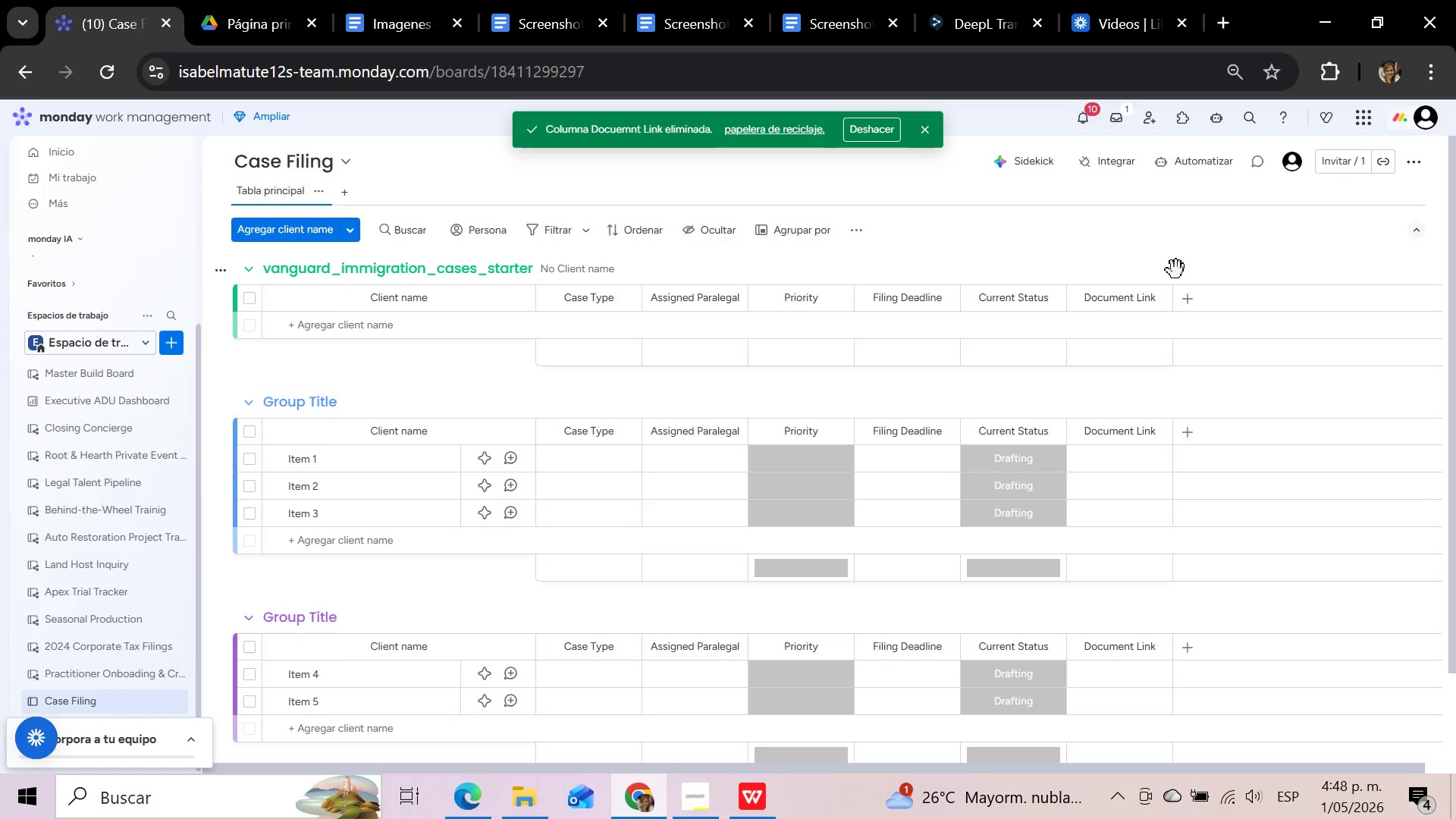 
scroll: coordinate [1245, 236], scroll_direction: up, amount: 6.0
 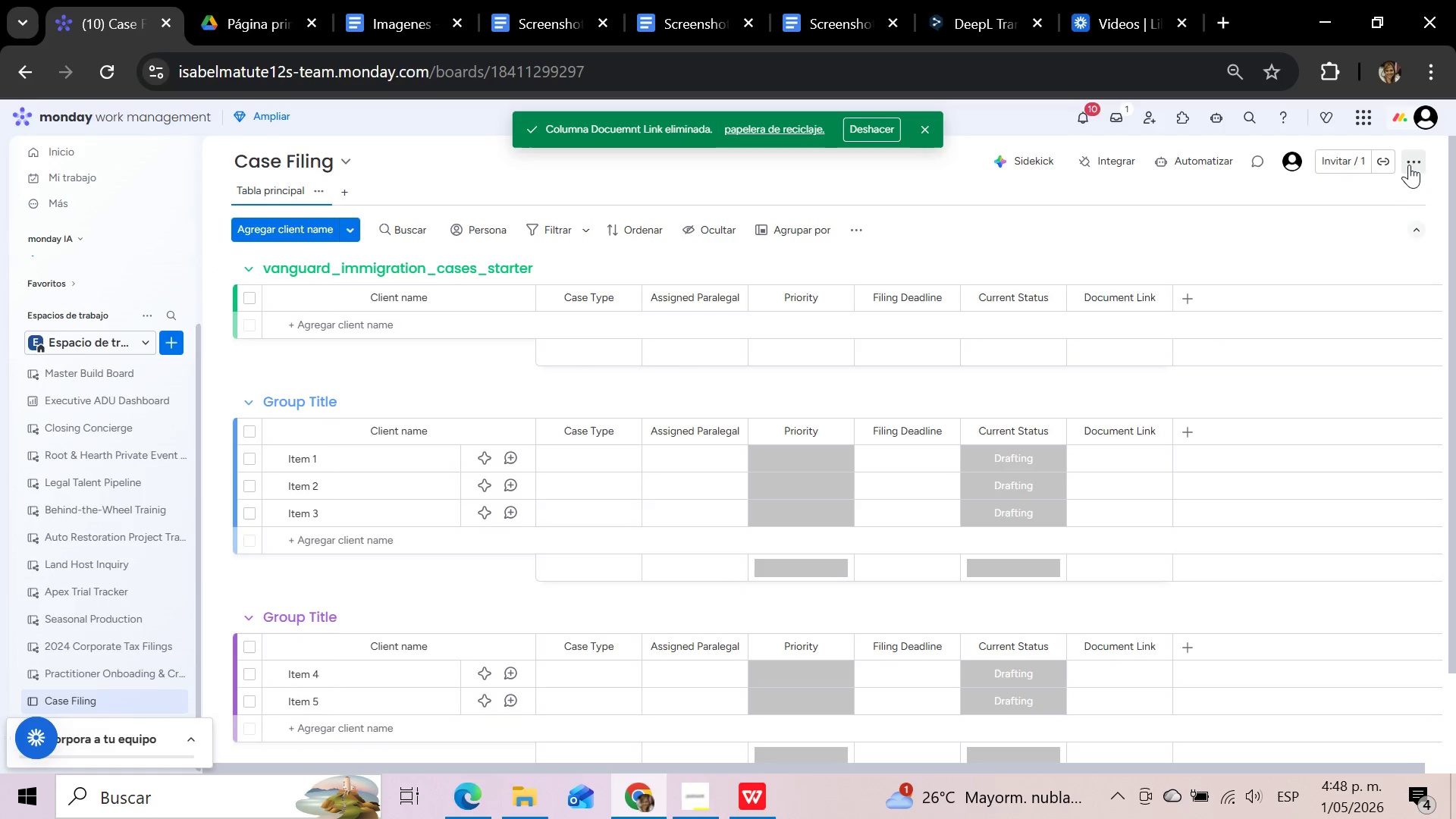 
left_click([1411, 160])
 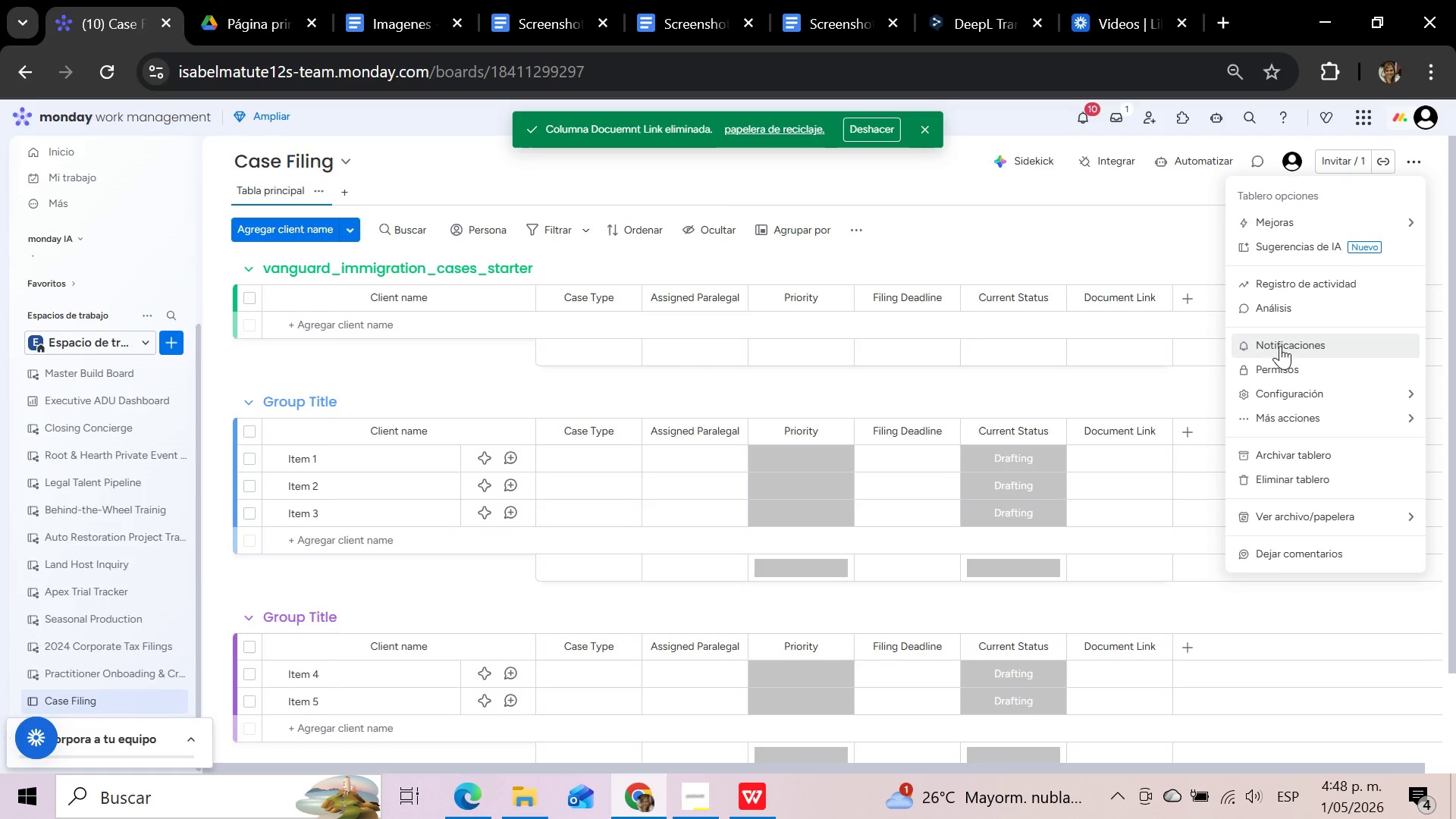 
mouse_move([1274, 406])
 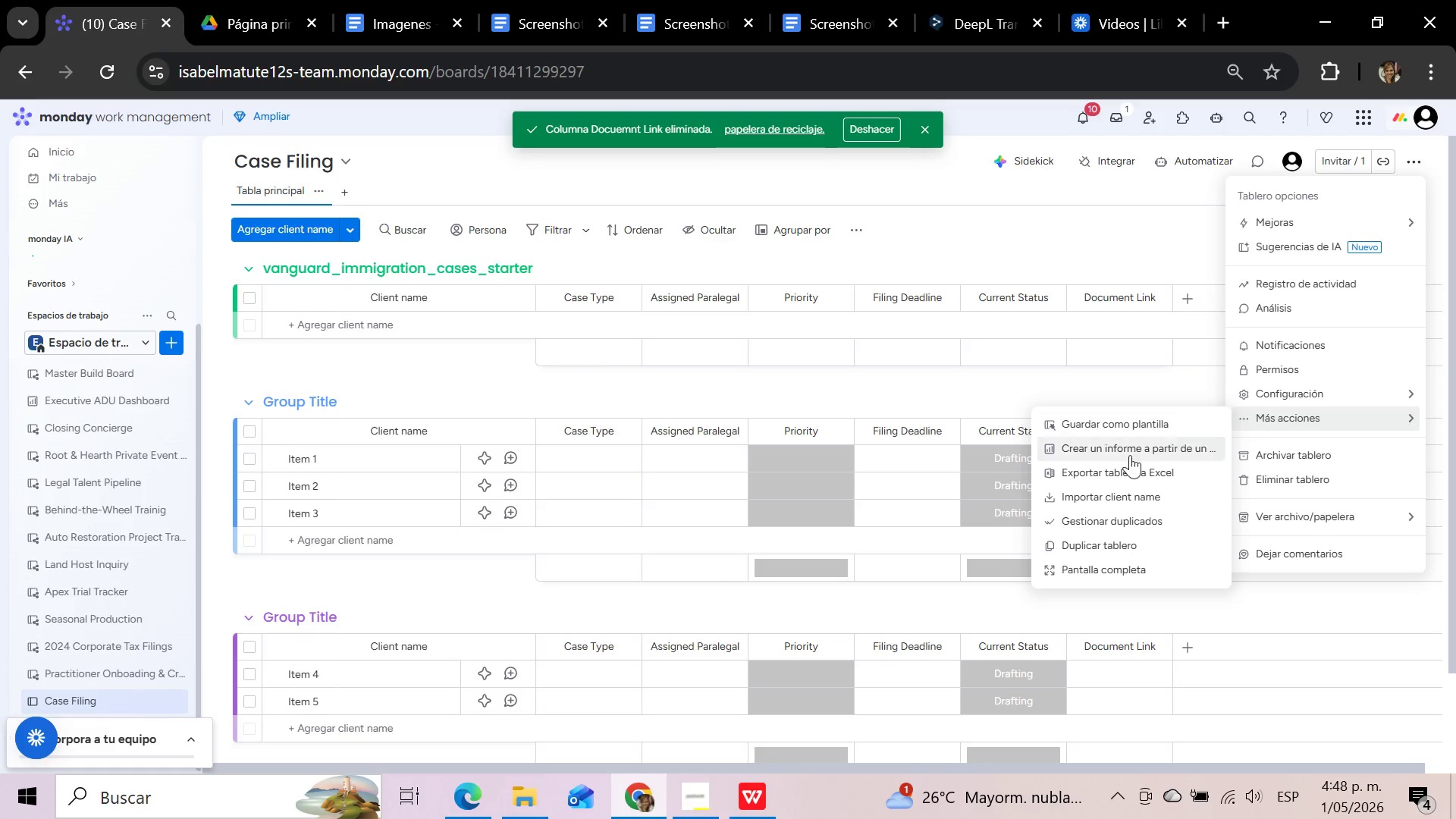 
left_click([1105, 496])
 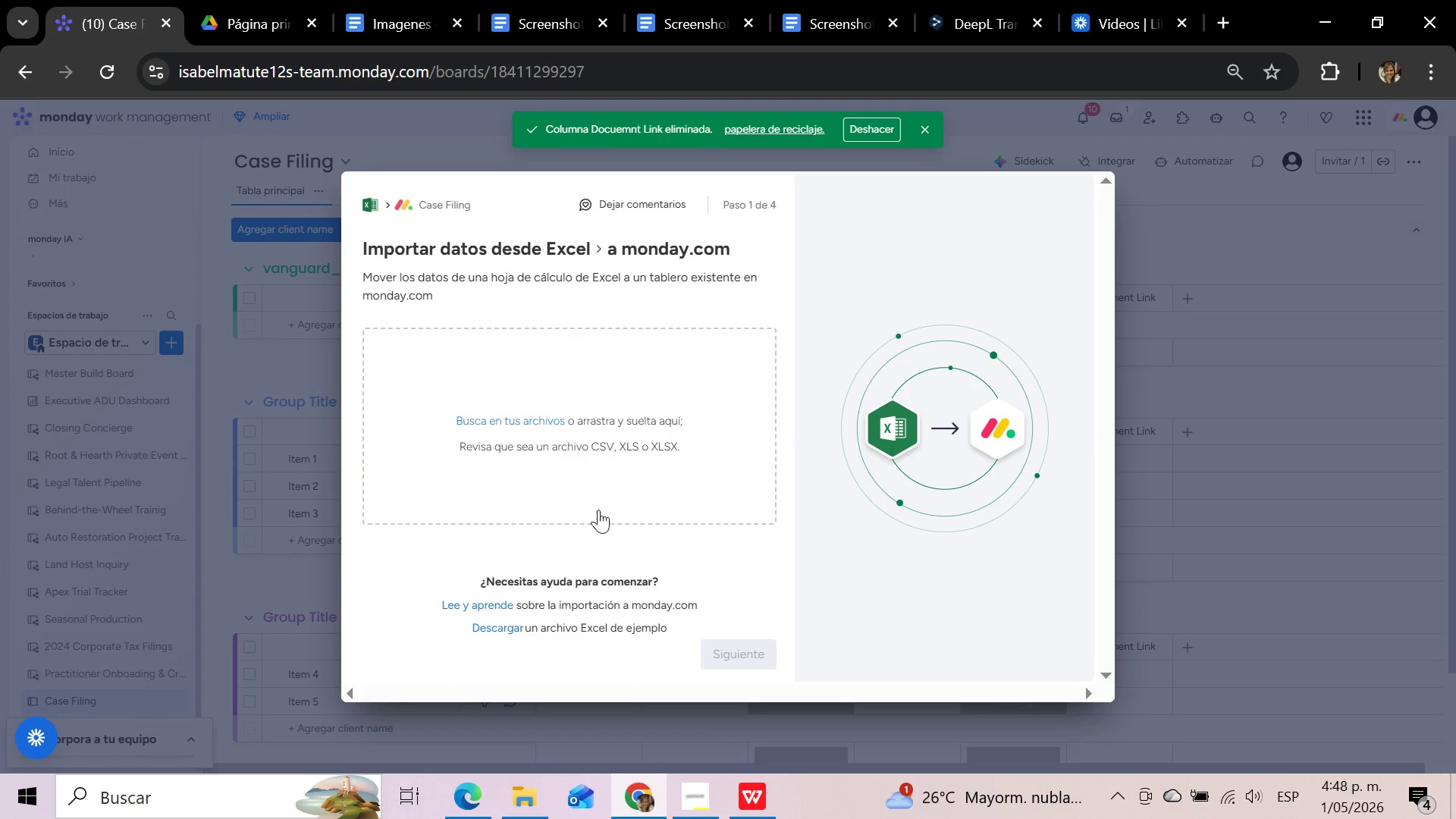 
left_click([527, 422])
 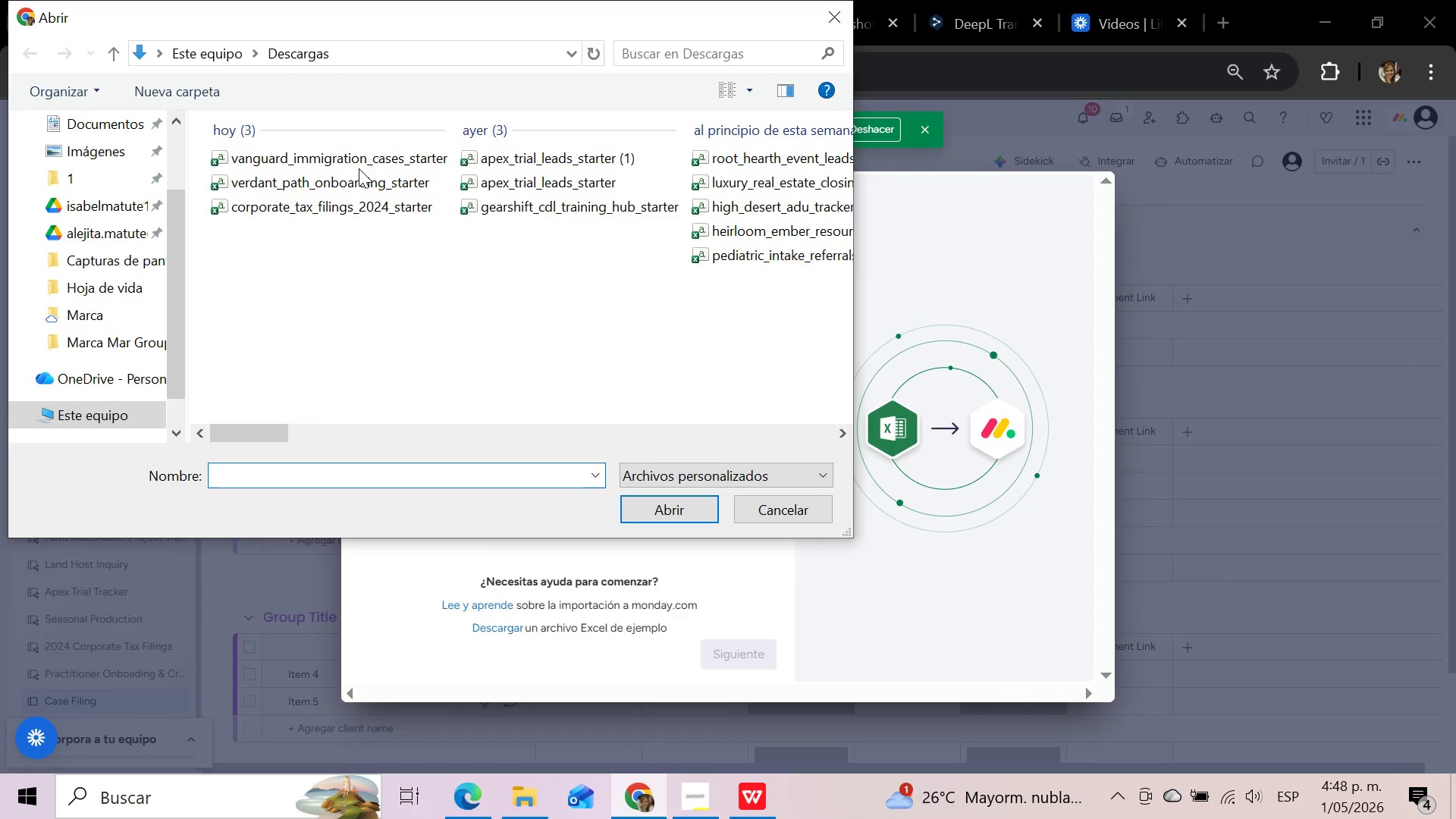 
wait(5.41)
 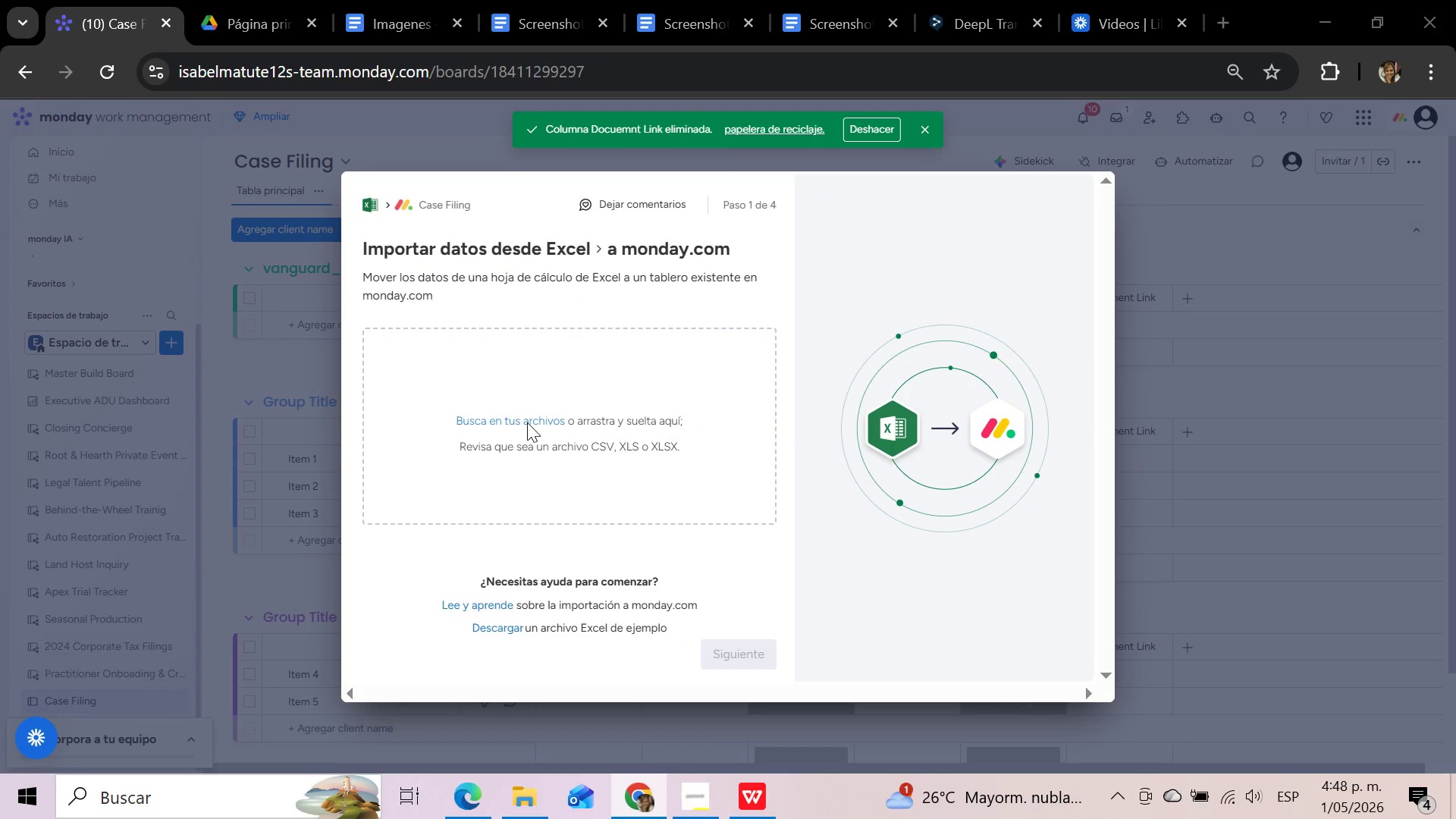 
left_click([343, 161])
 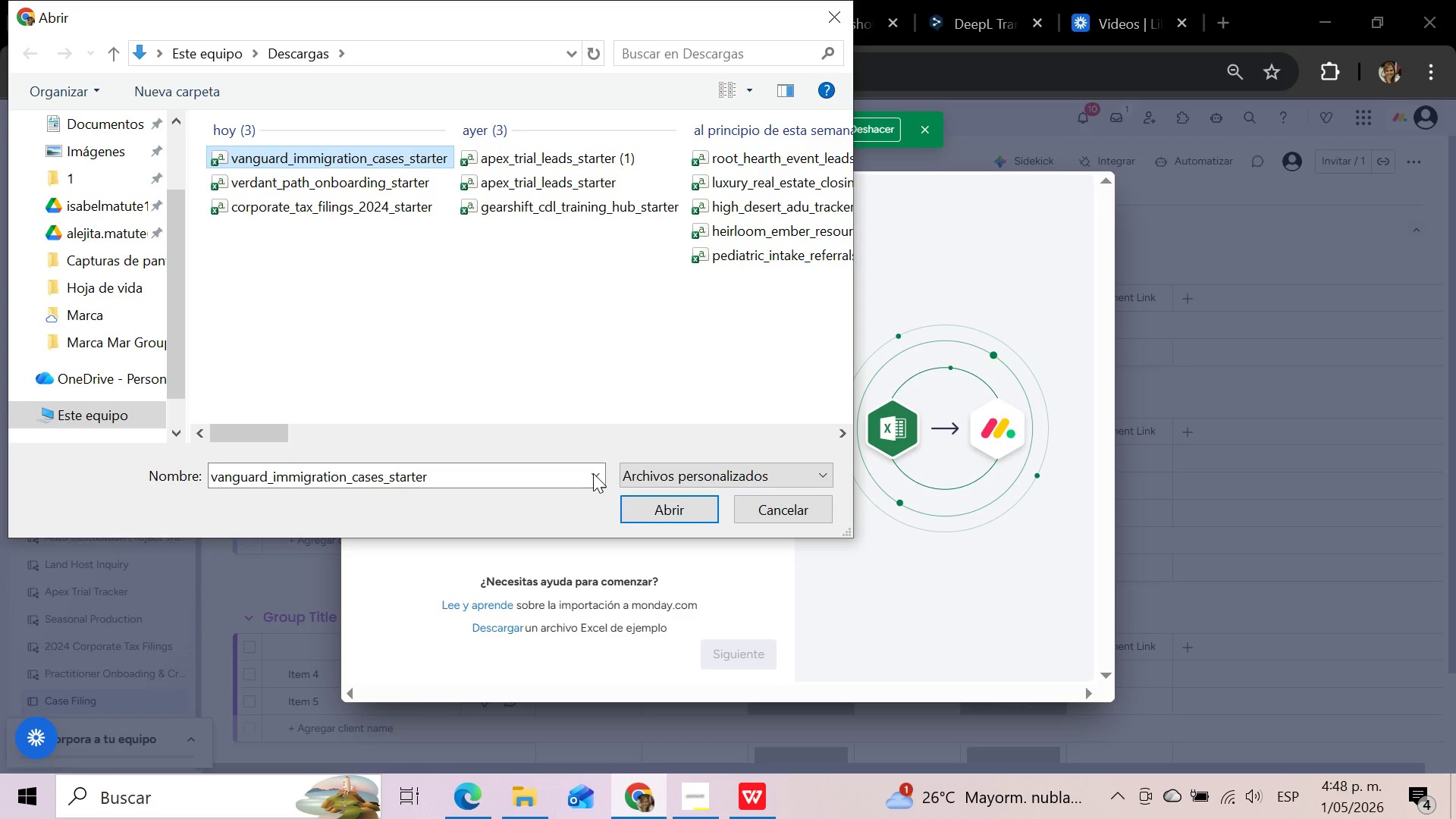 
left_click([649, 507])
 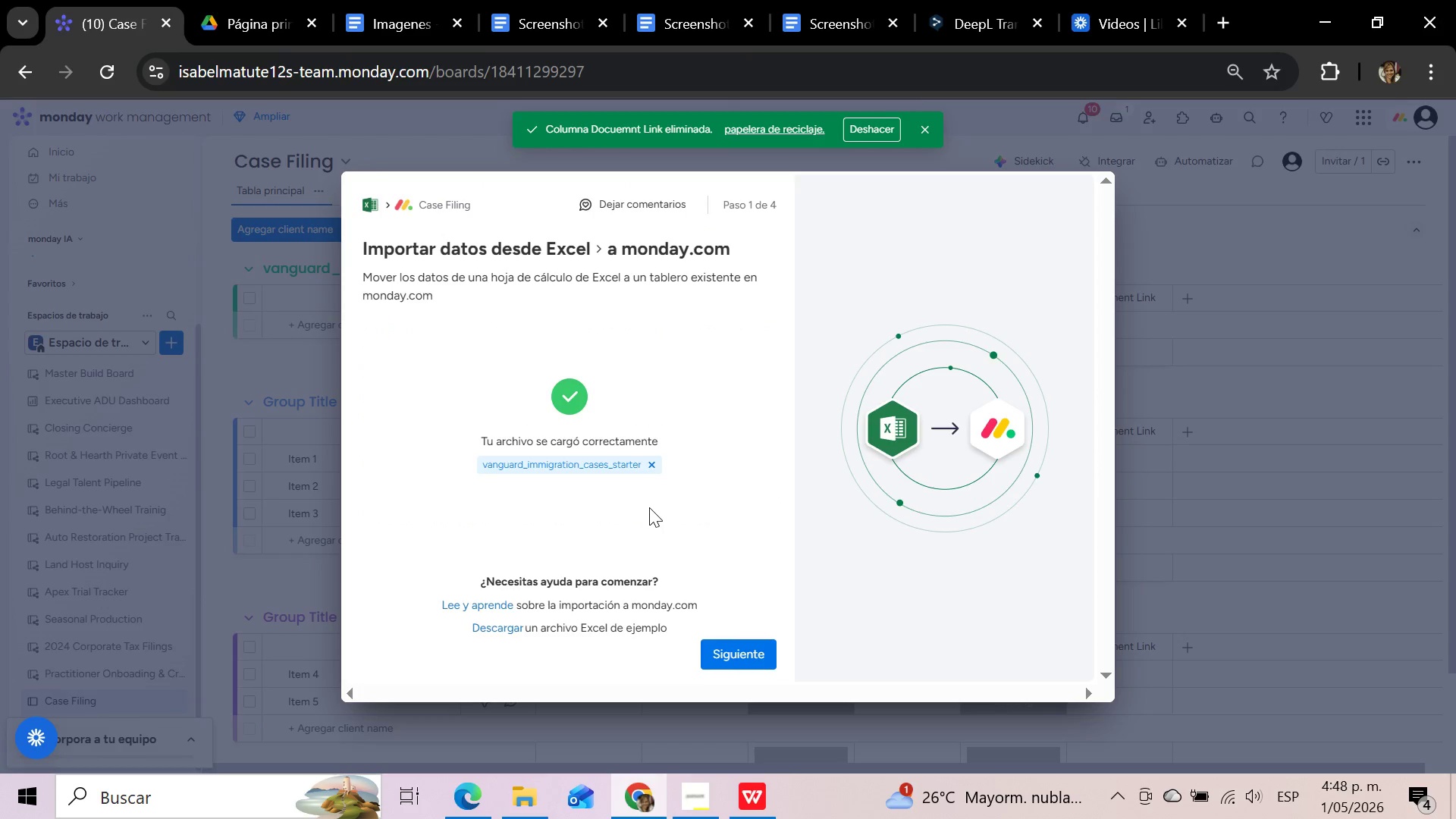 
left_click([736, 652])
 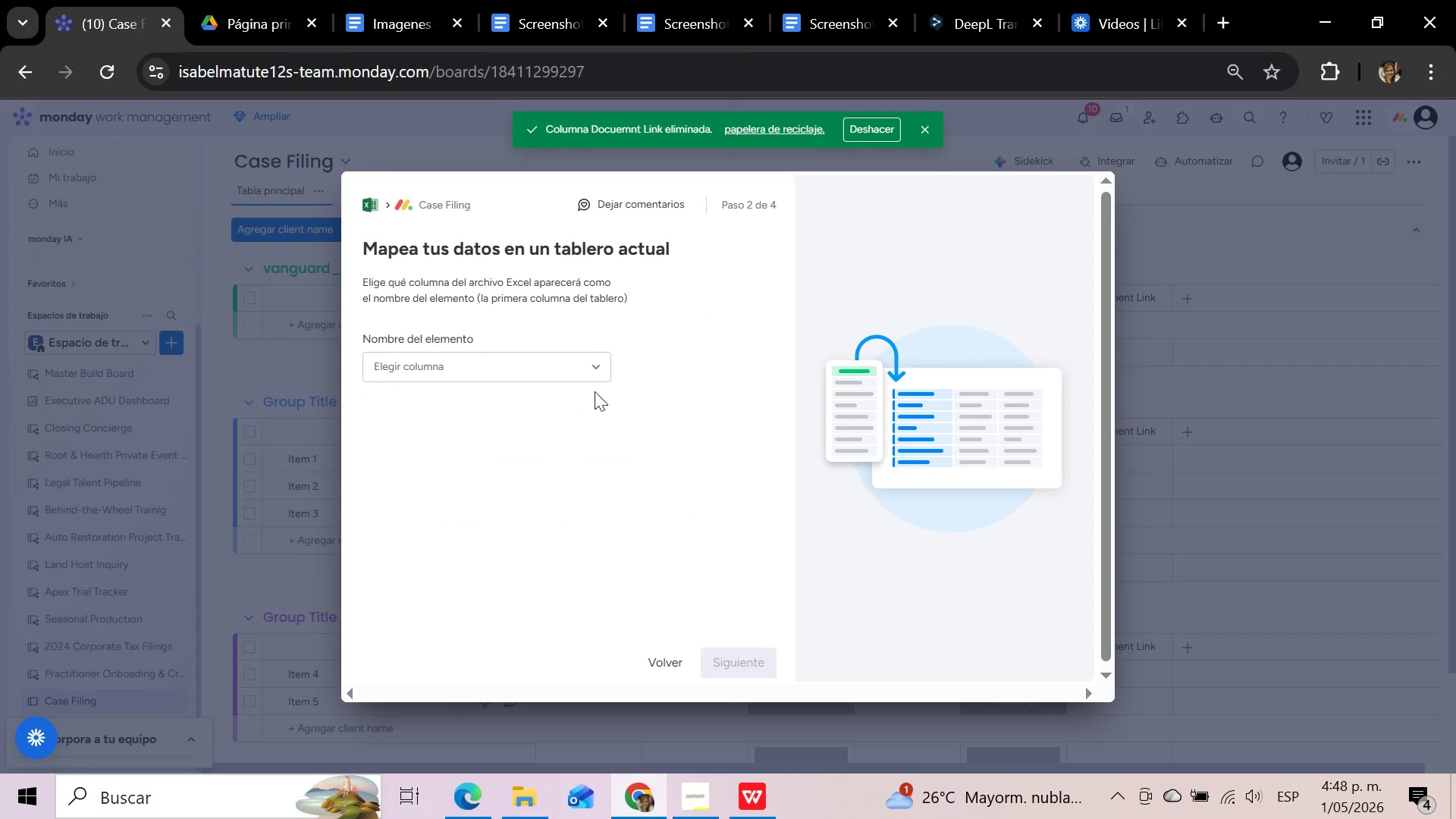 
left_click([583, 369])
 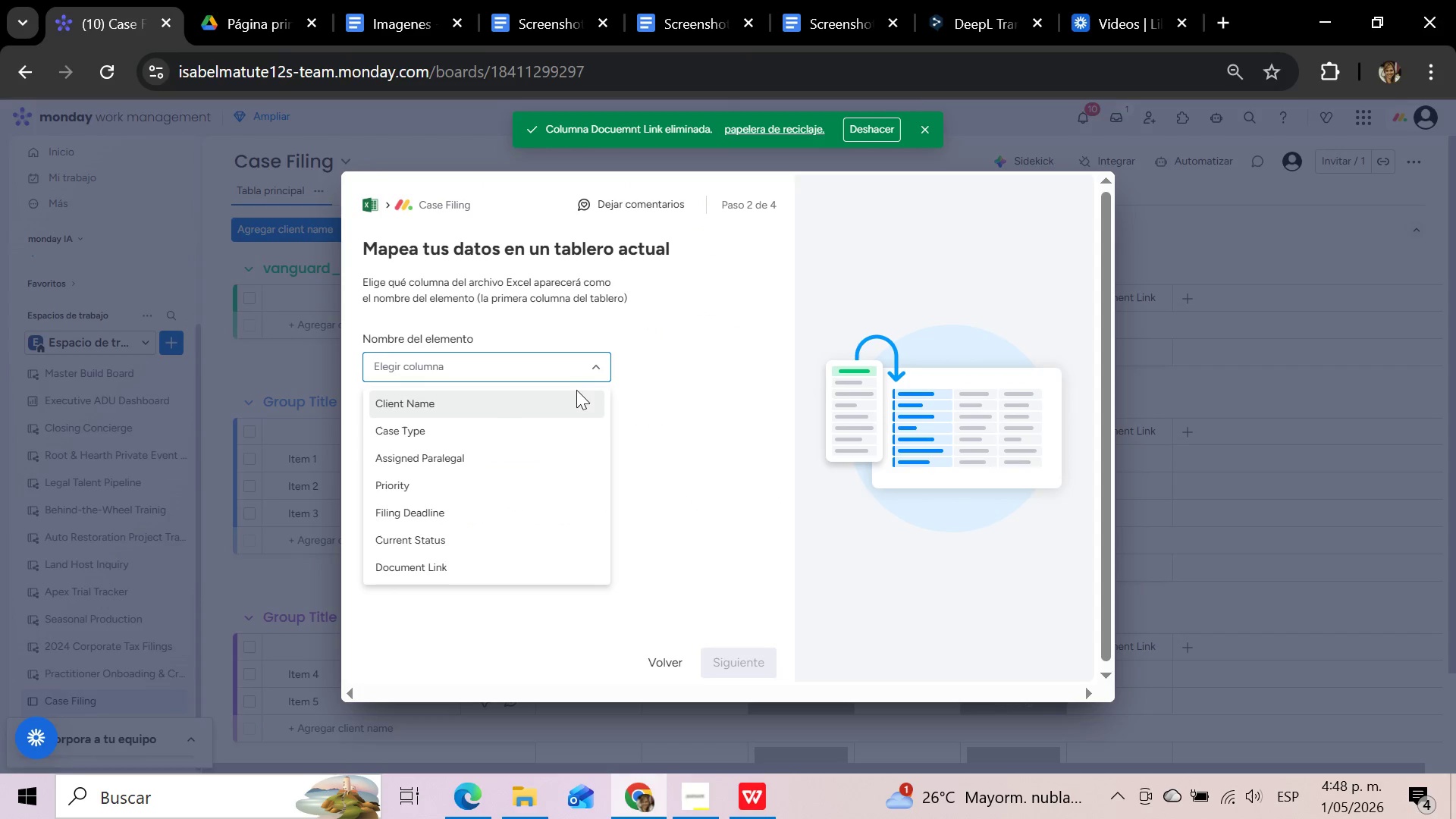 
left_click([575, 397])
 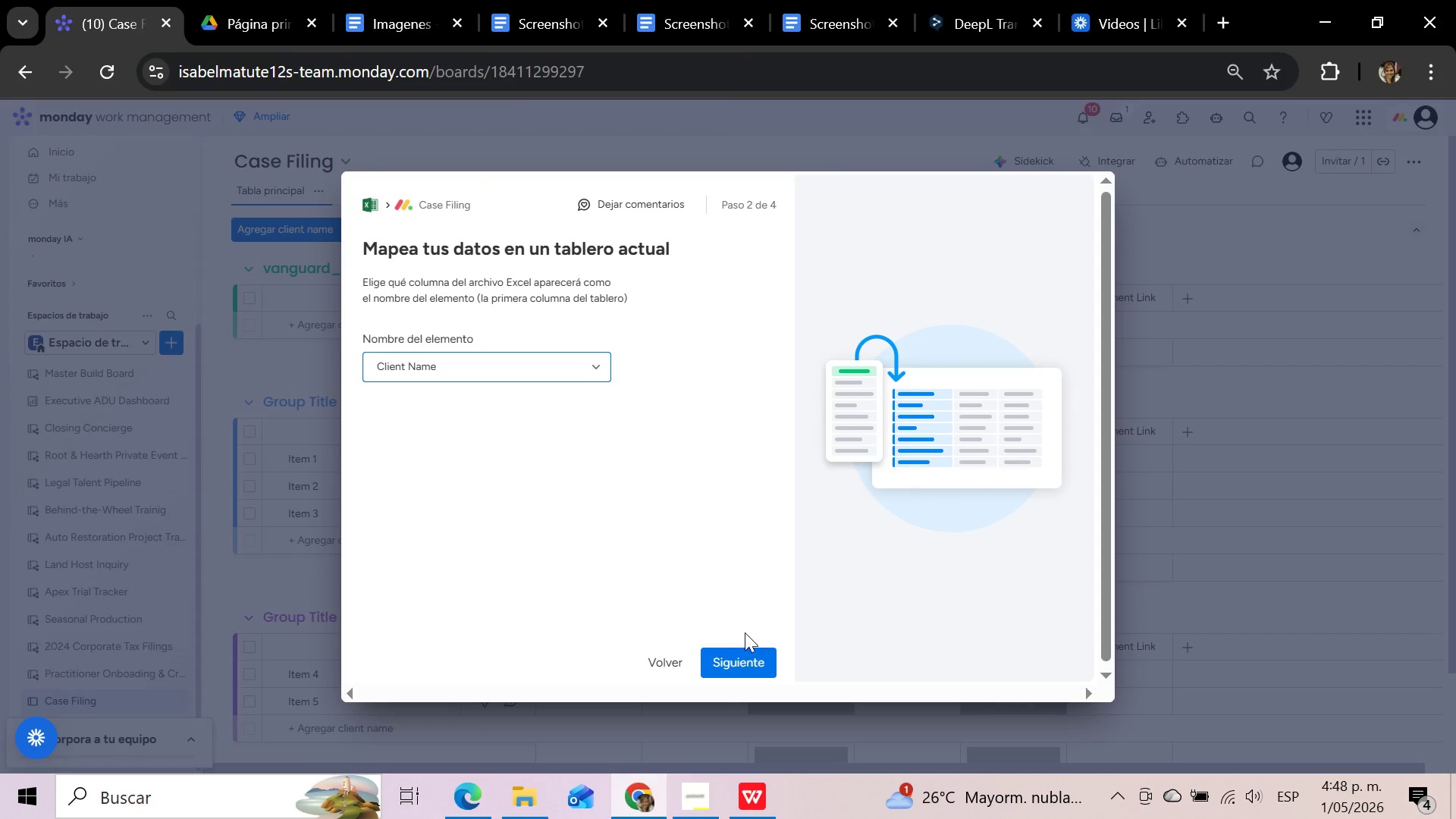 
left_click([744, 654])
 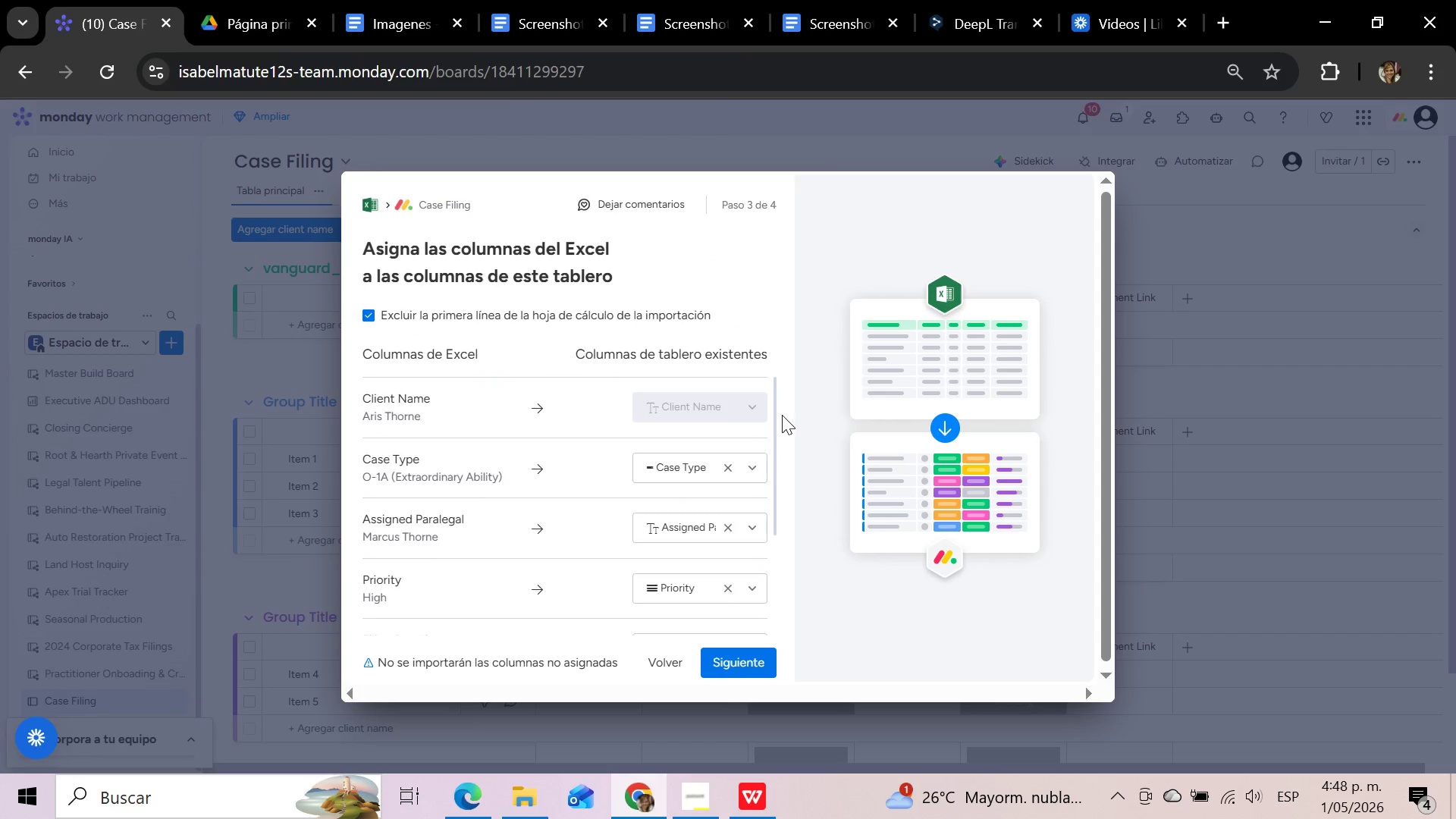 
scroll: coordinate [736, 444], scroll_direction: none, amount: 0.0
 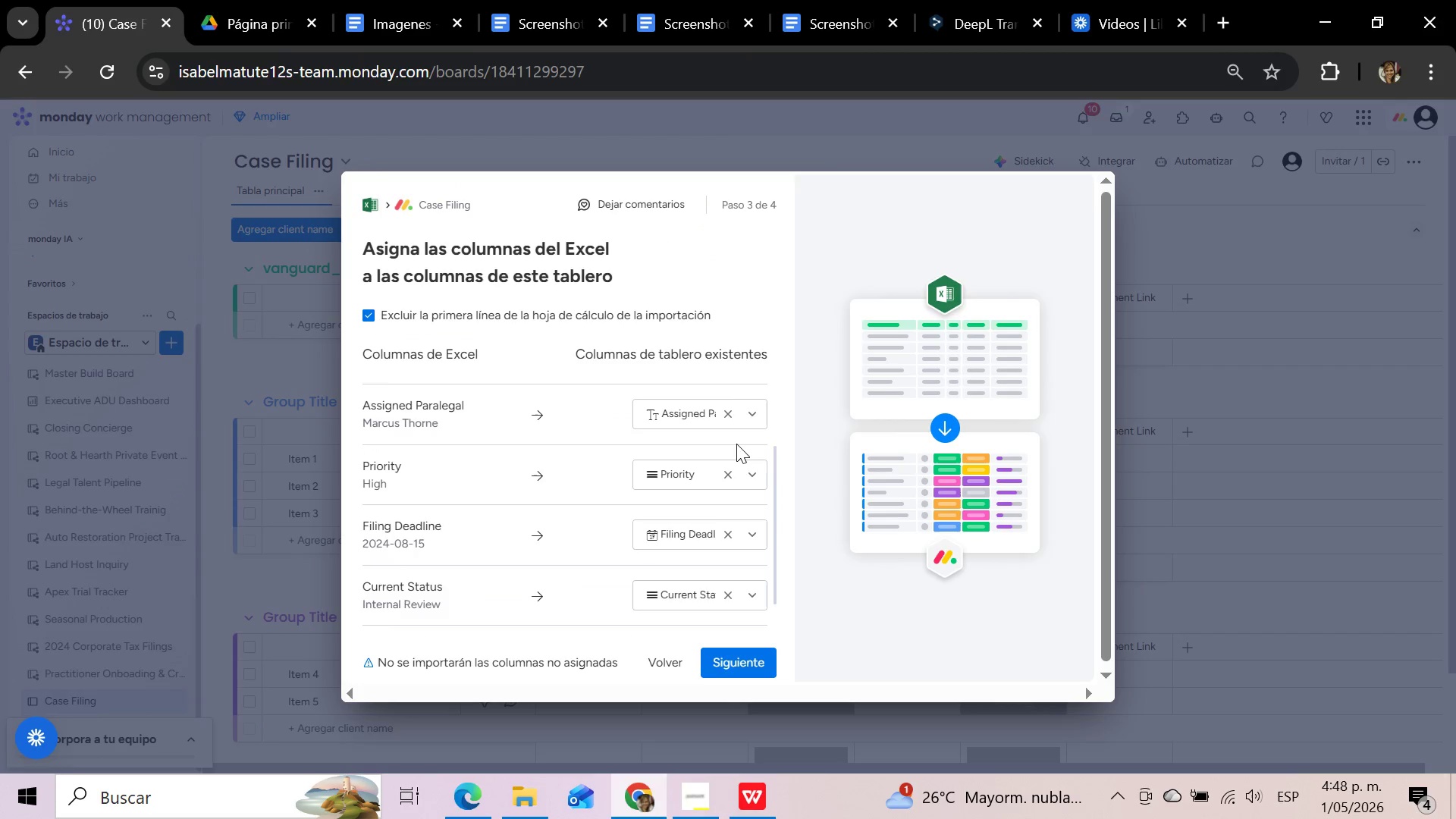 
scroll: coordinate [736, 444], scroll_direction: down, amount: 1.0
 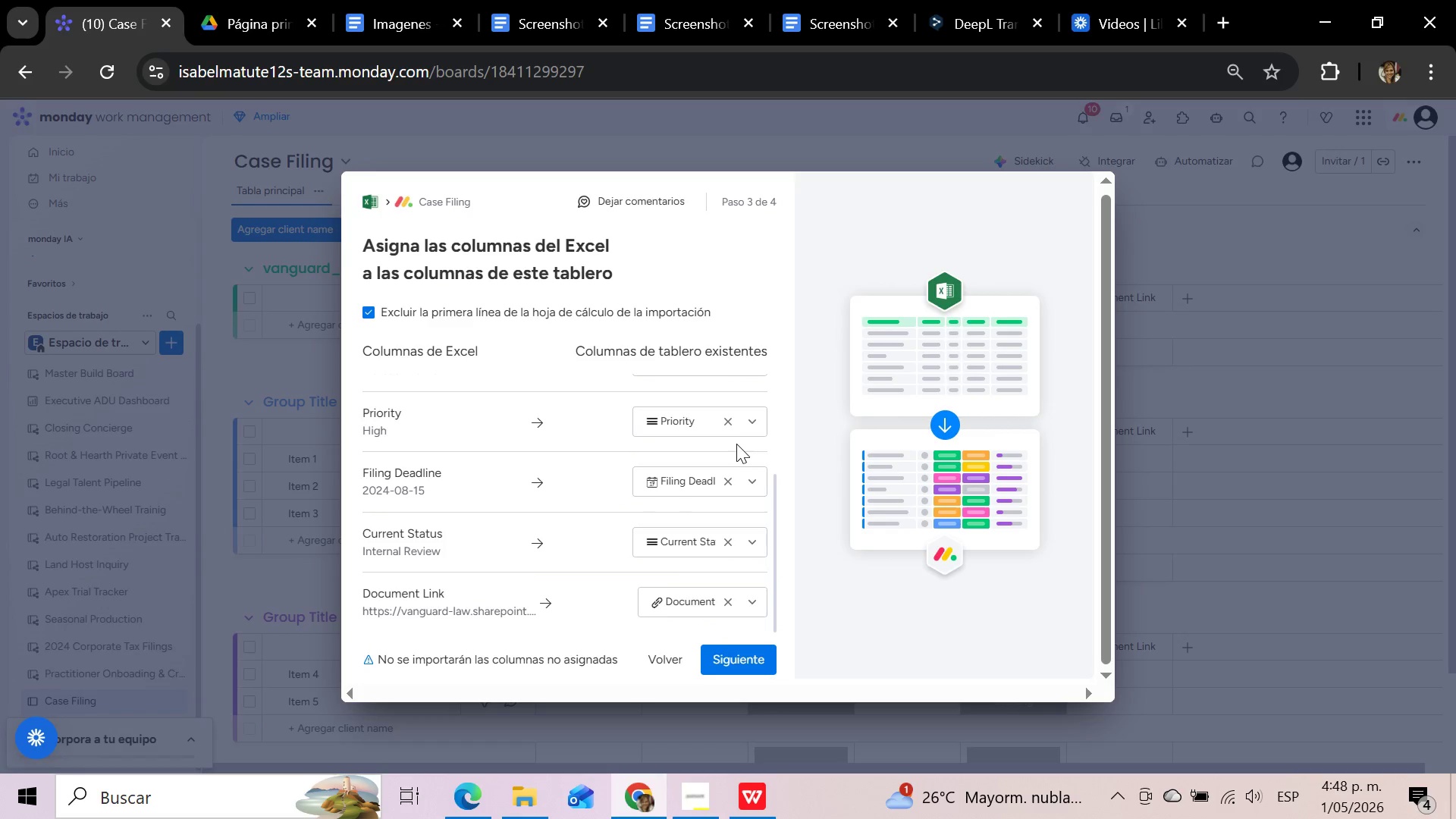 
scroll: coordinate [736, 444], scroll_direction: up, amount: 3.0
 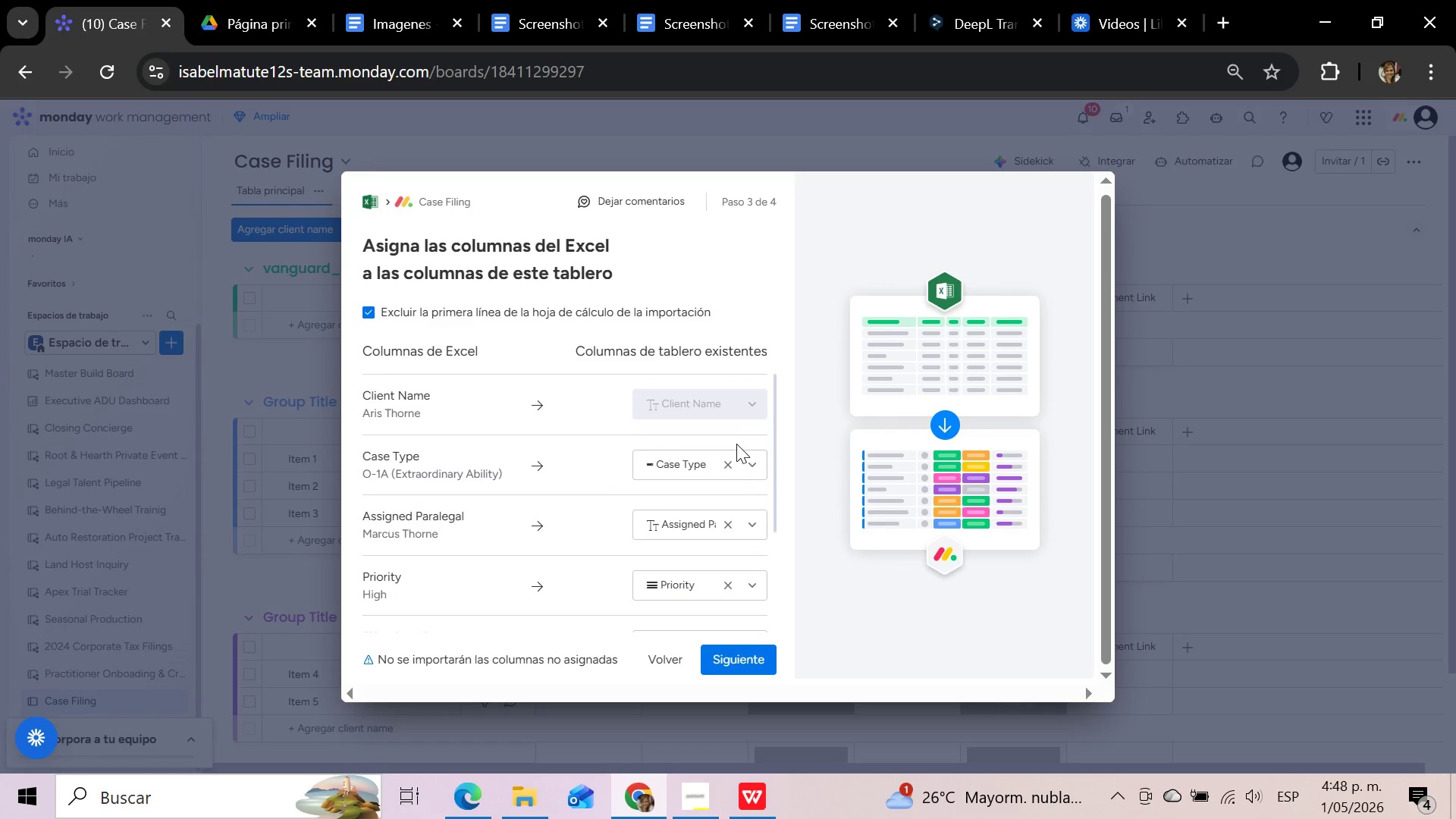 
scroll: coordinate [736, 444], scroll_direction: down, amount: 1.0
 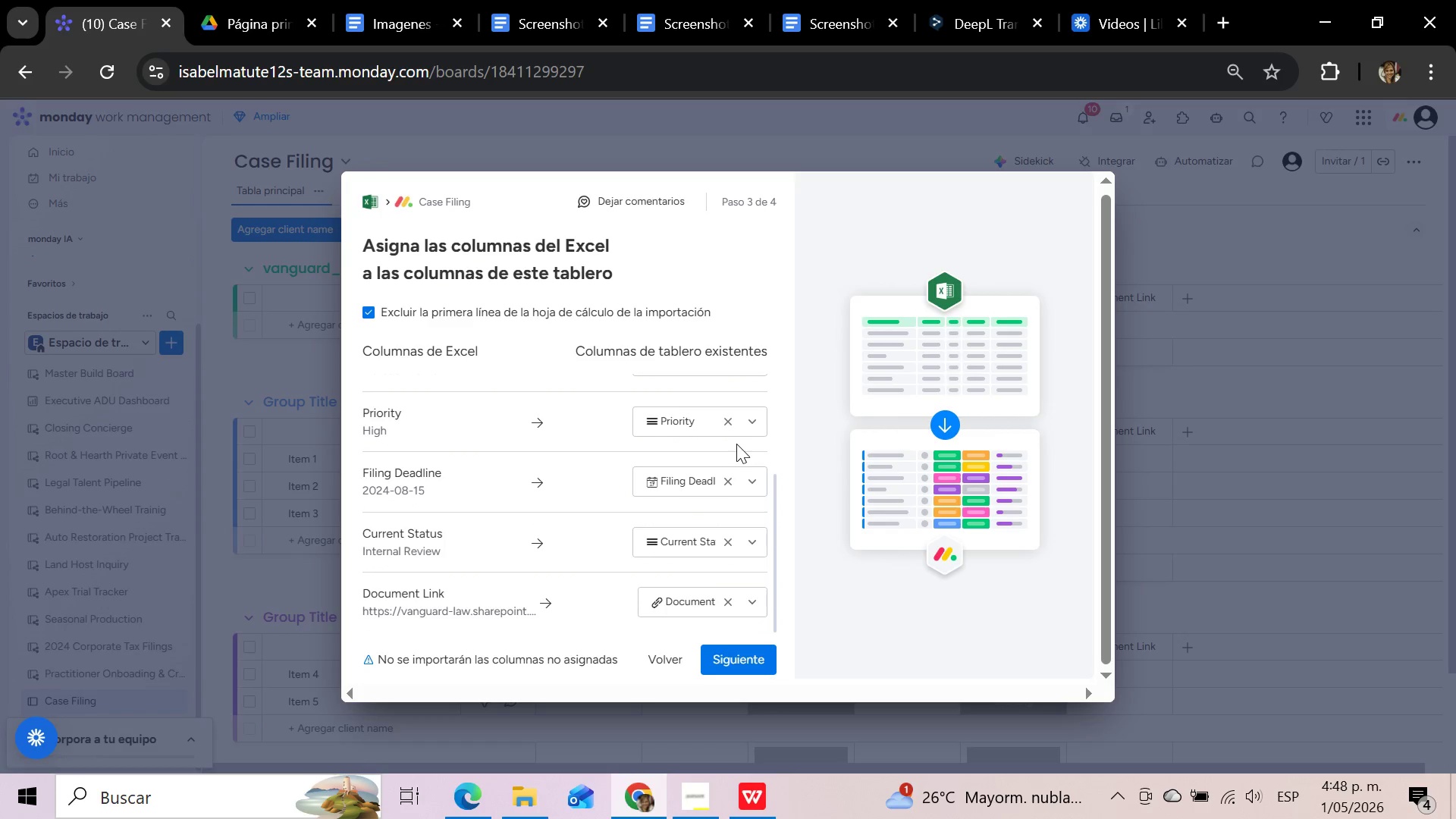 
scroll: coordinate [737, 444], scroll_direction: up, amount: 4.0
 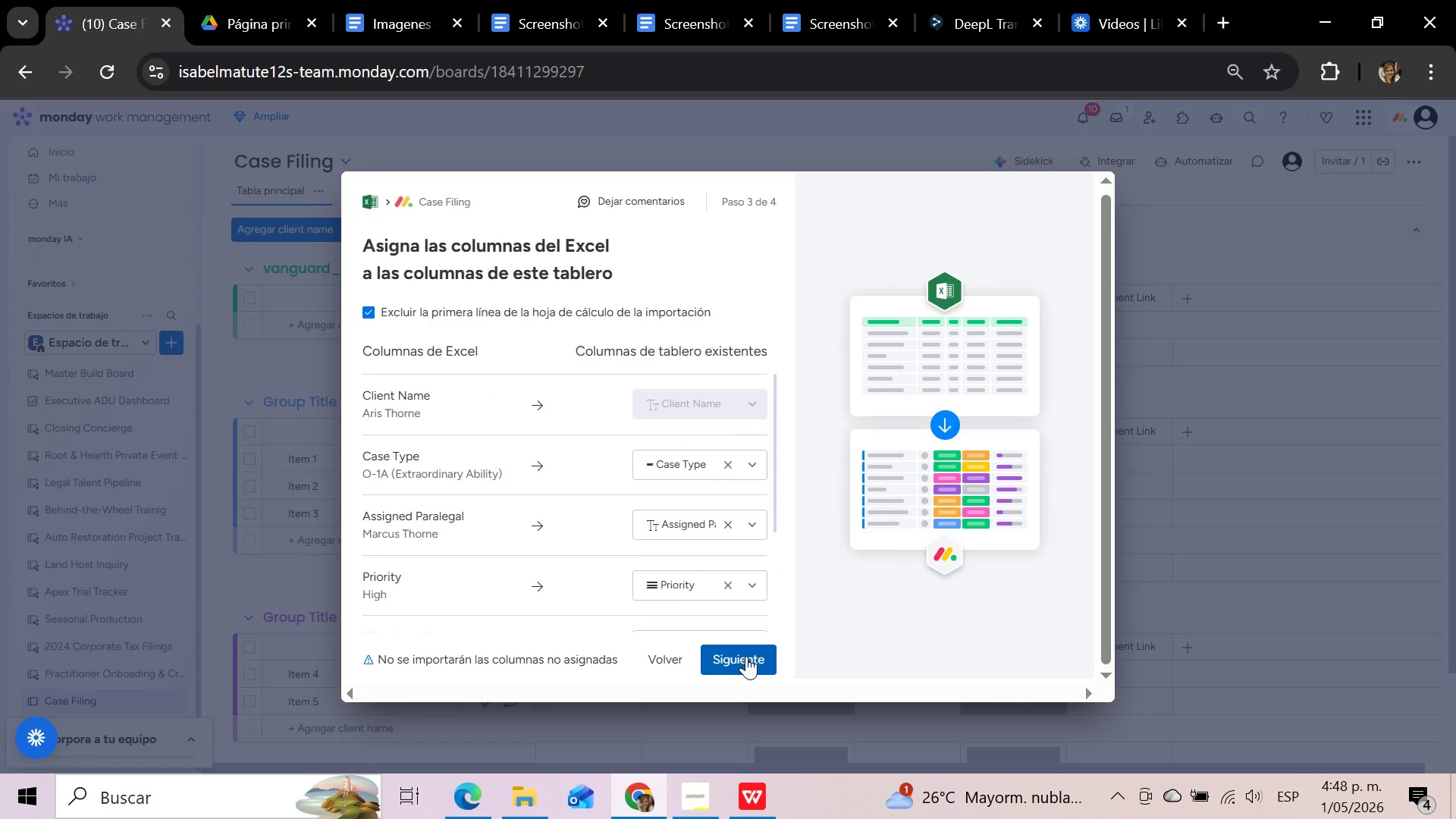 
left_click([746, 656])
 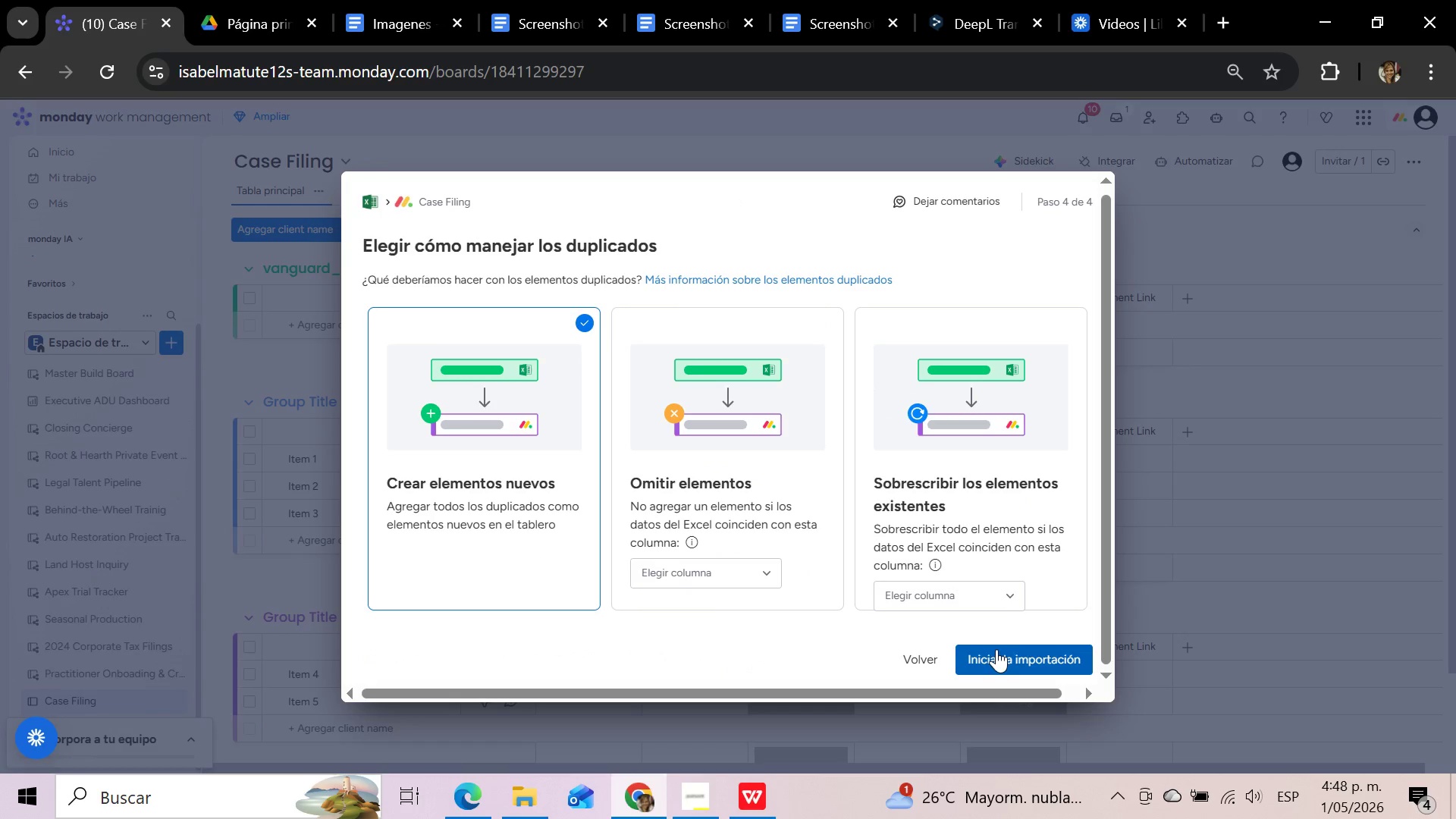 
left_click([1019, 651])
 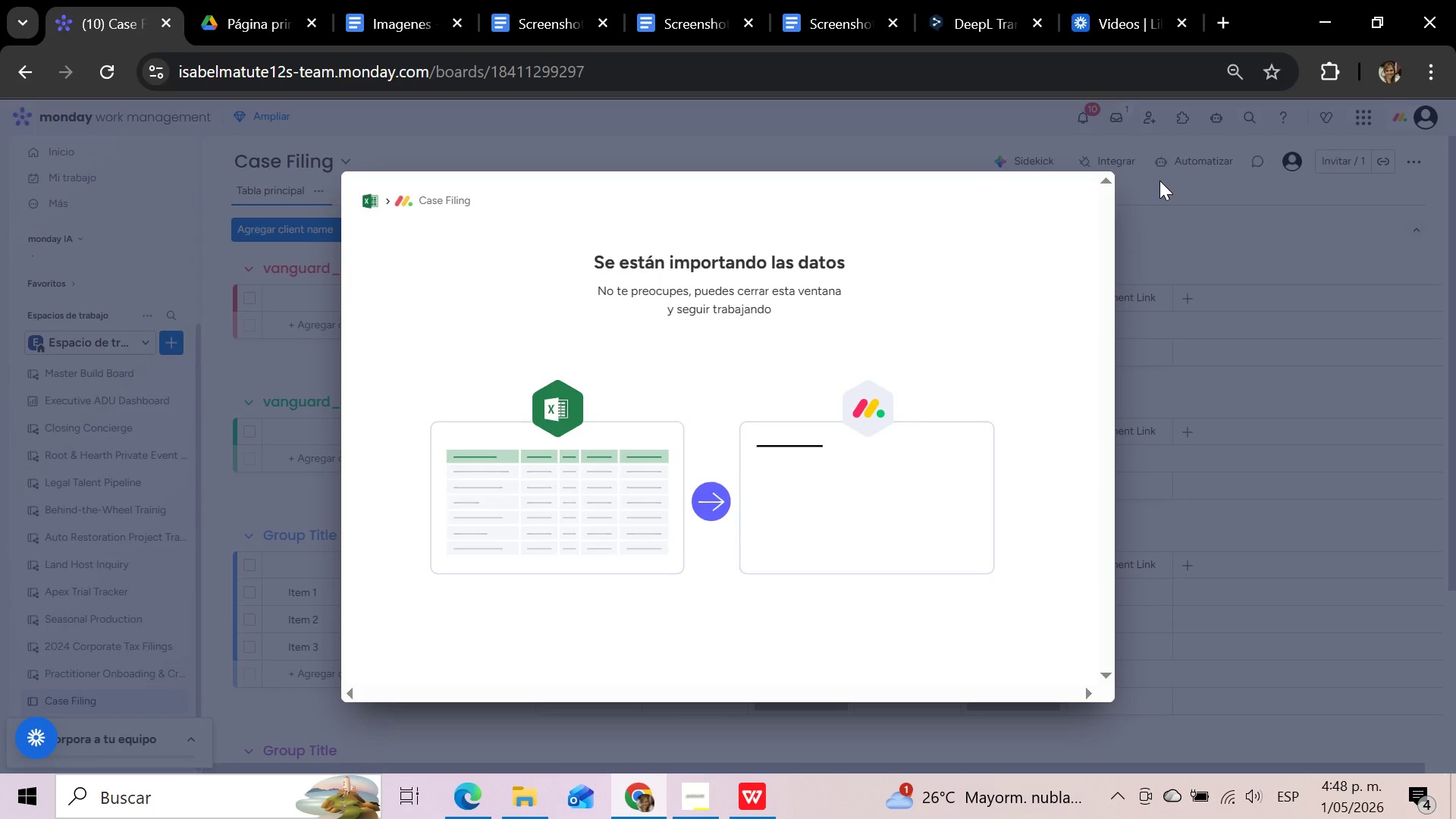 
wait(9.47)
 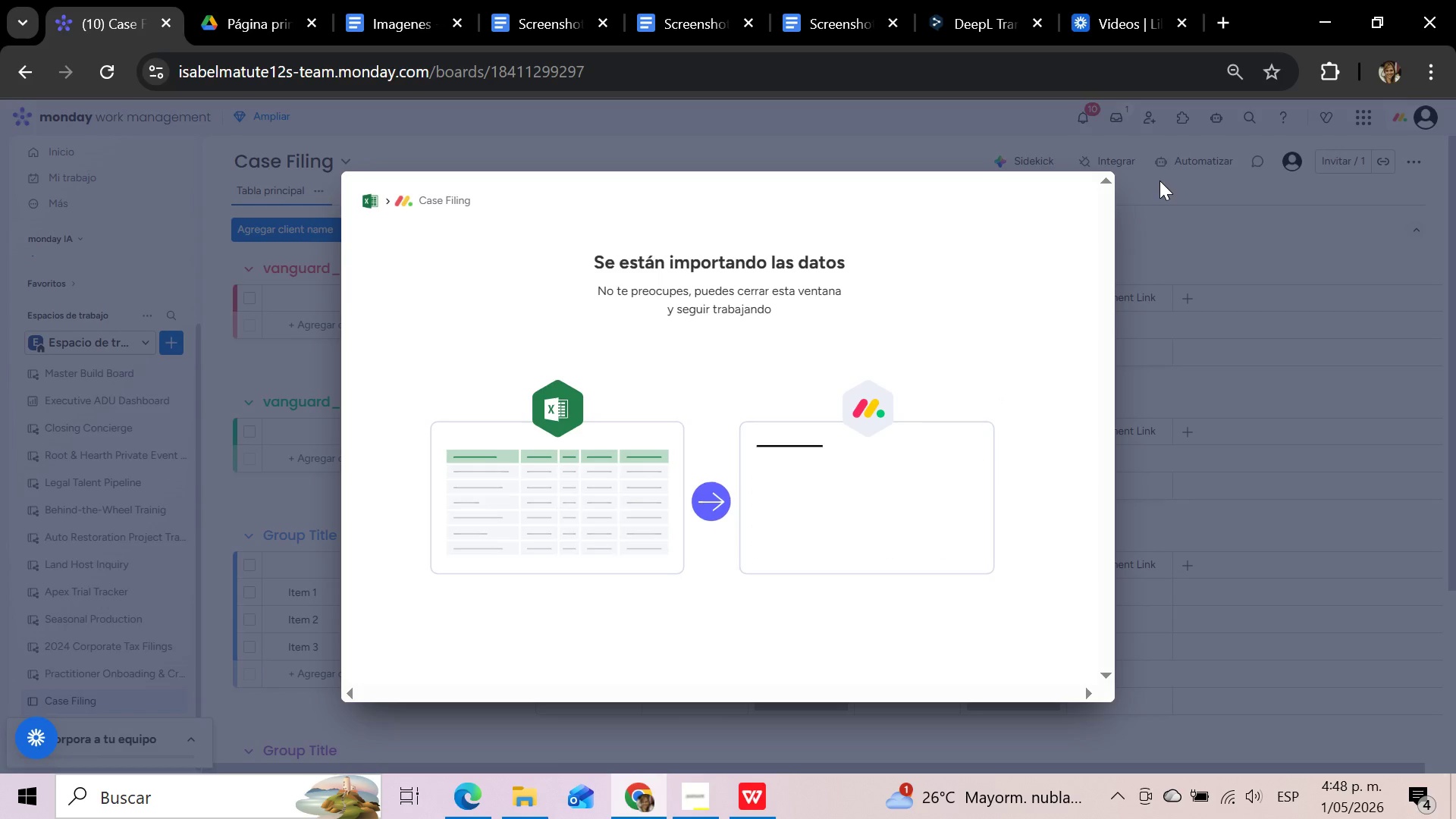 
scroll: coordinate [1144, 250], scroll_direction: up, amount: 3.0
 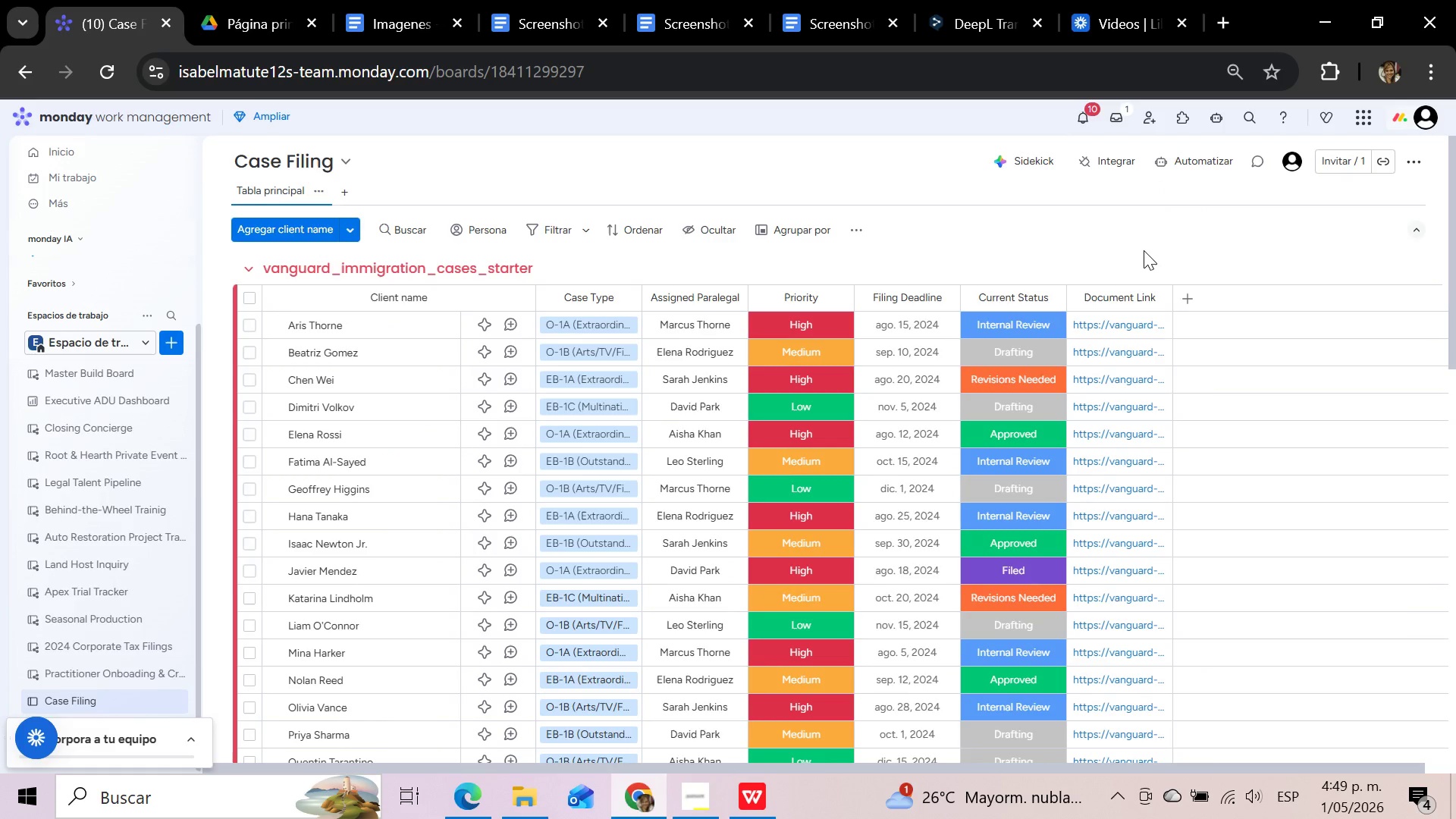 
scroll: coordinate [1144, 250], scroll_direction: down, amount: 3.0
 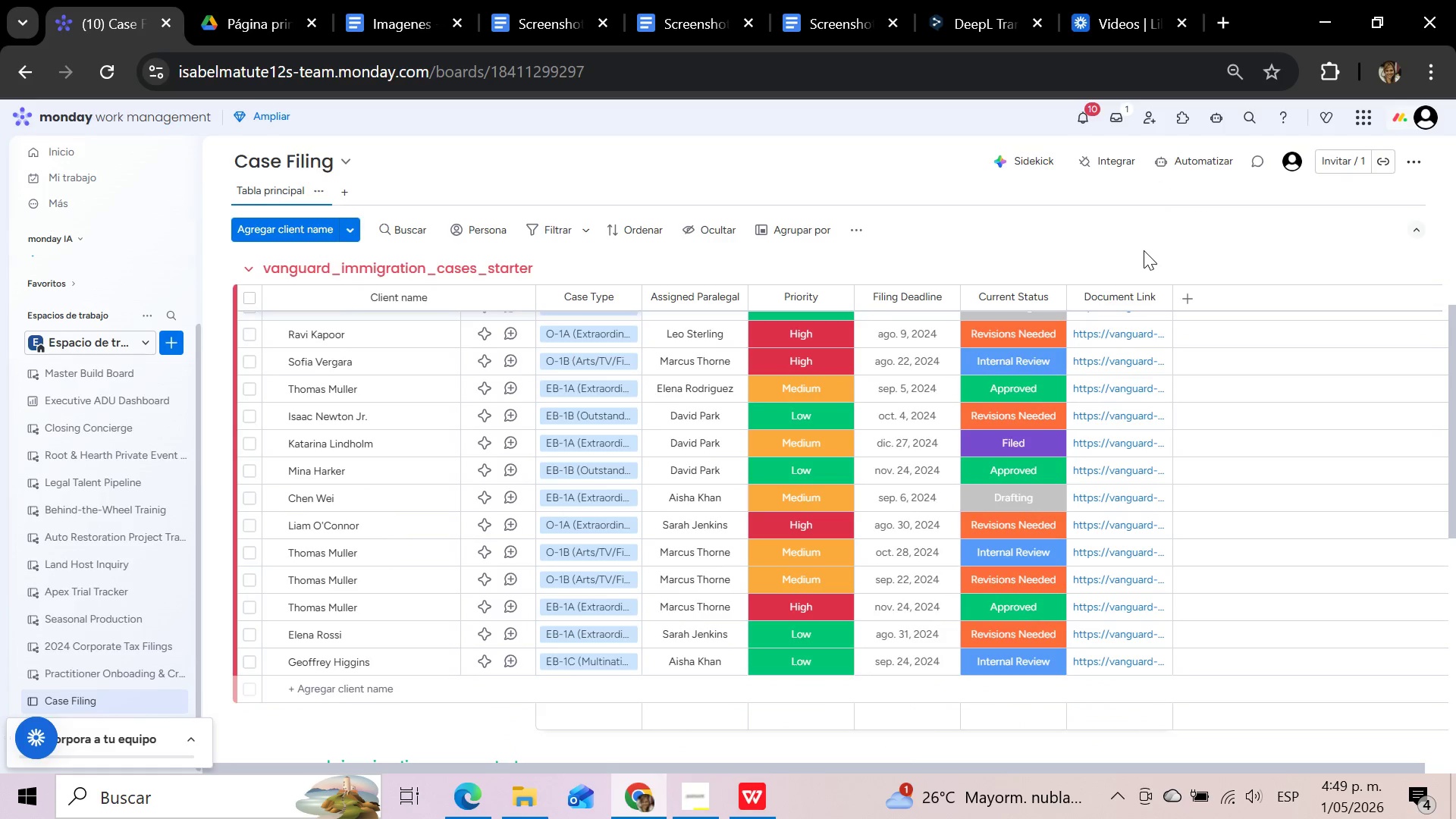 
scroll: coordinate [1144, 250], scroll_direction: up, amount: 10.0
 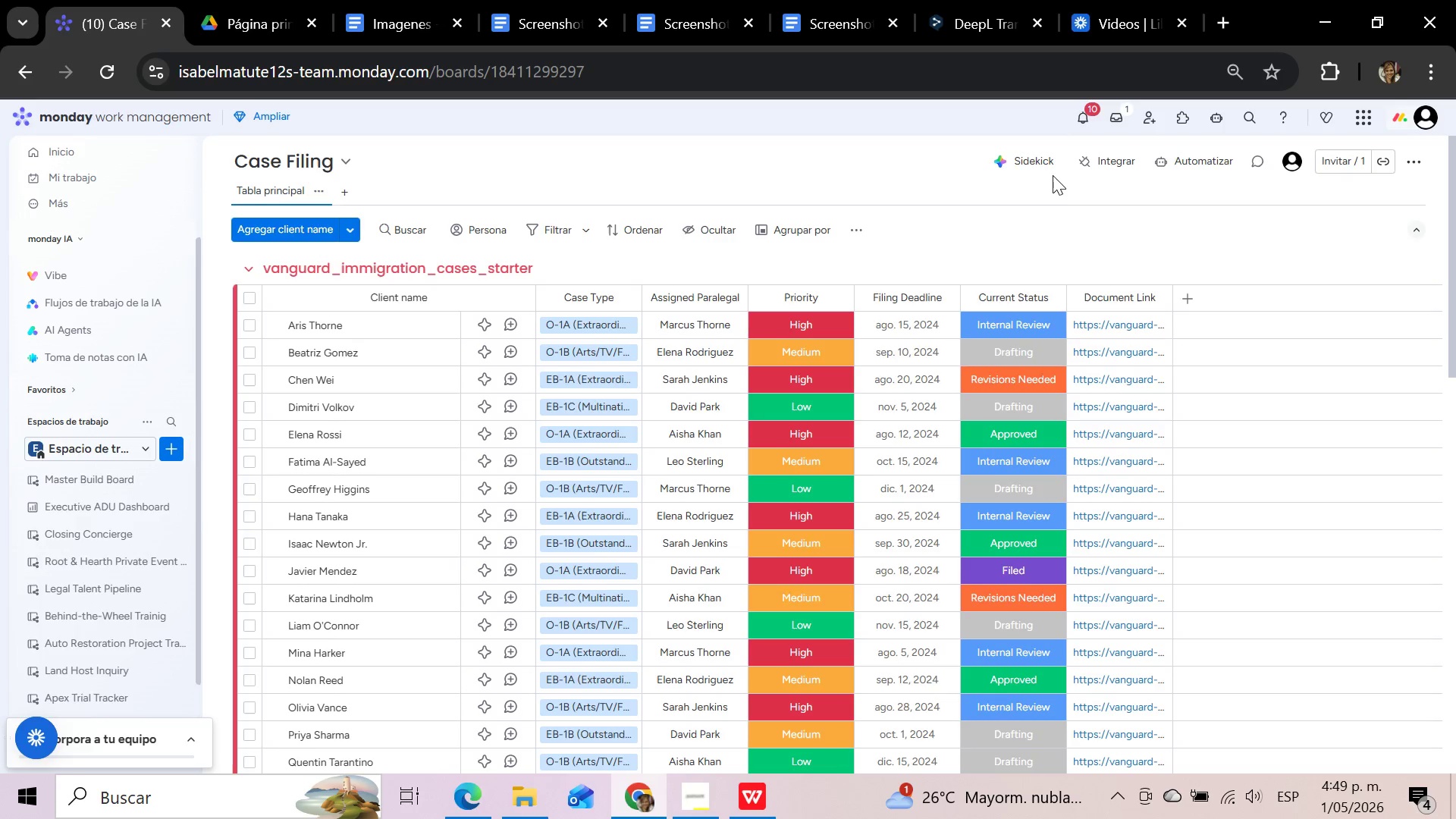 
wait(53.24)
 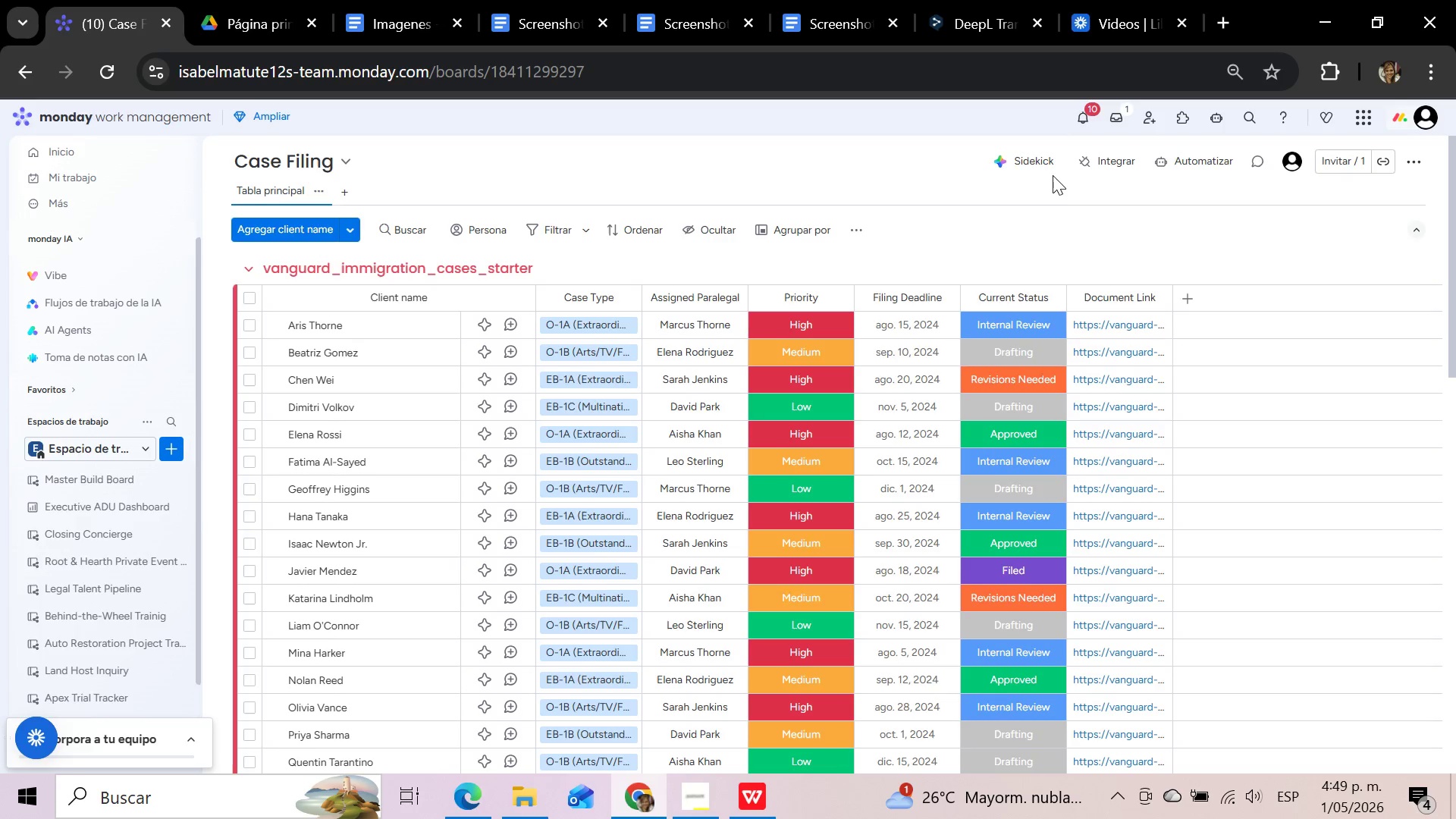 
mouse_move([1084, 127])
 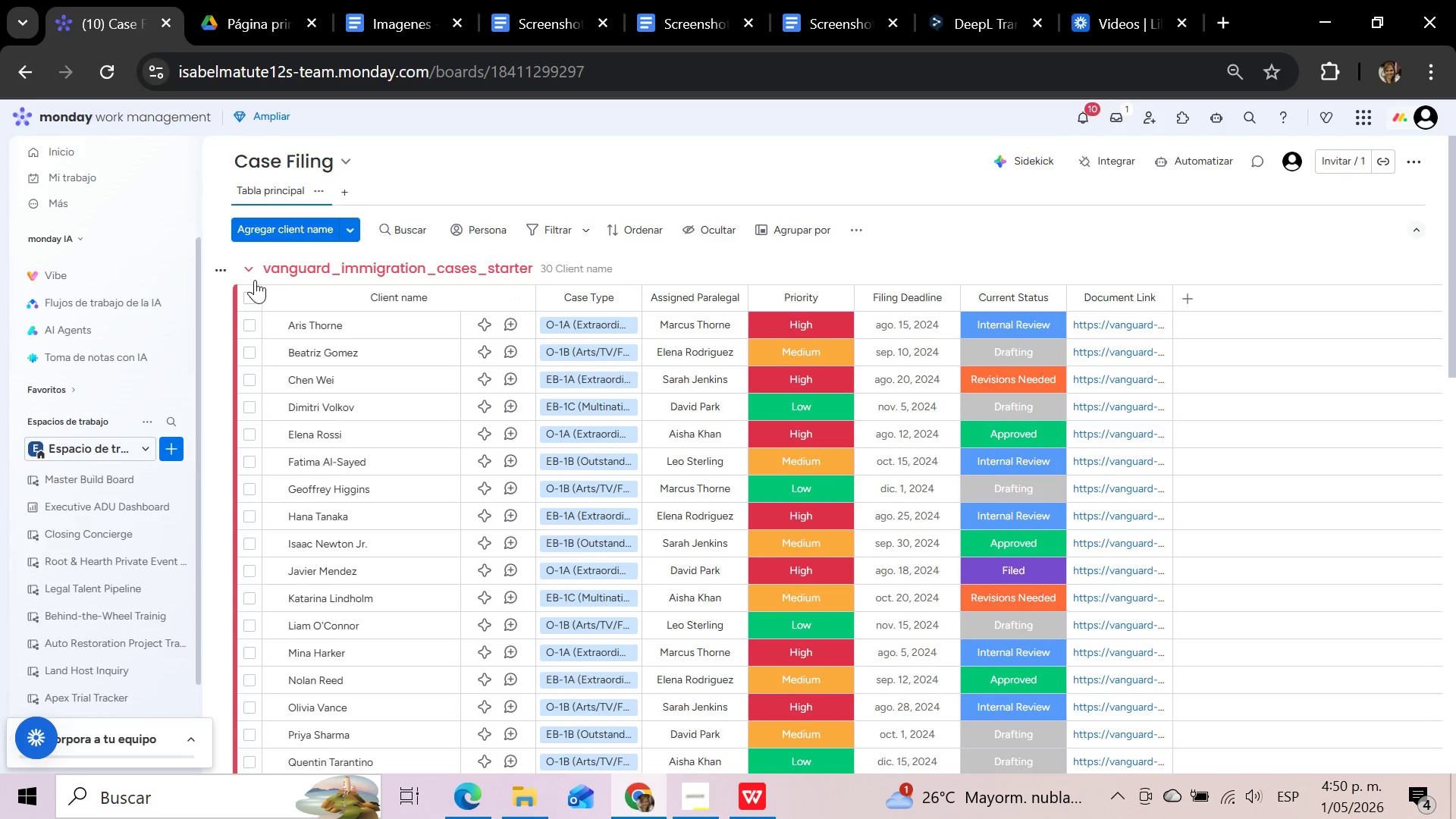 
scroll: coordinate [361, 421], scroll_direction: up, amount: 3.0
 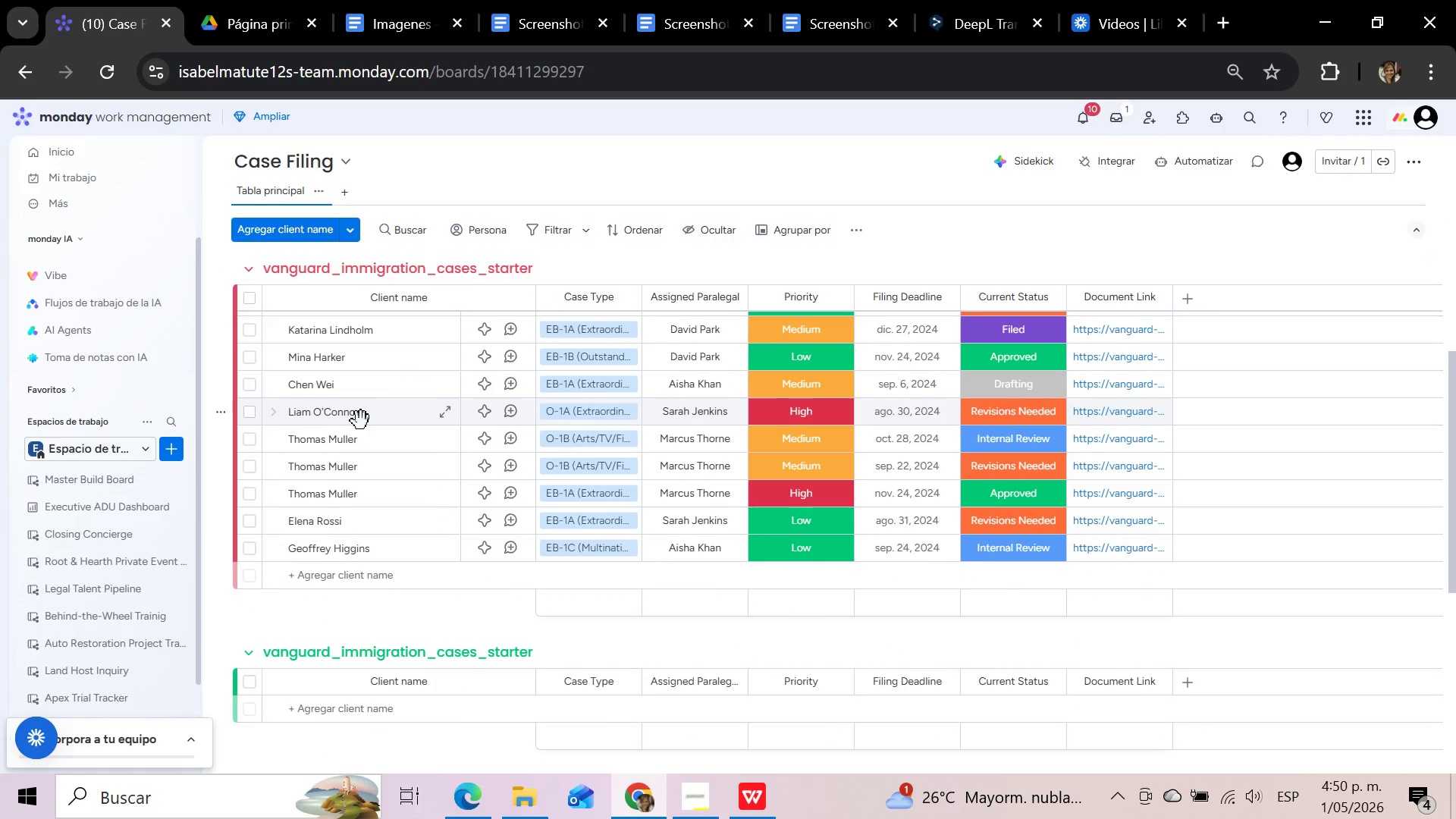 
scroll: coordinate [361, 421], scroll_direction: down, amount: 3.0
 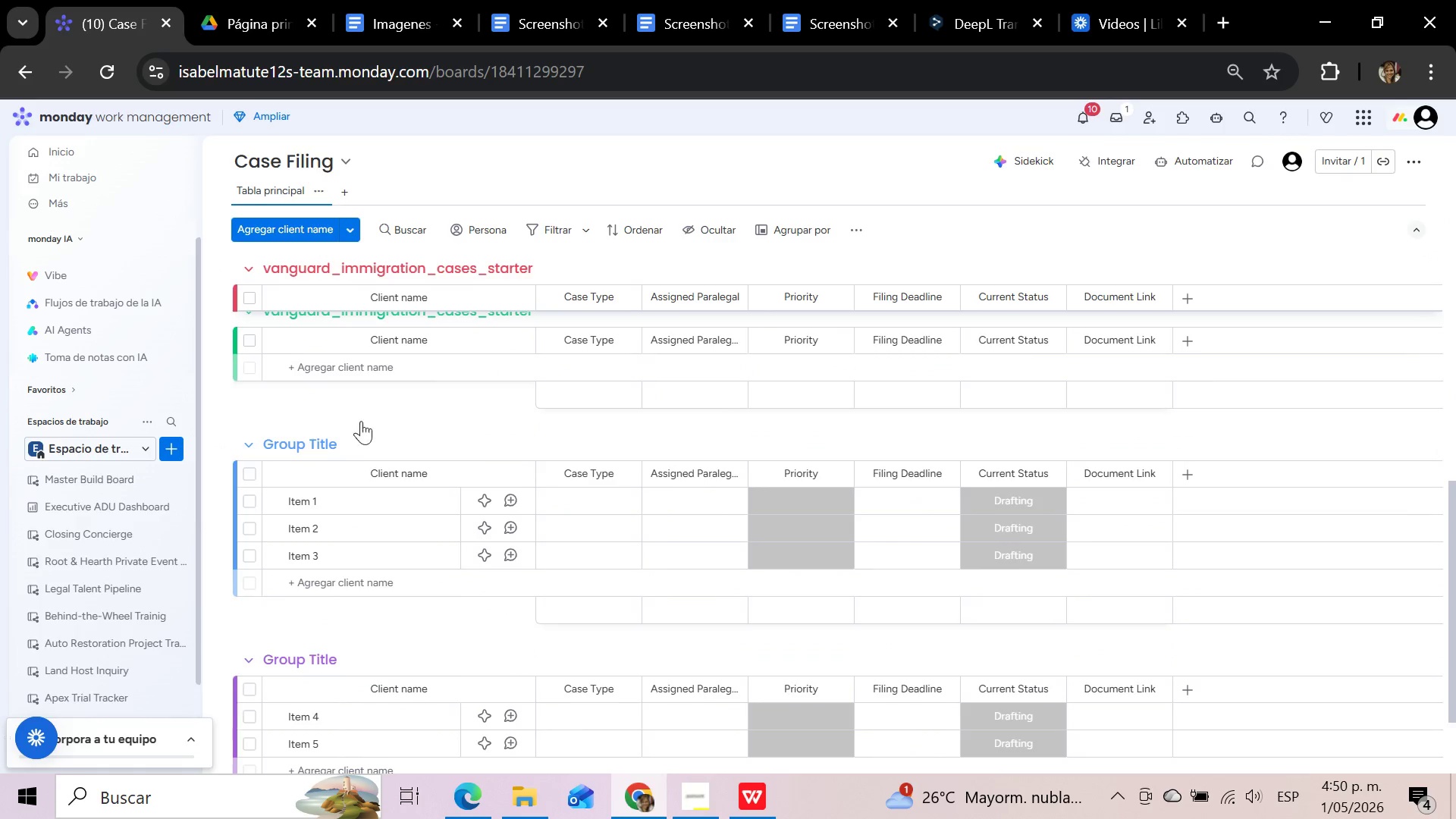 
scroll: coordinate [361, 421], scroll_direction: none, amount: 0.0
 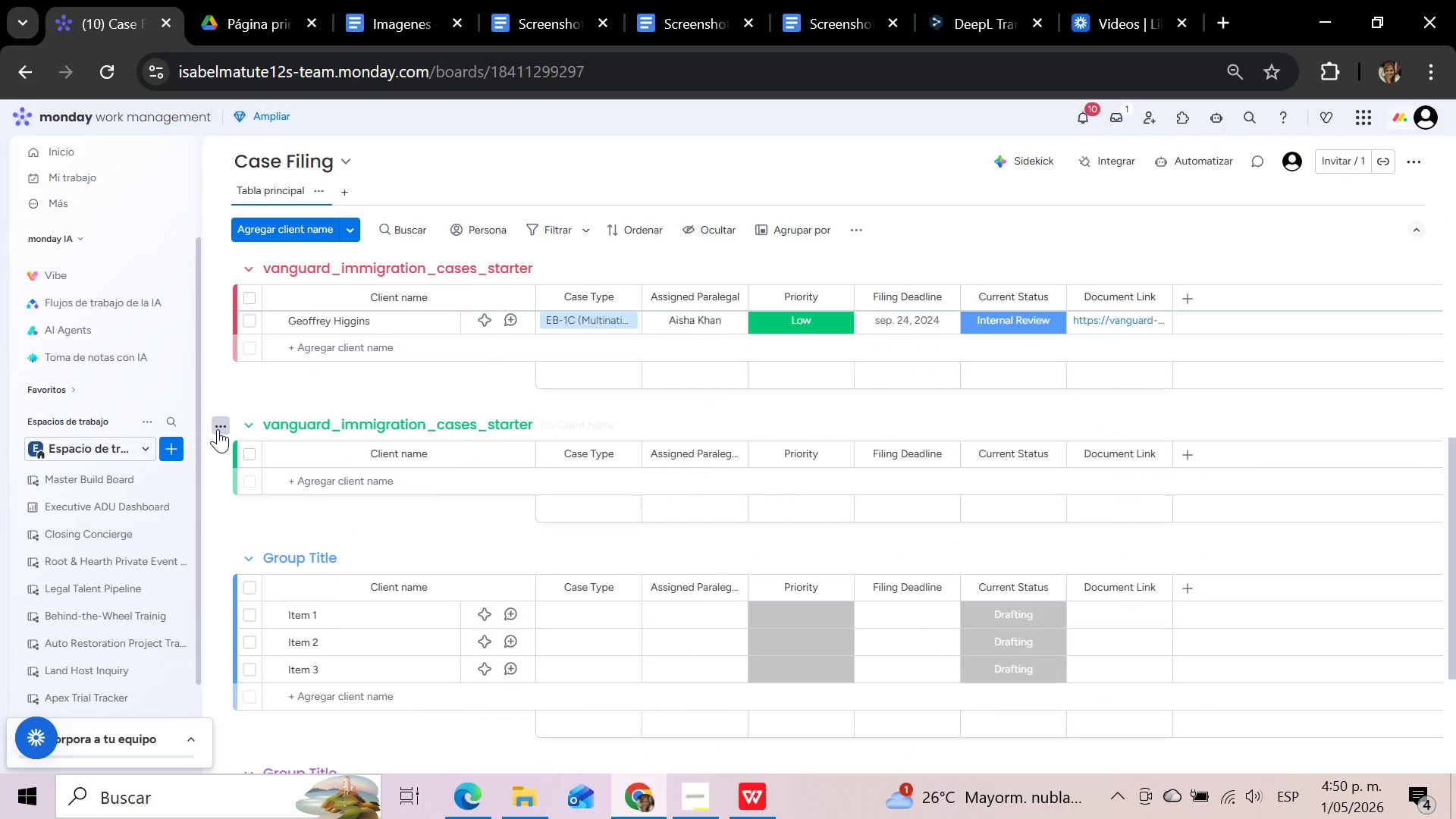 
left_click([218, 429])
 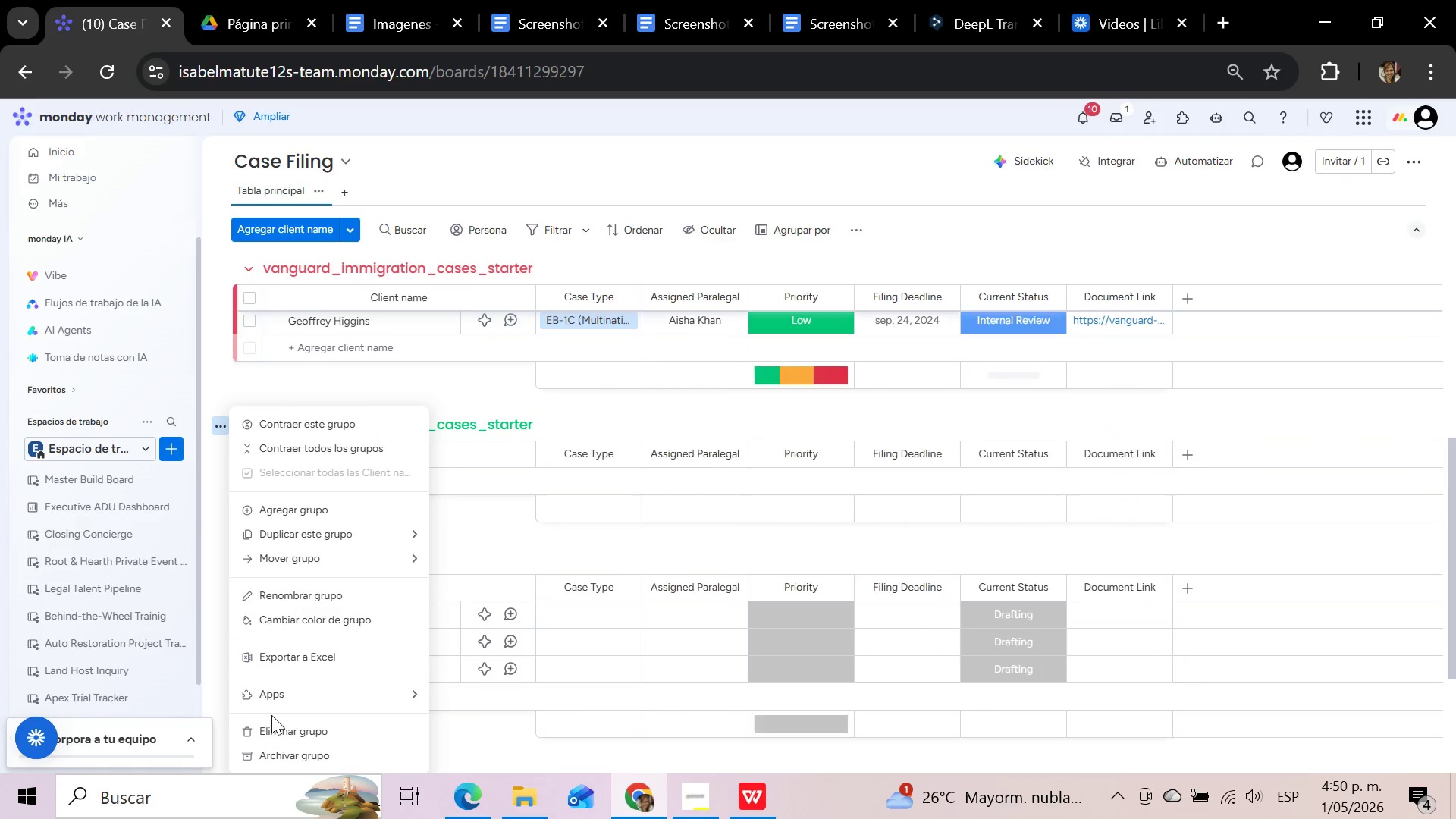 
left_click([271, 732])
 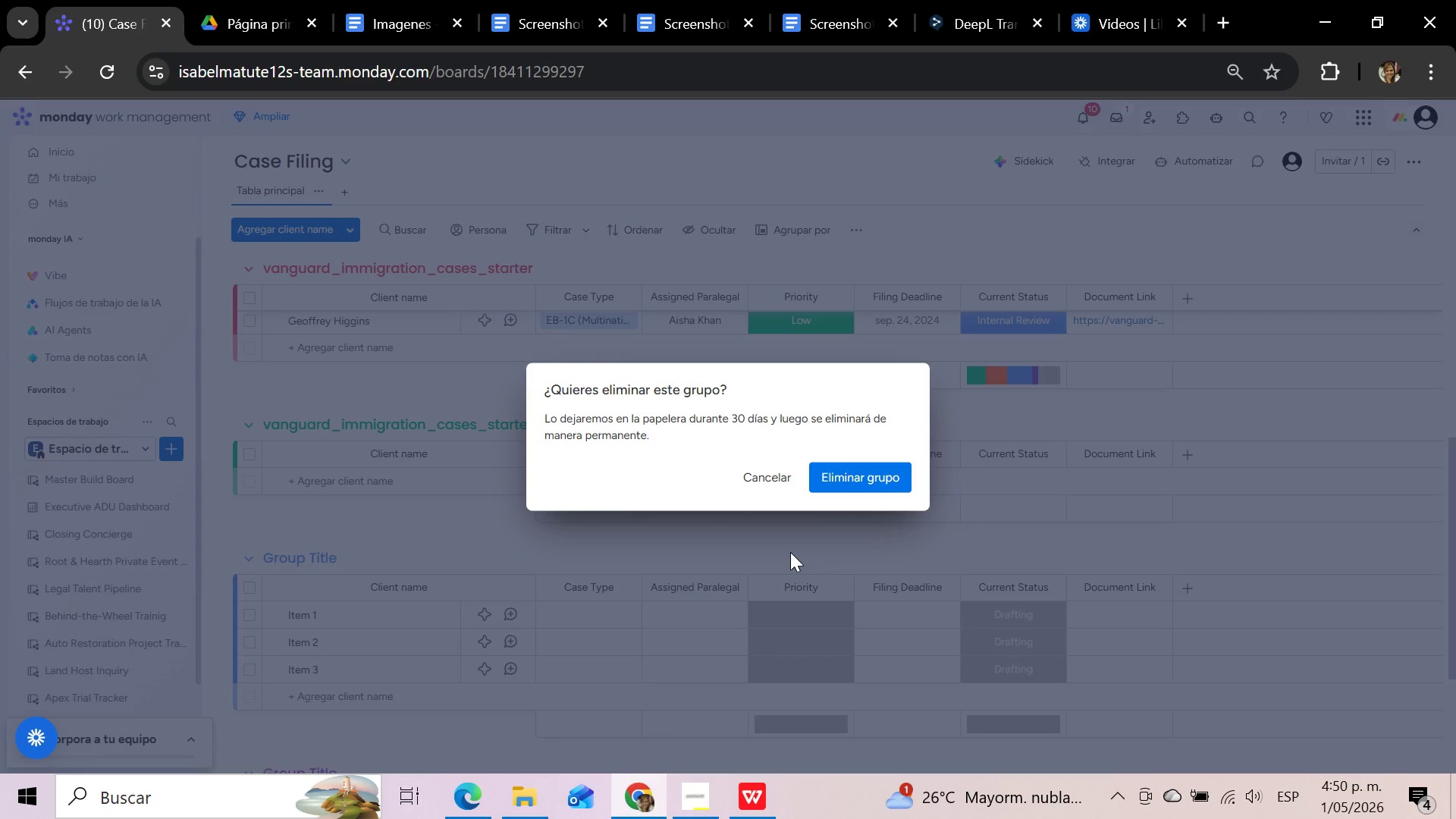 
left_click([836, 478])
 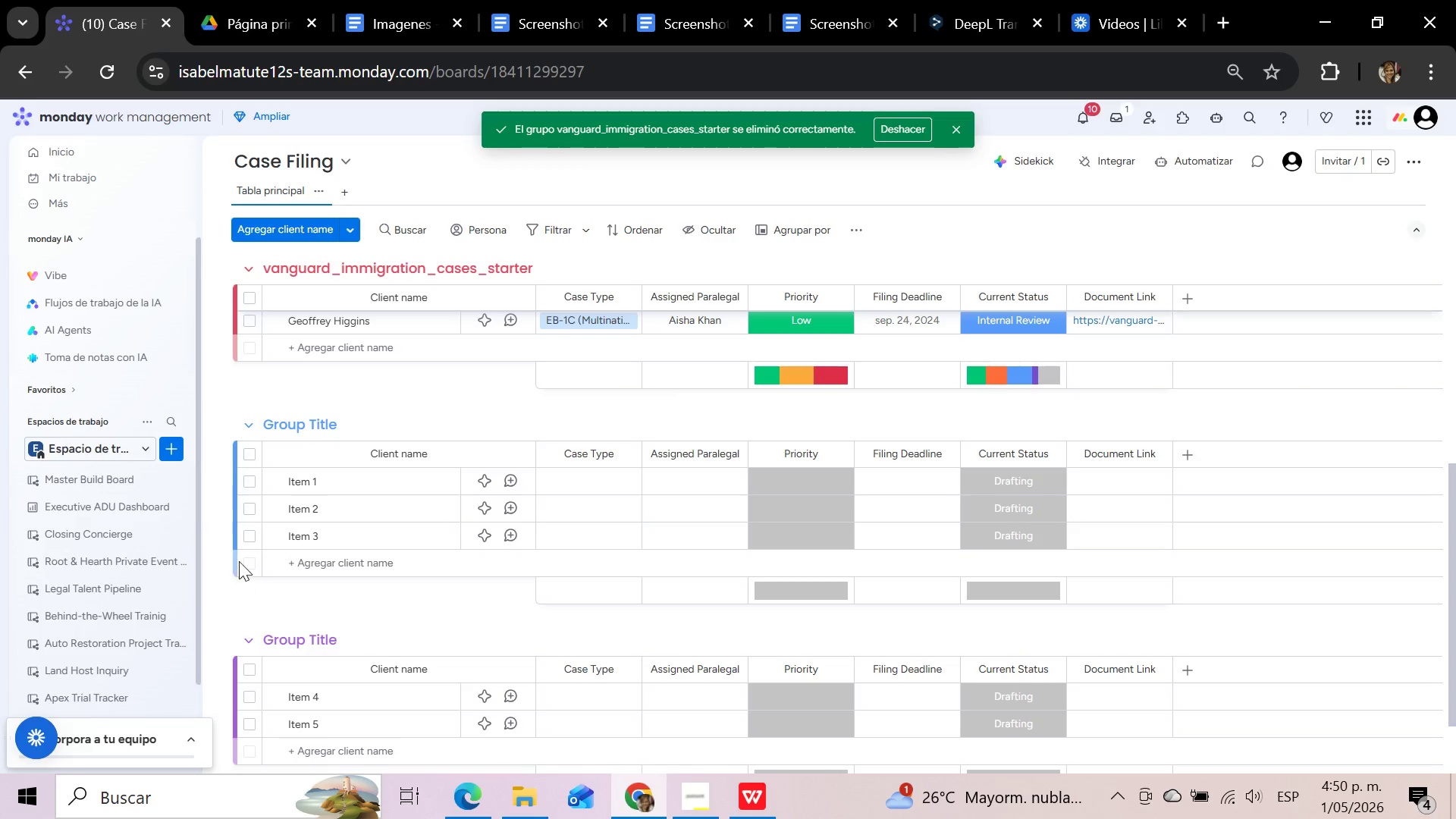 
mouse_move([226, 452])
 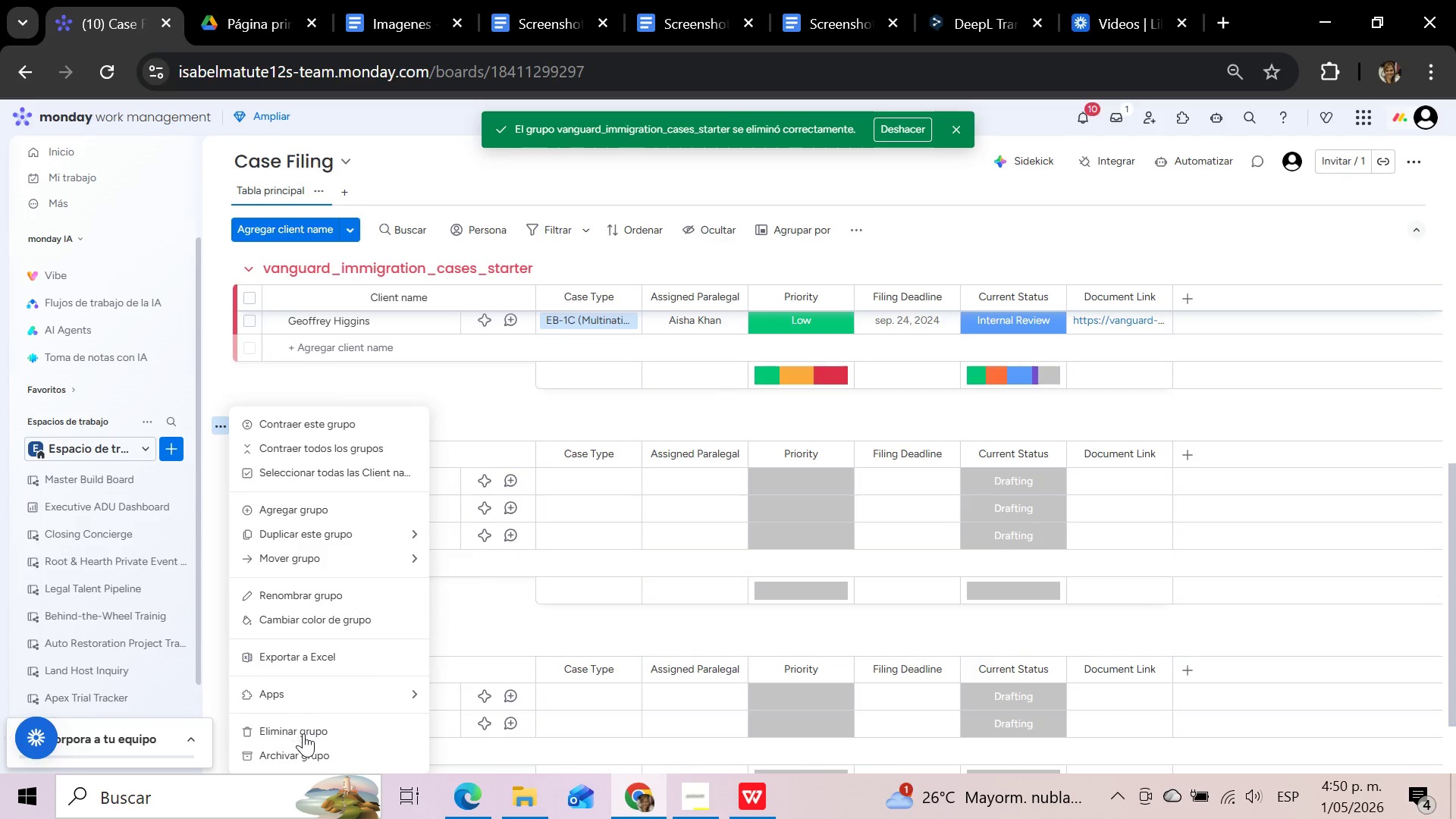 
left_click([303, 736])
 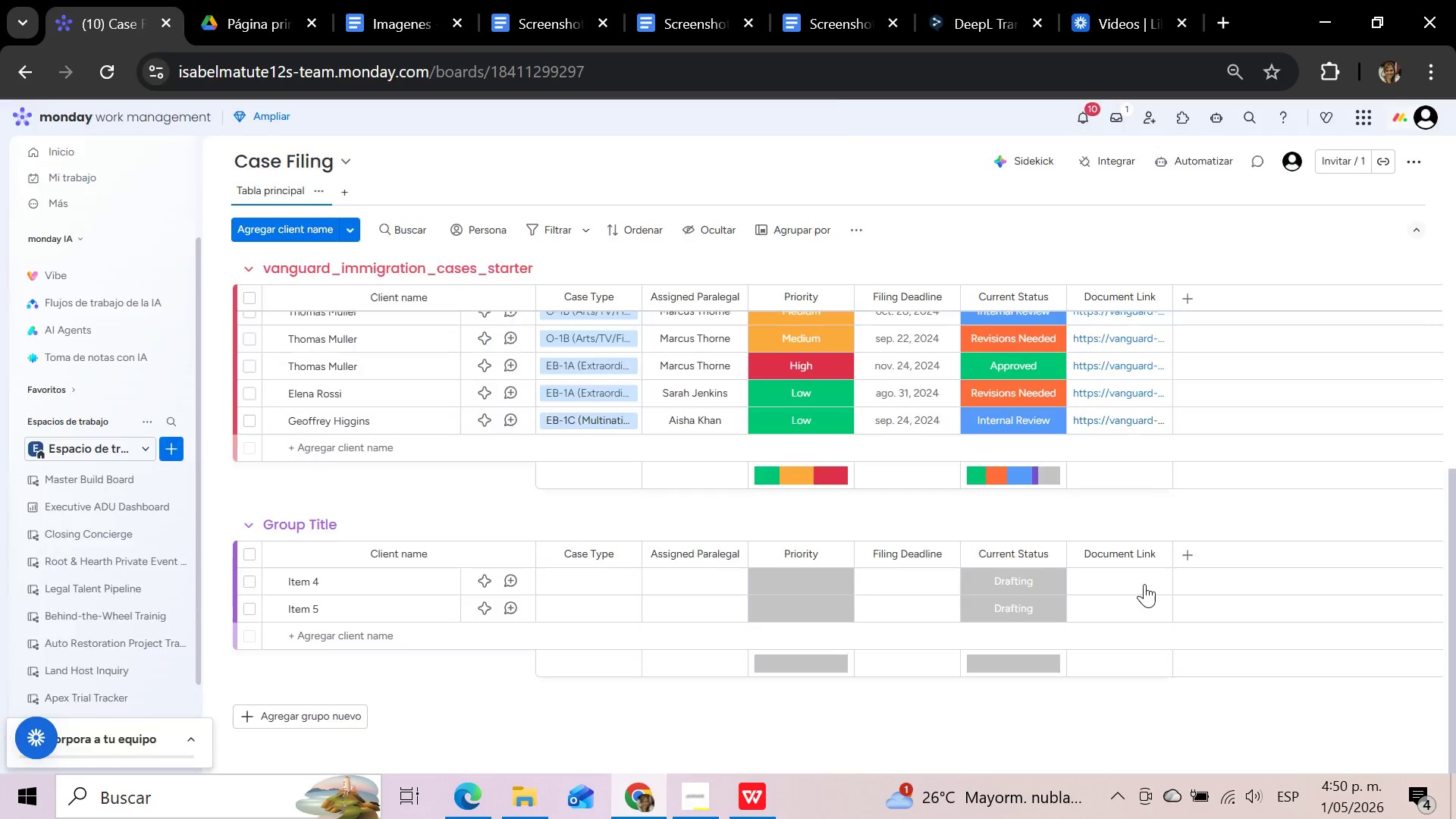 
scroll: coordinate [1141, 585], scroll_direction: down, amount: 3.0
 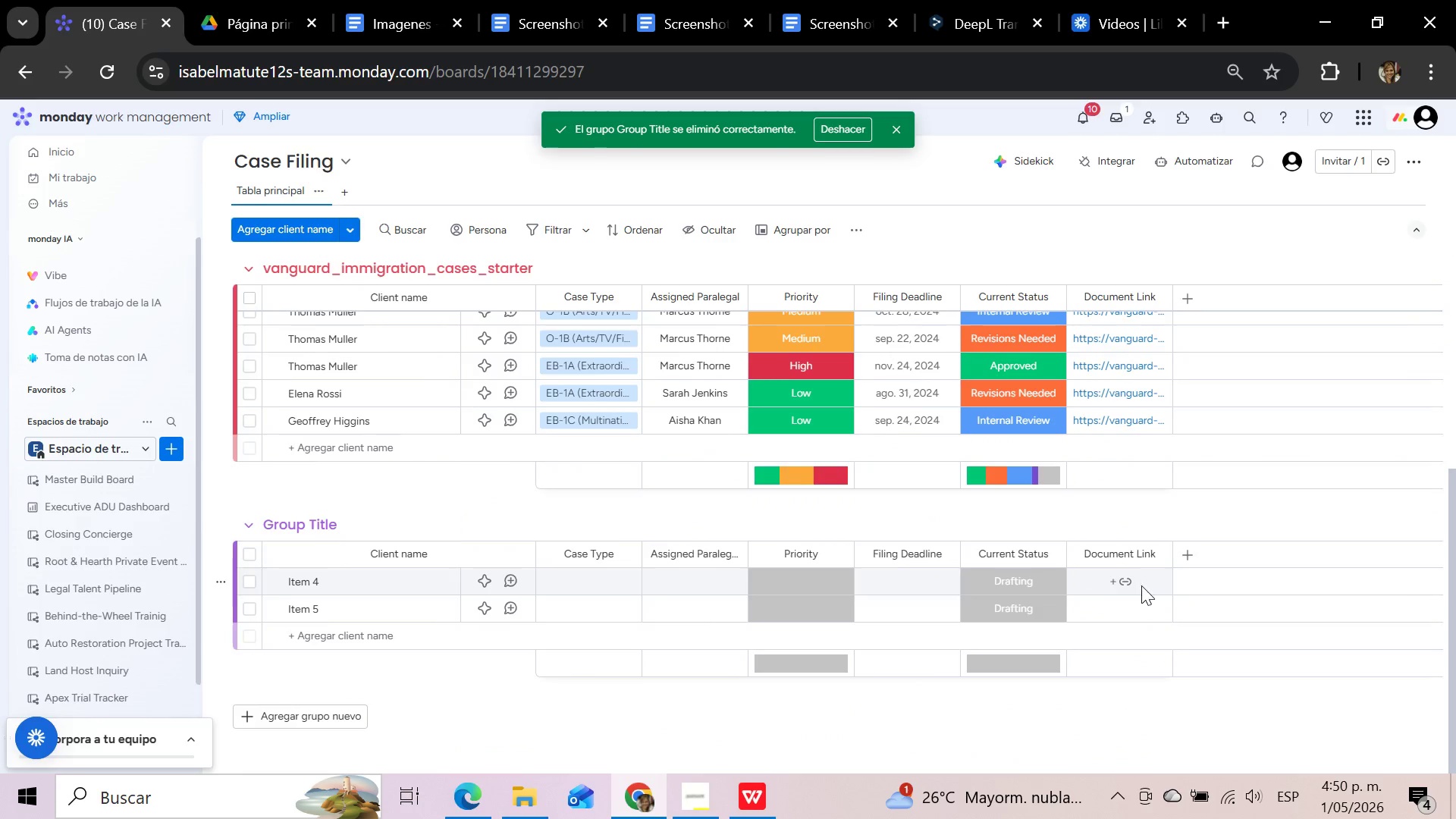 
scroll: coordinate [1141, 585], scroll_direction: up, amount: 11.0
 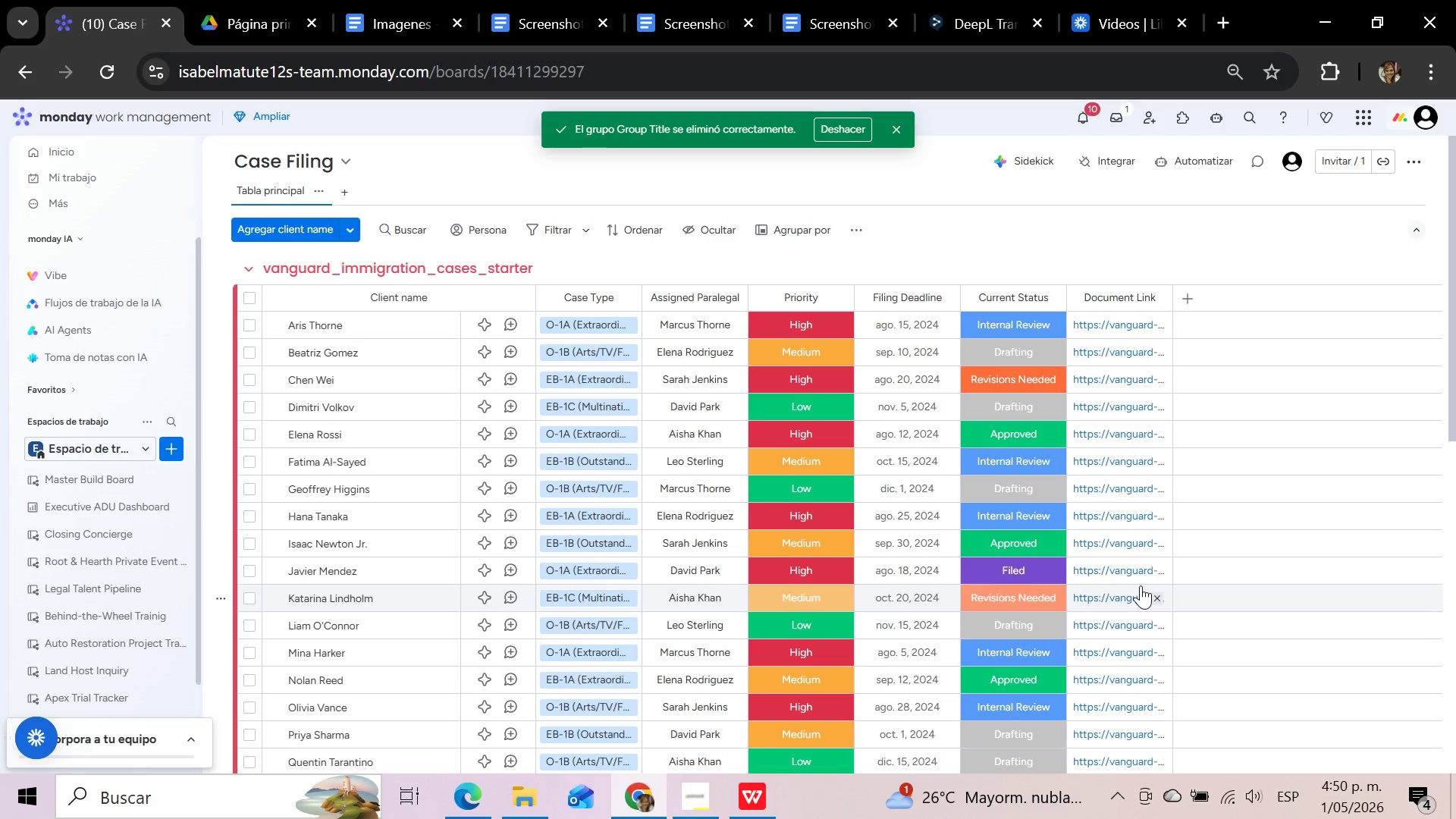 
wait(34.86)
 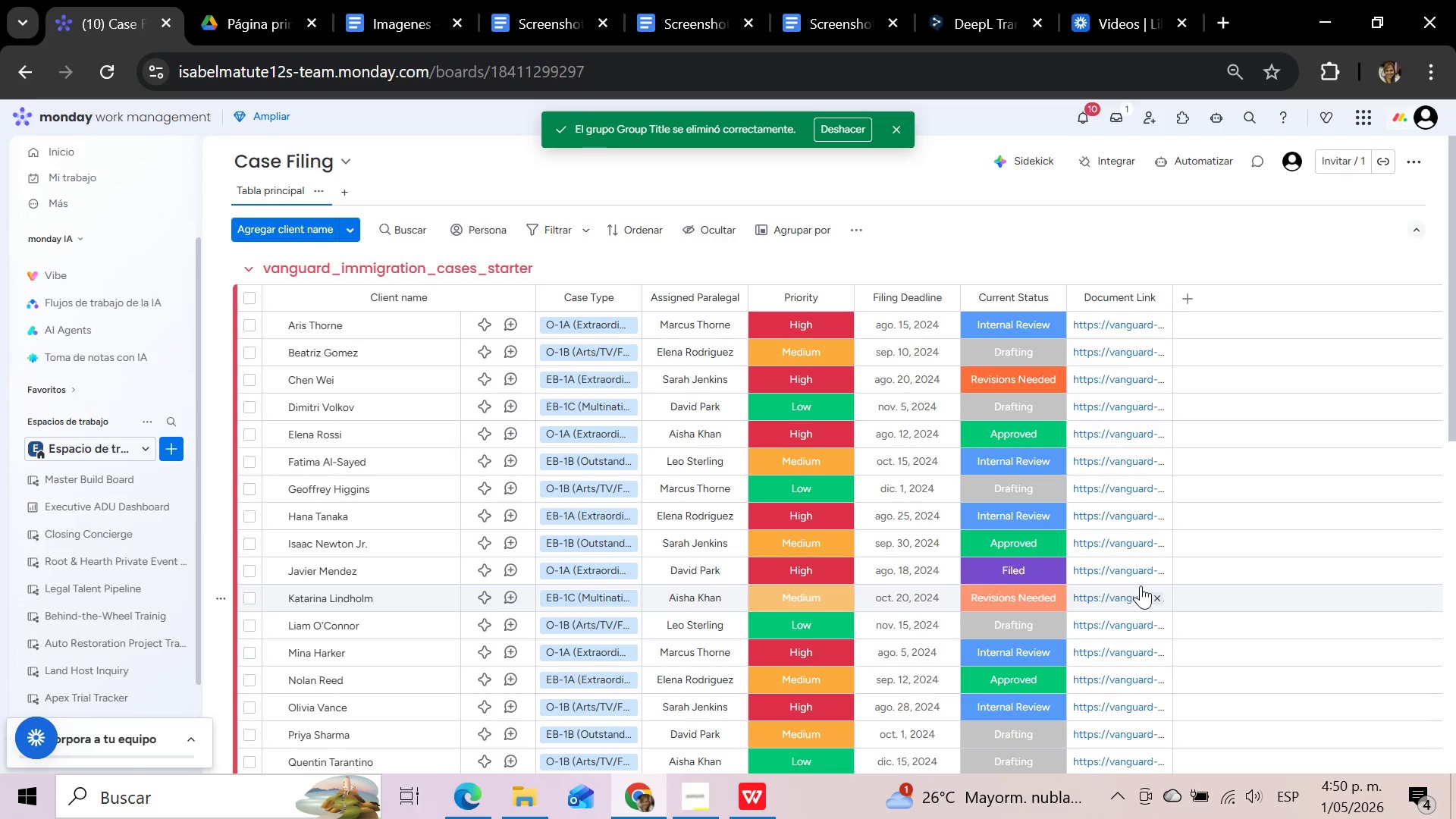 
left_click([1211, 162])
 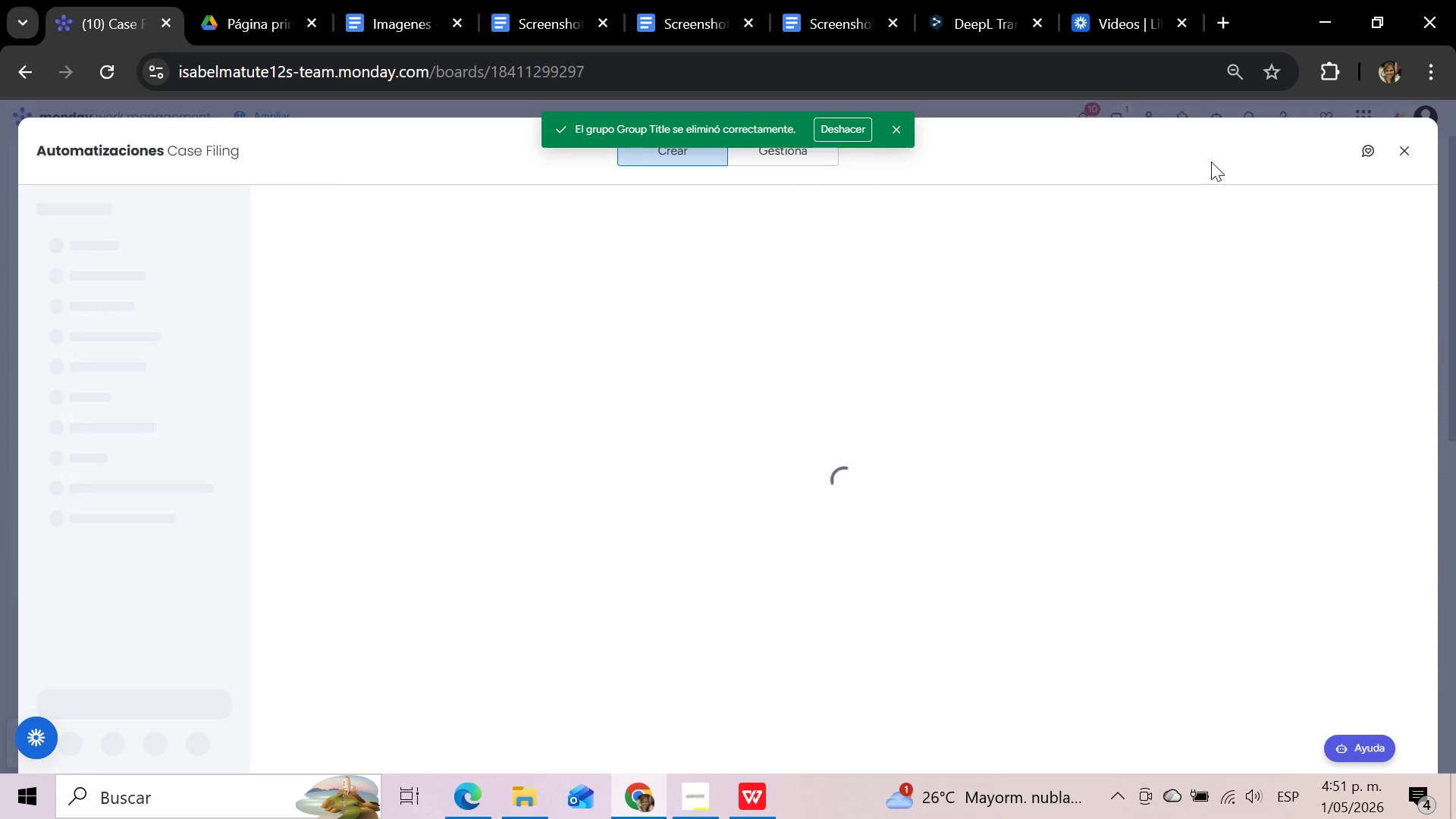 
wait(9.84)
 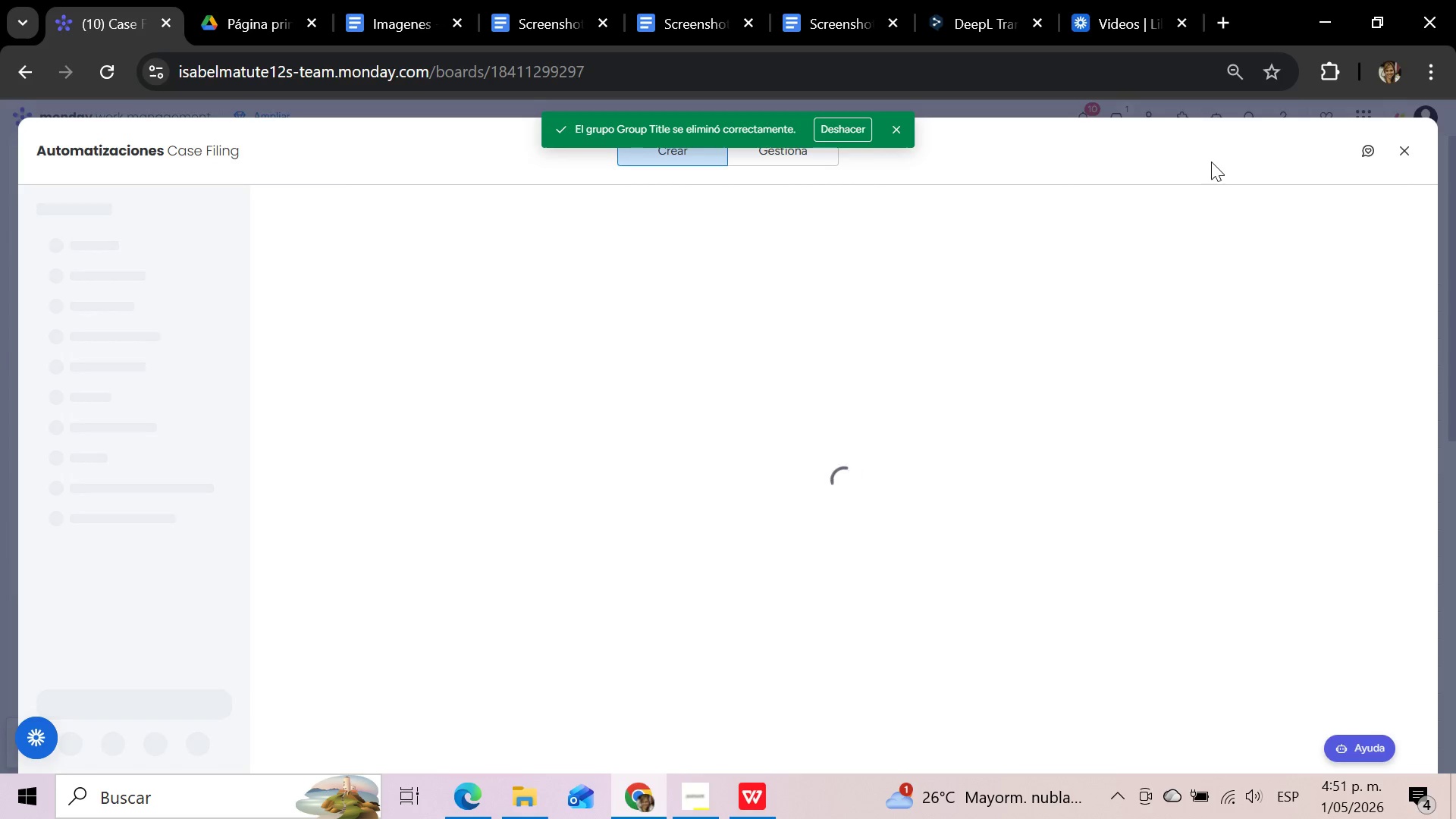 
left_click([951, 350])
 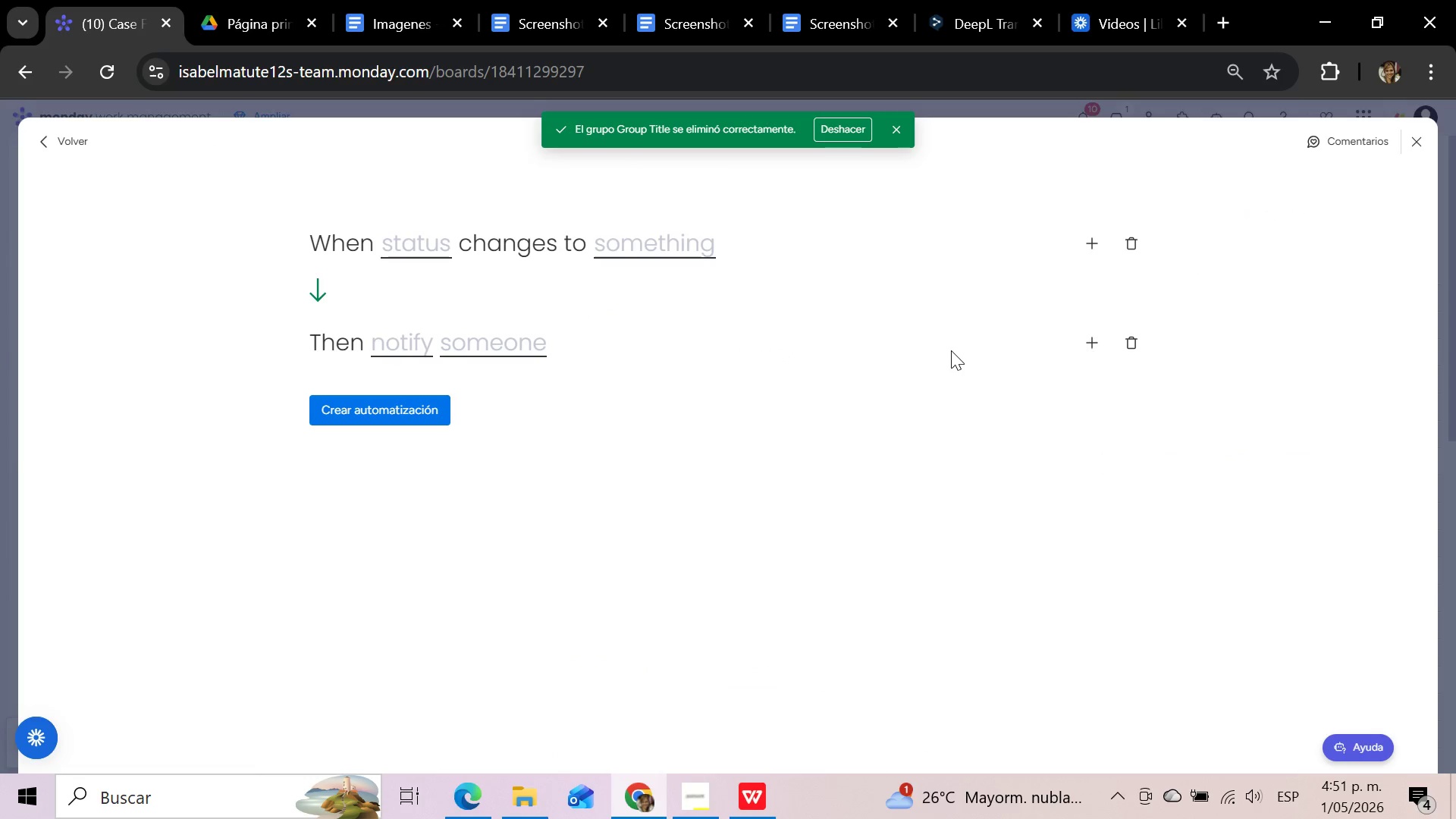 
mouse_move([432, 261])
 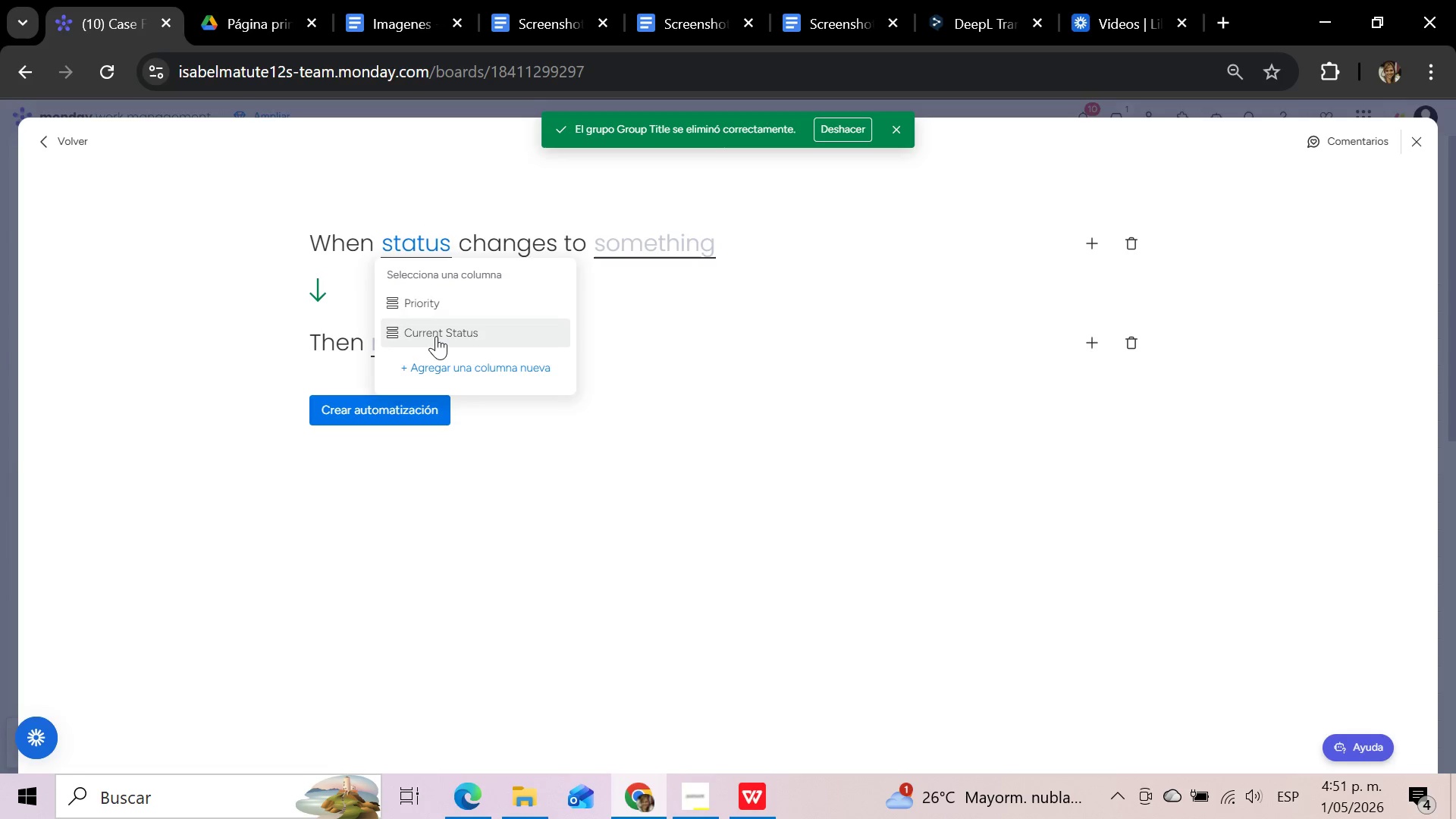 
left_click([438, 336])
 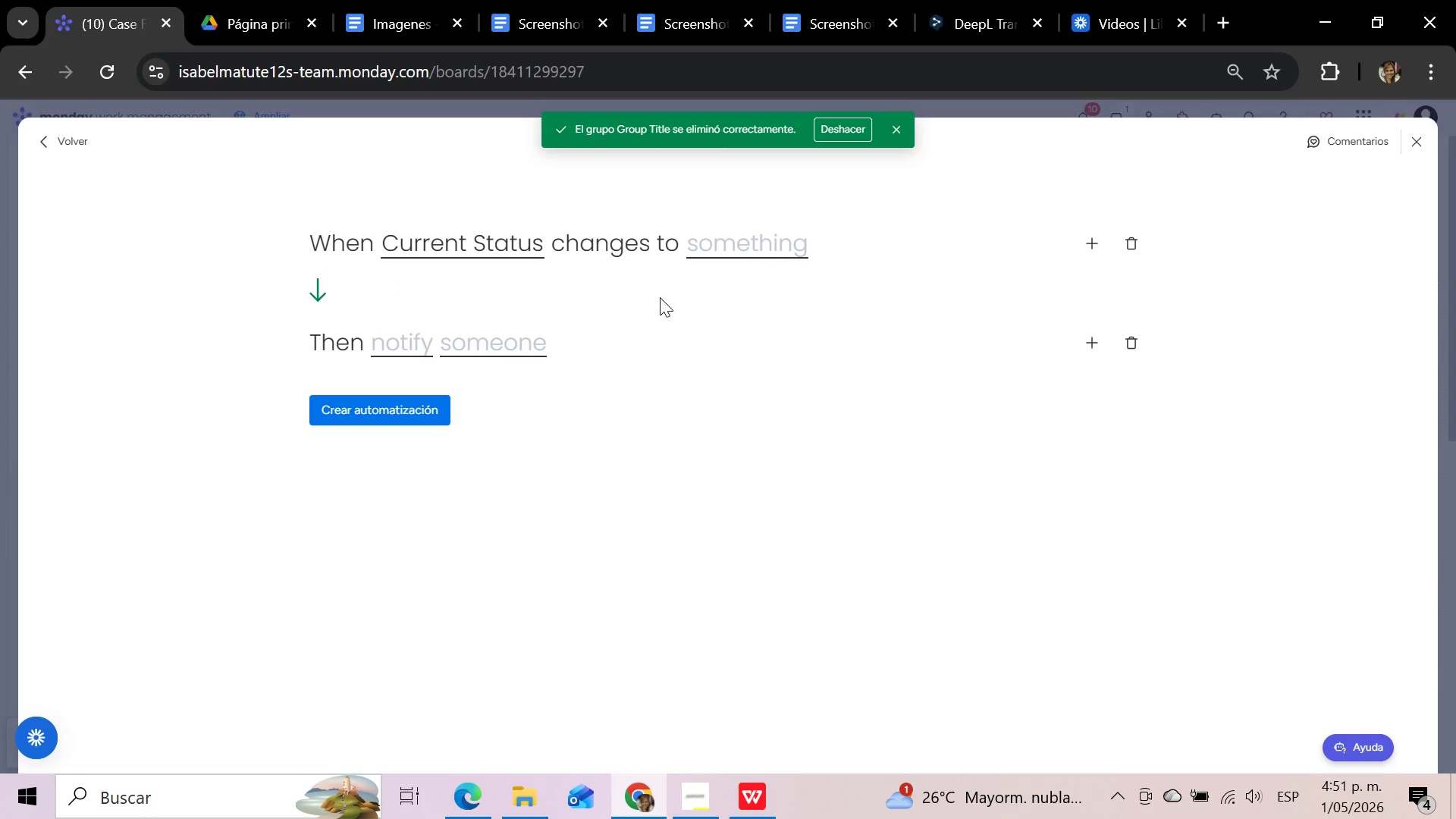 
left_click([739, 243])
 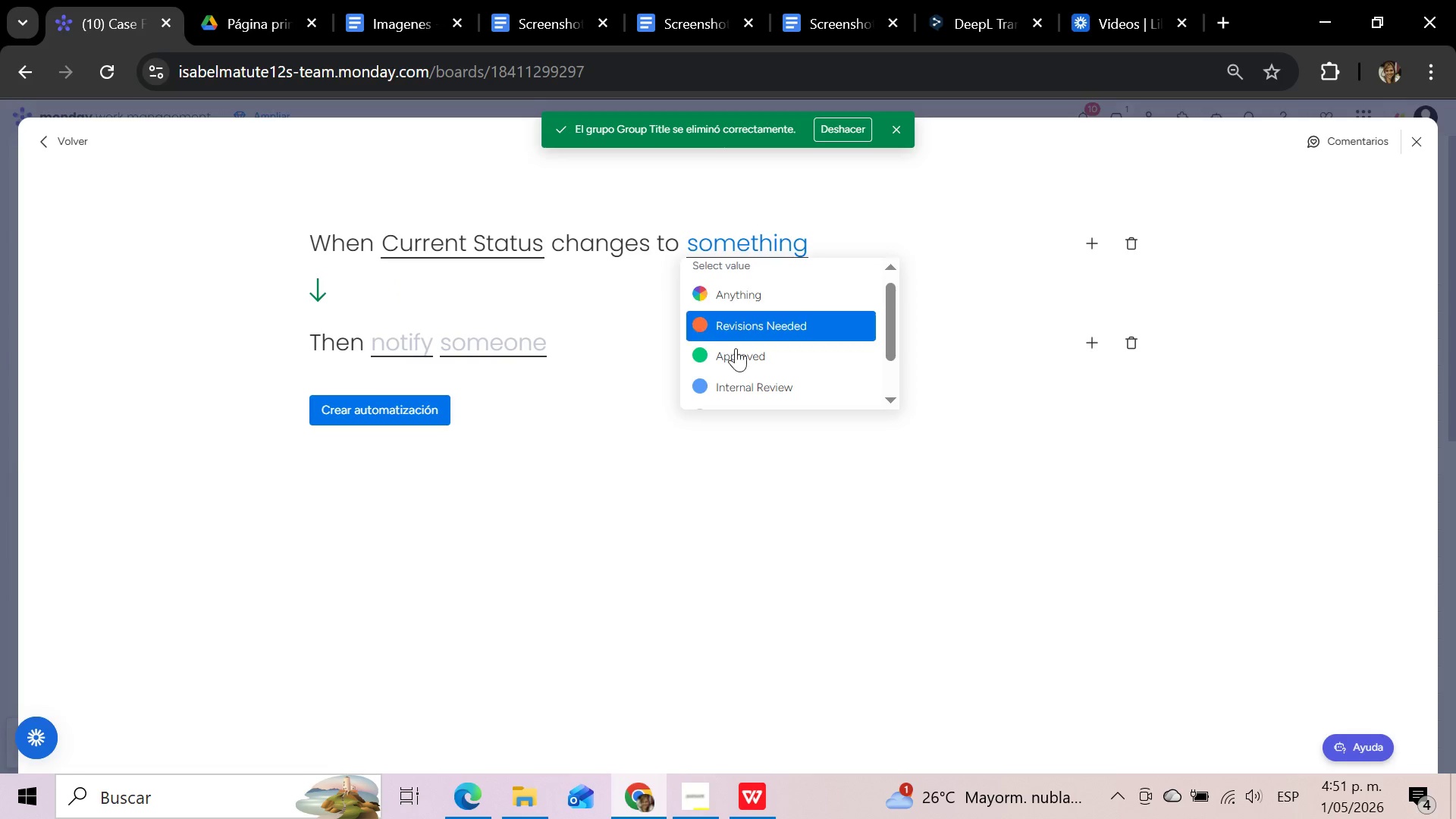 
left_click([736, 378])
 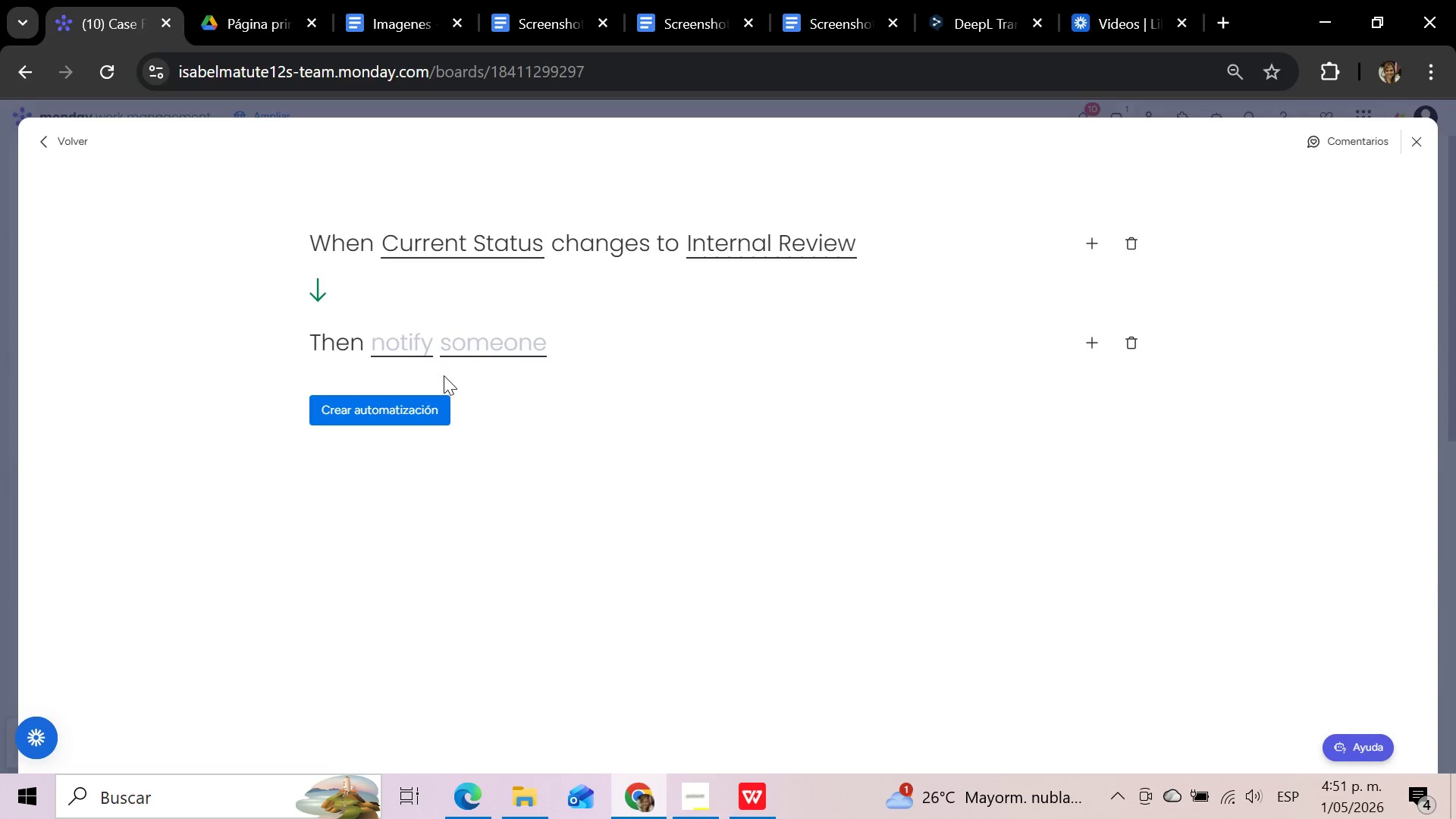 
left_click([388, 333])
 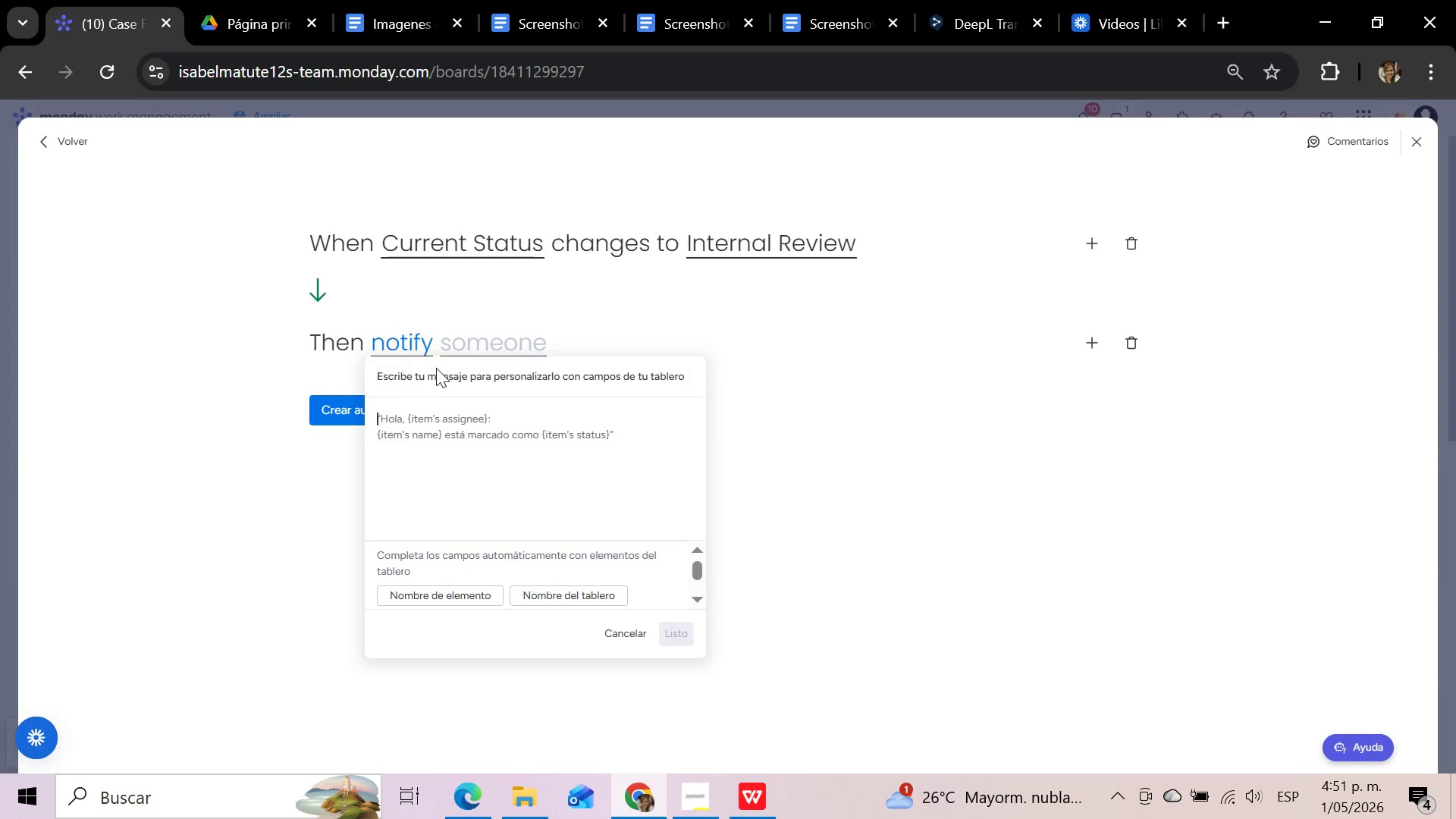 
left_click([458, 406])
 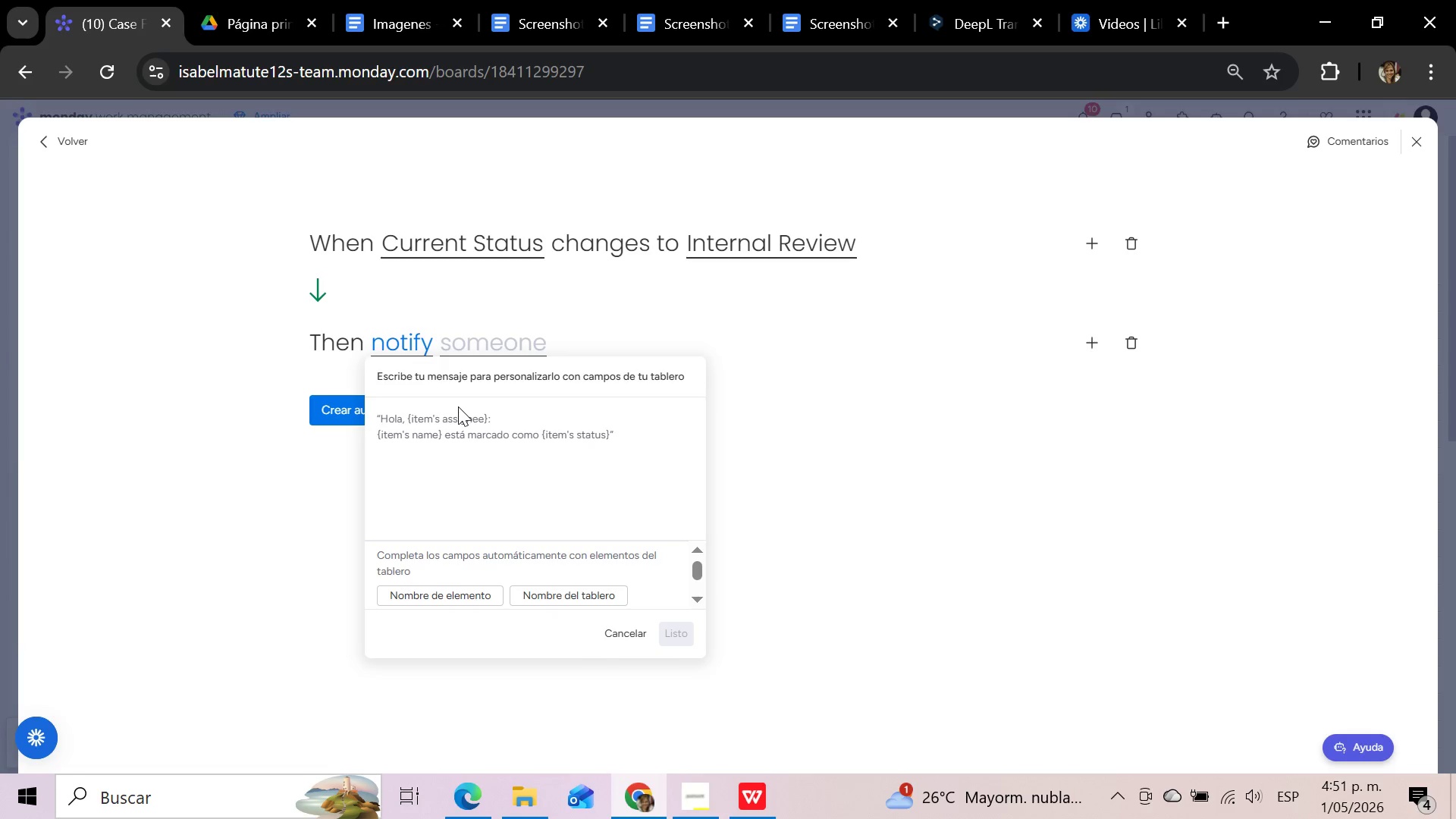 
type(A cas)
 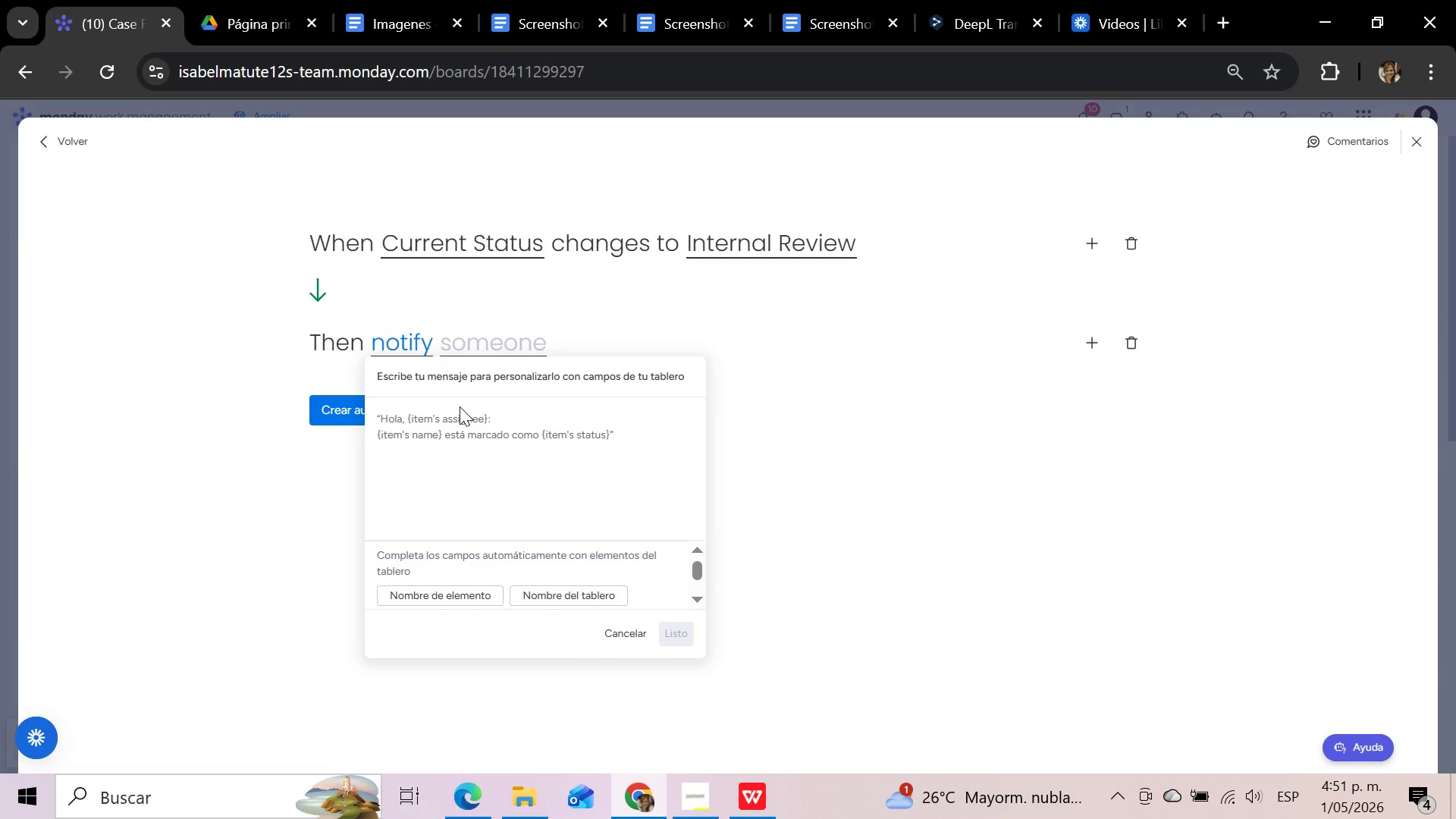 
left_click([462, 425])
 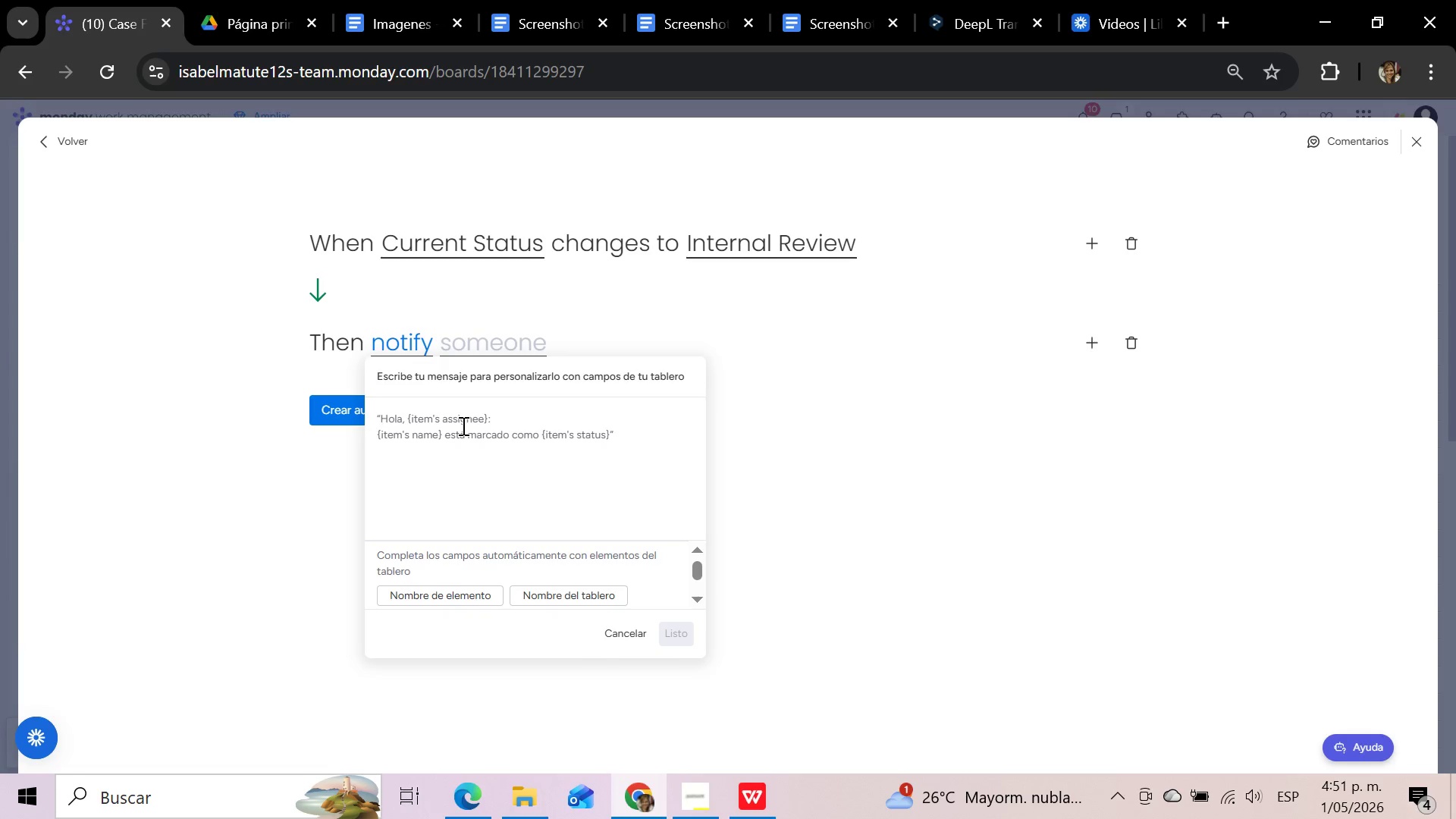 
type(A case  has been moveed)
key(Backspace)
key(Backspace)
type(d to IN)
key(Backspace)
type(nterna R)
key(Backspace)
key(Backspace)
type(l Review. Please the evidence packet and provide aprr)
key(Backspace)
key(Backspace)
type(proval or revision notes.)
 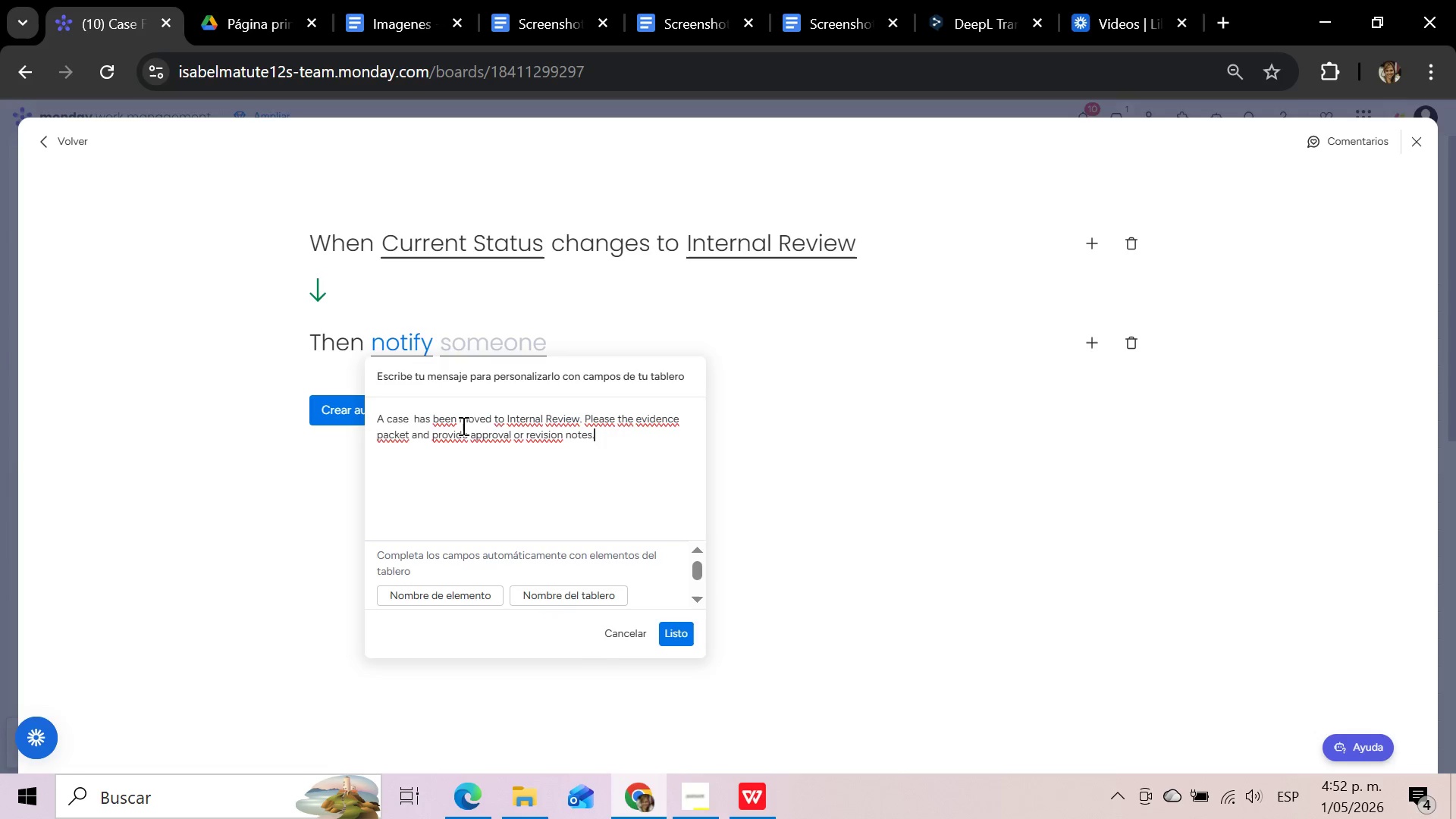 
wait(25.23)
 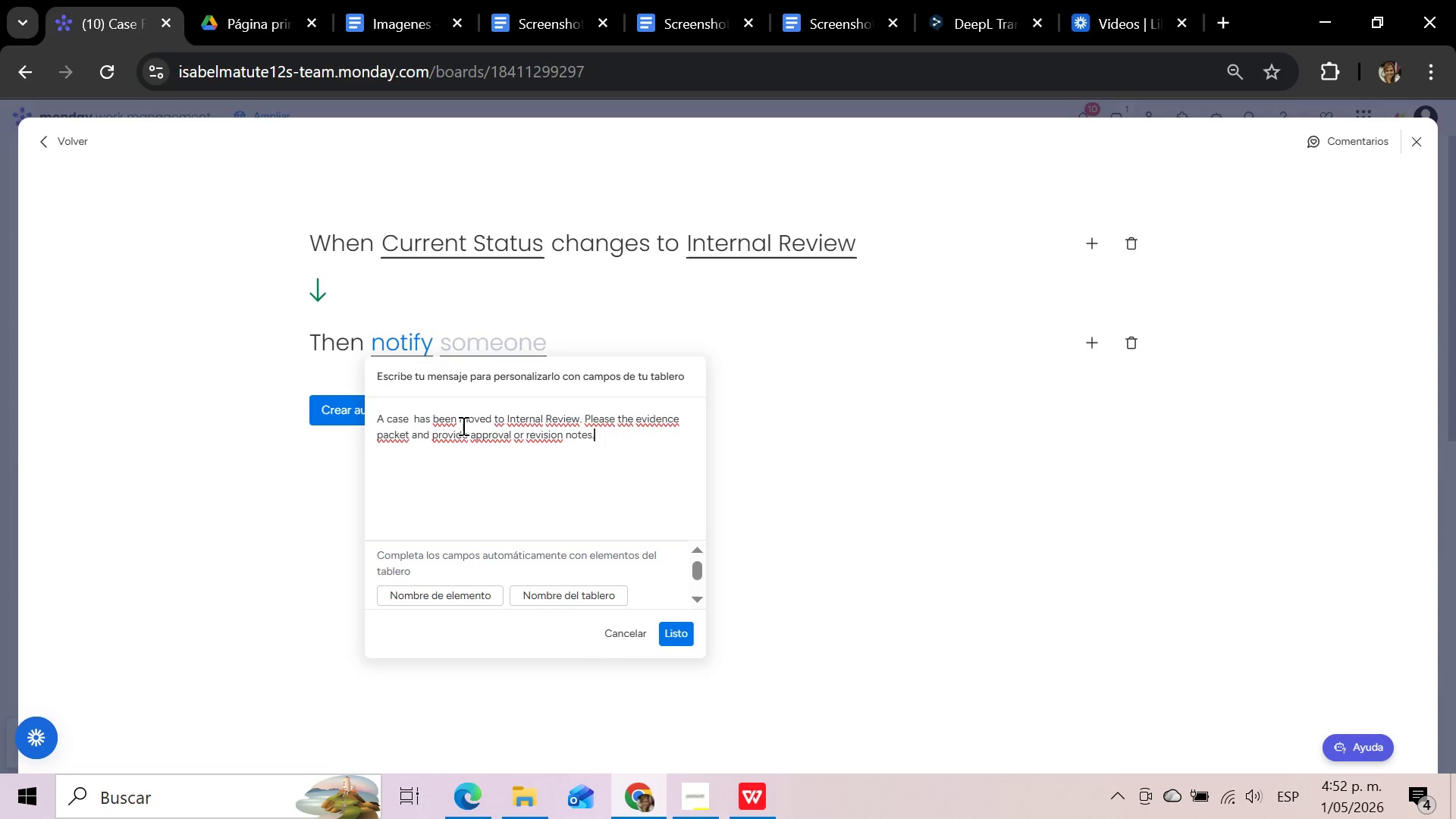 
left_click([683, 634])
 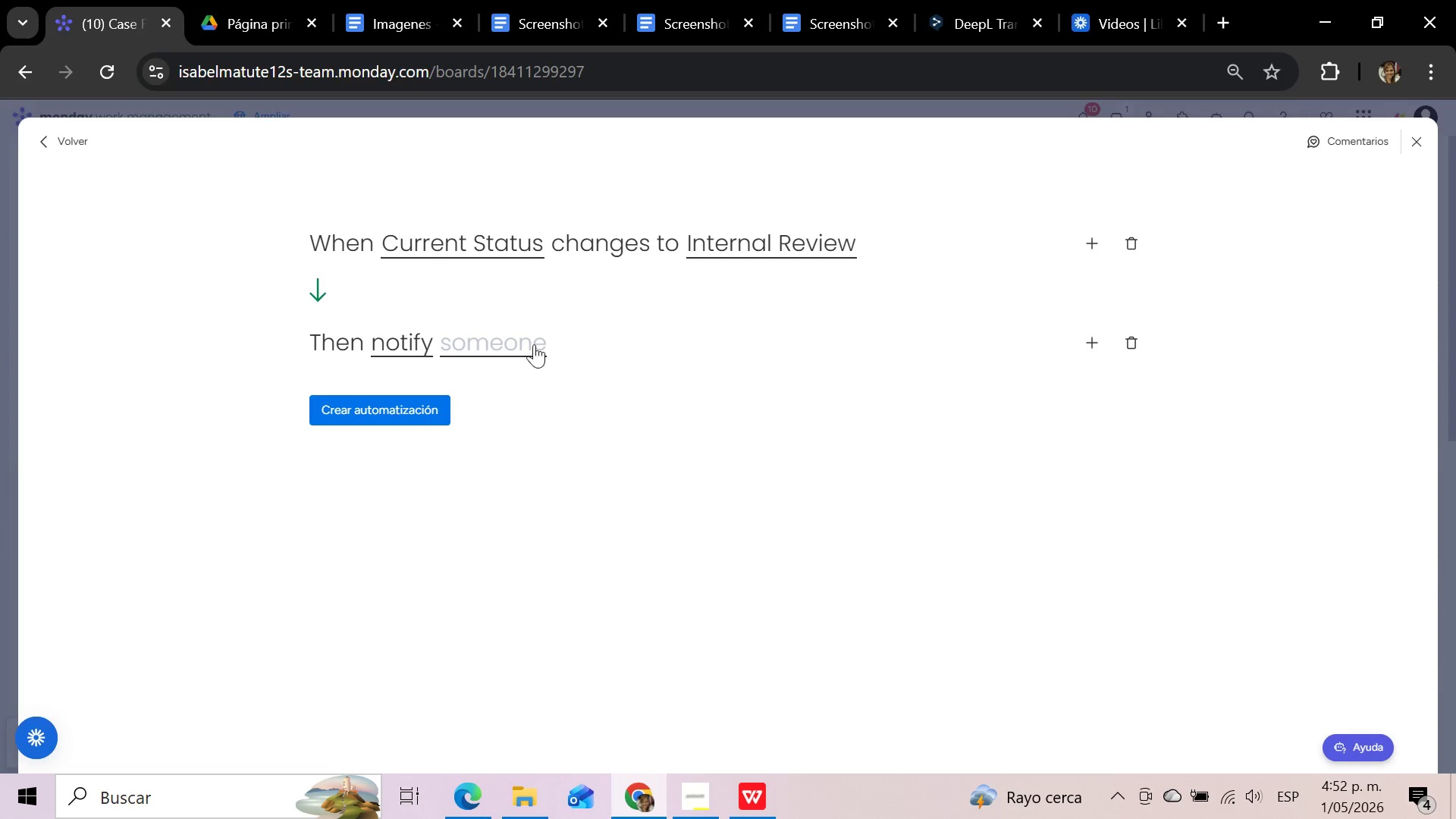 
left_click([516, 344])
 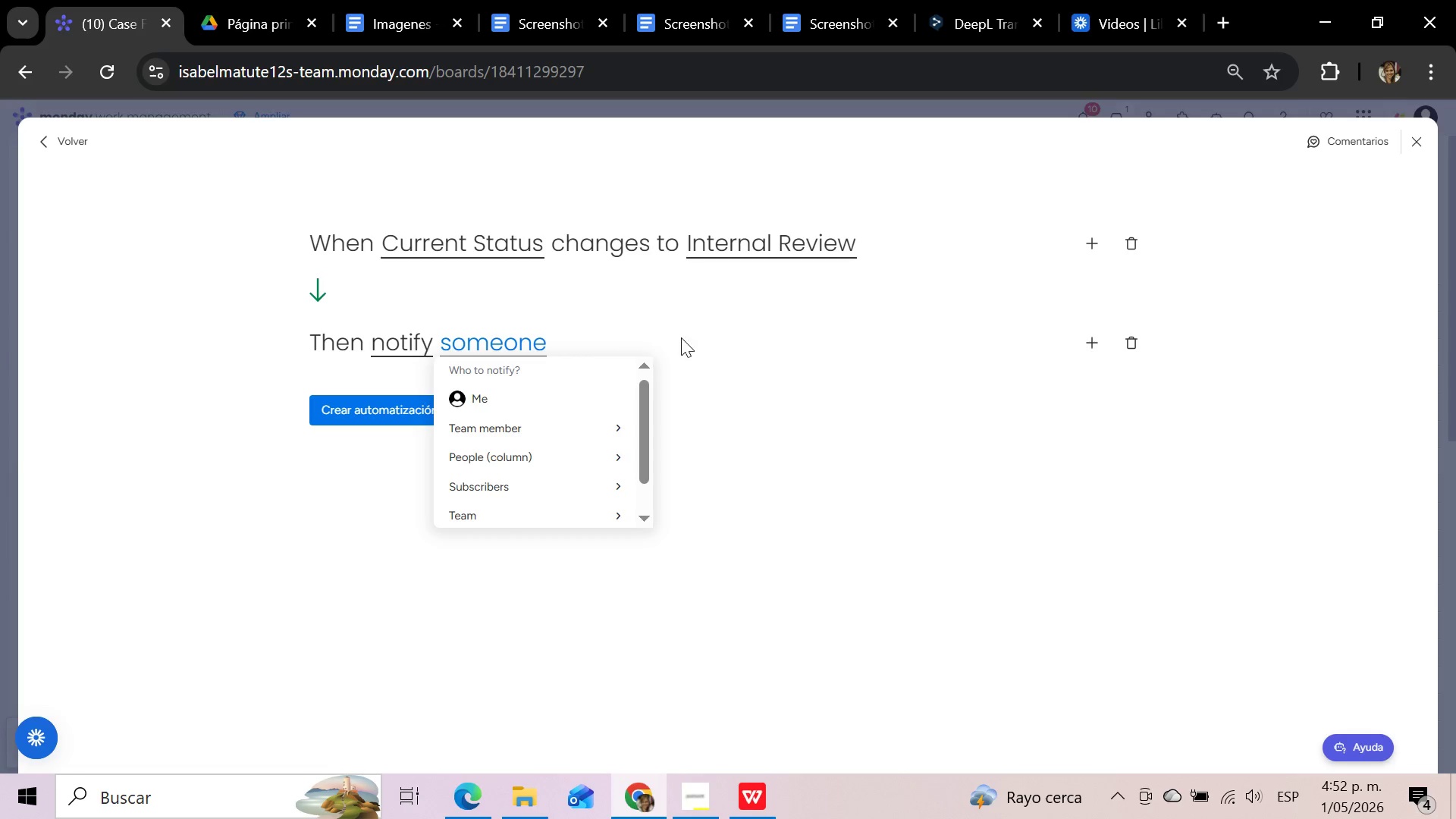 
wait(6.16)
 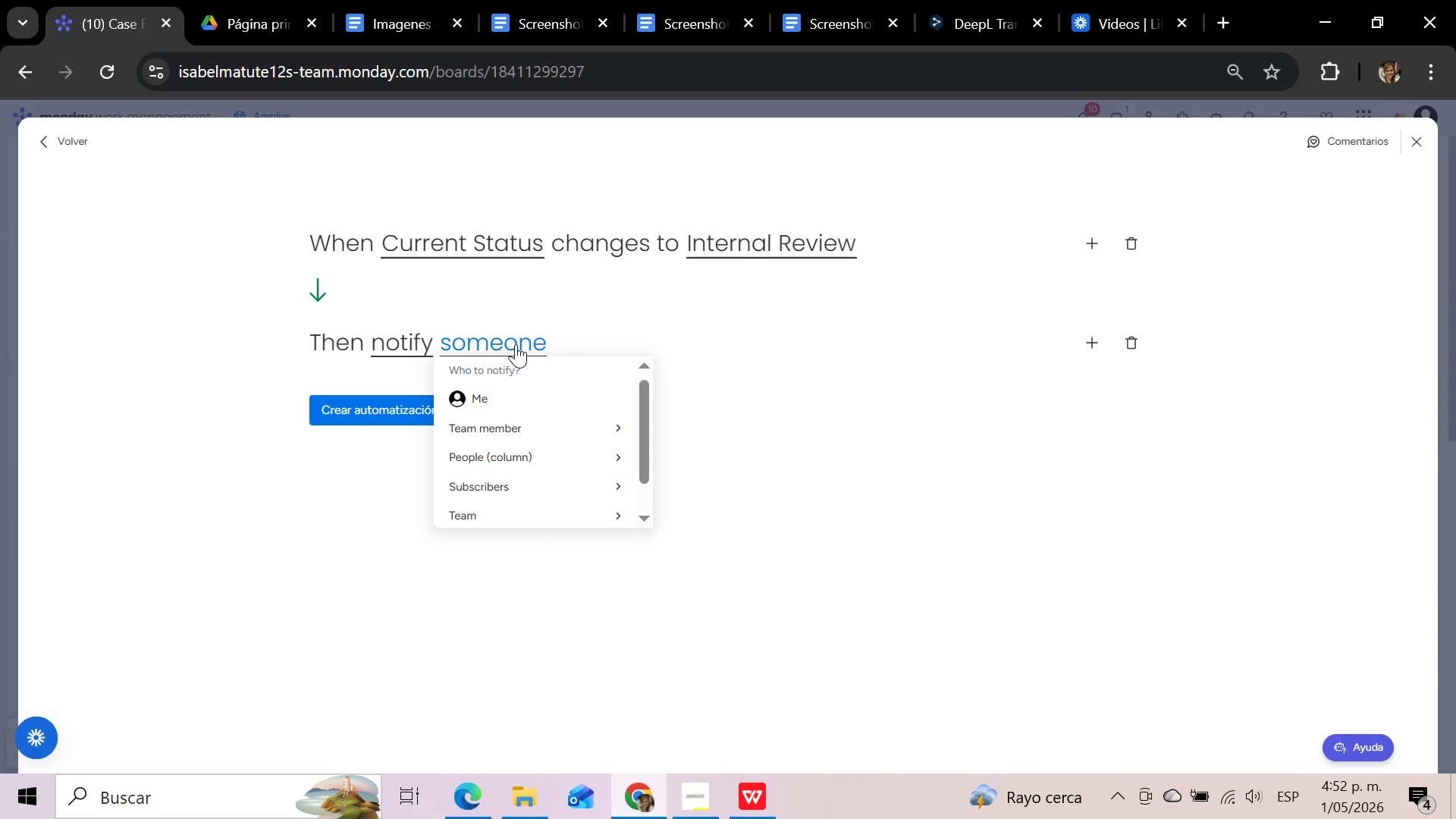 
left_click_drag(start_coordinate=[645, 435], to_coordinate=[626, 410])
 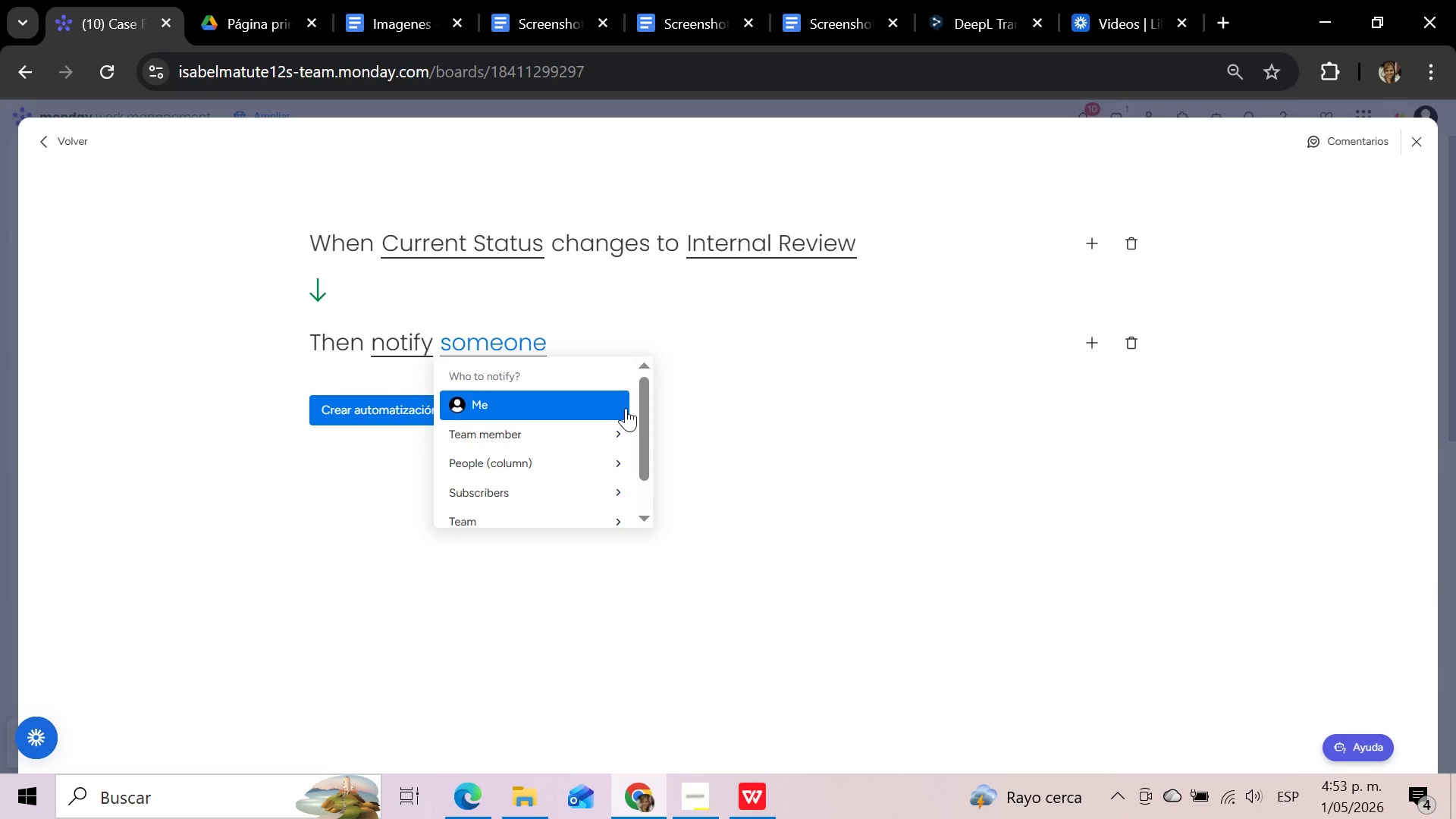 
wait(7.79)
 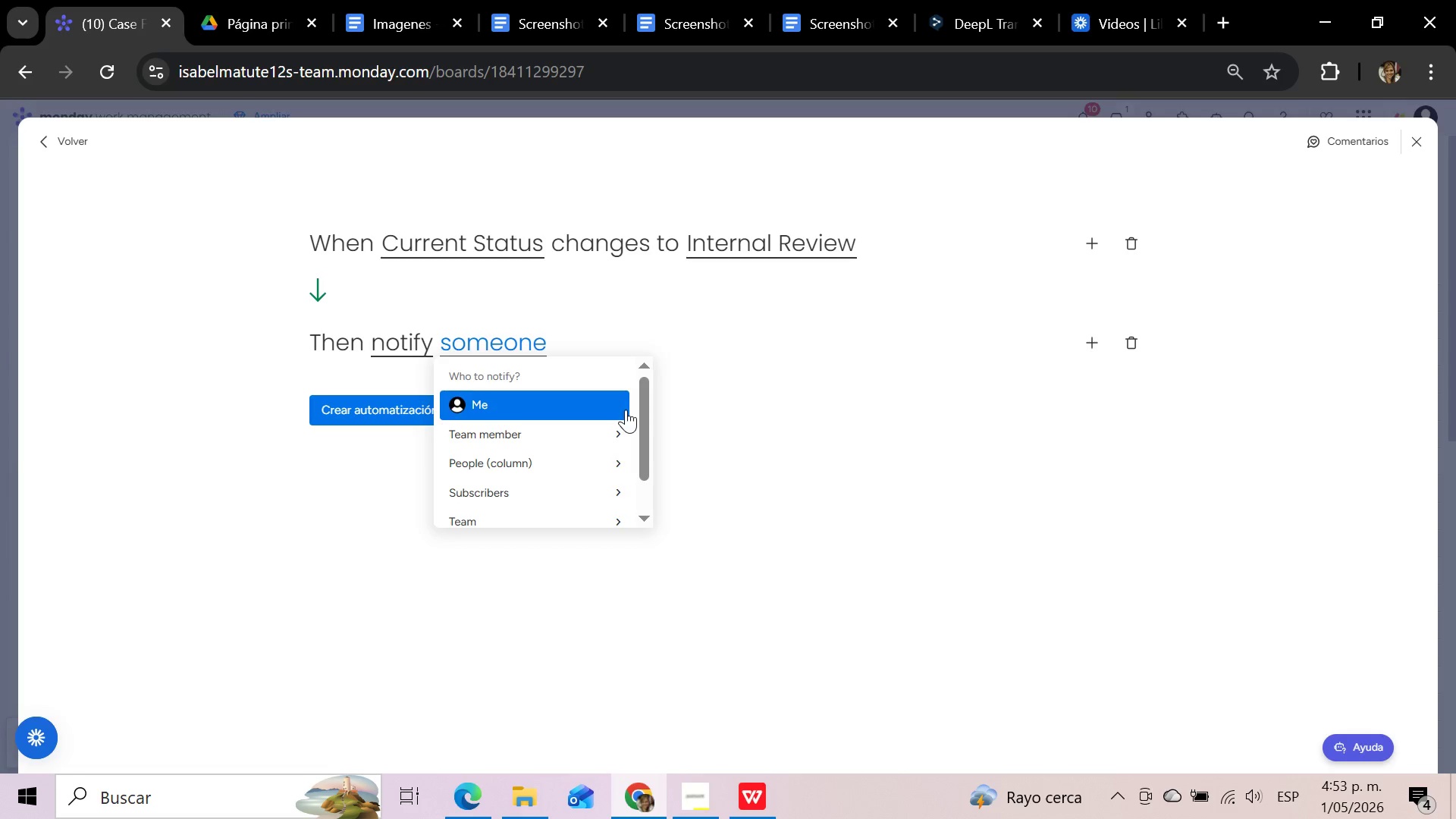 
mouse_move([606, 446])
 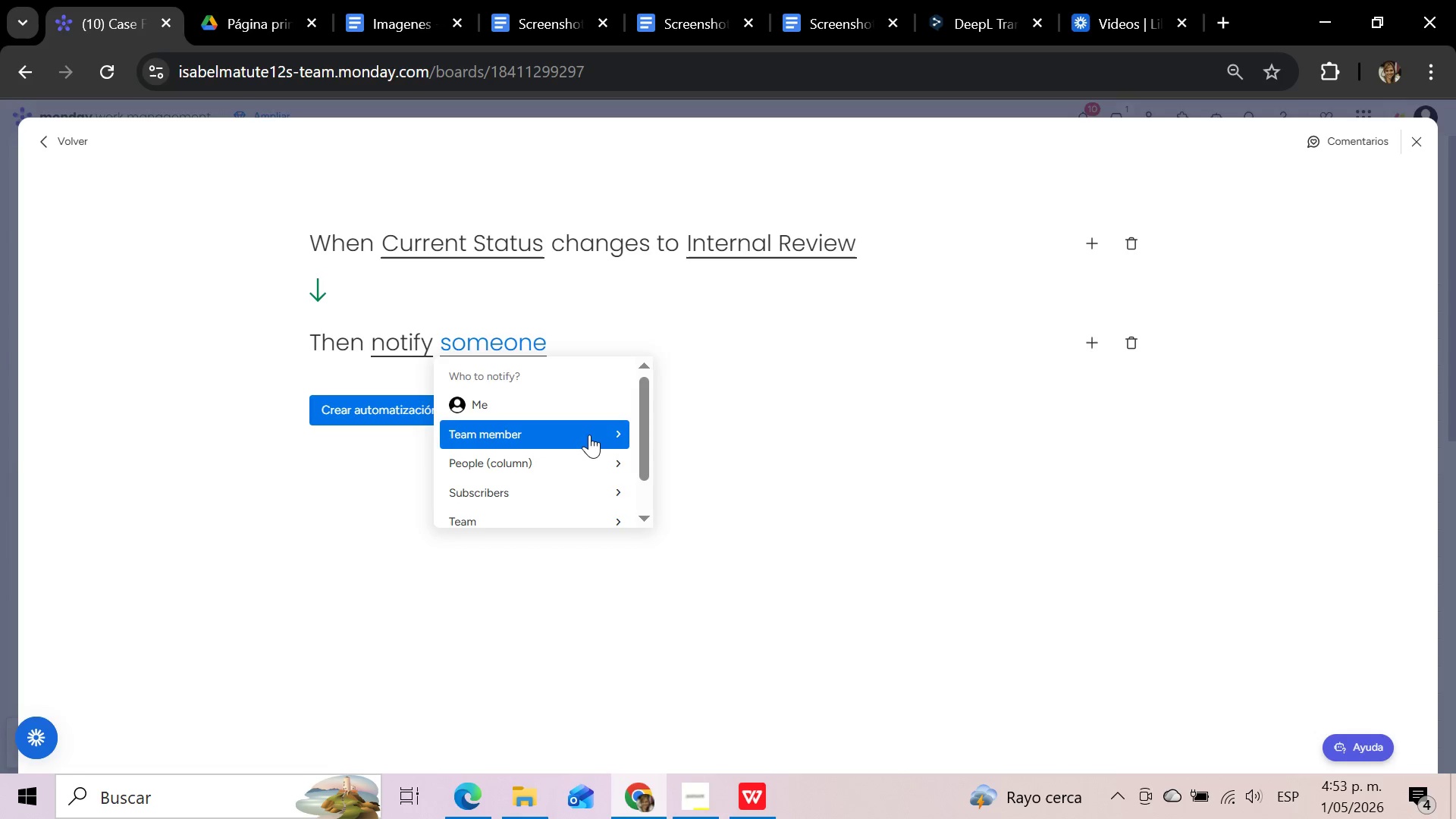 
wait(5.98)
 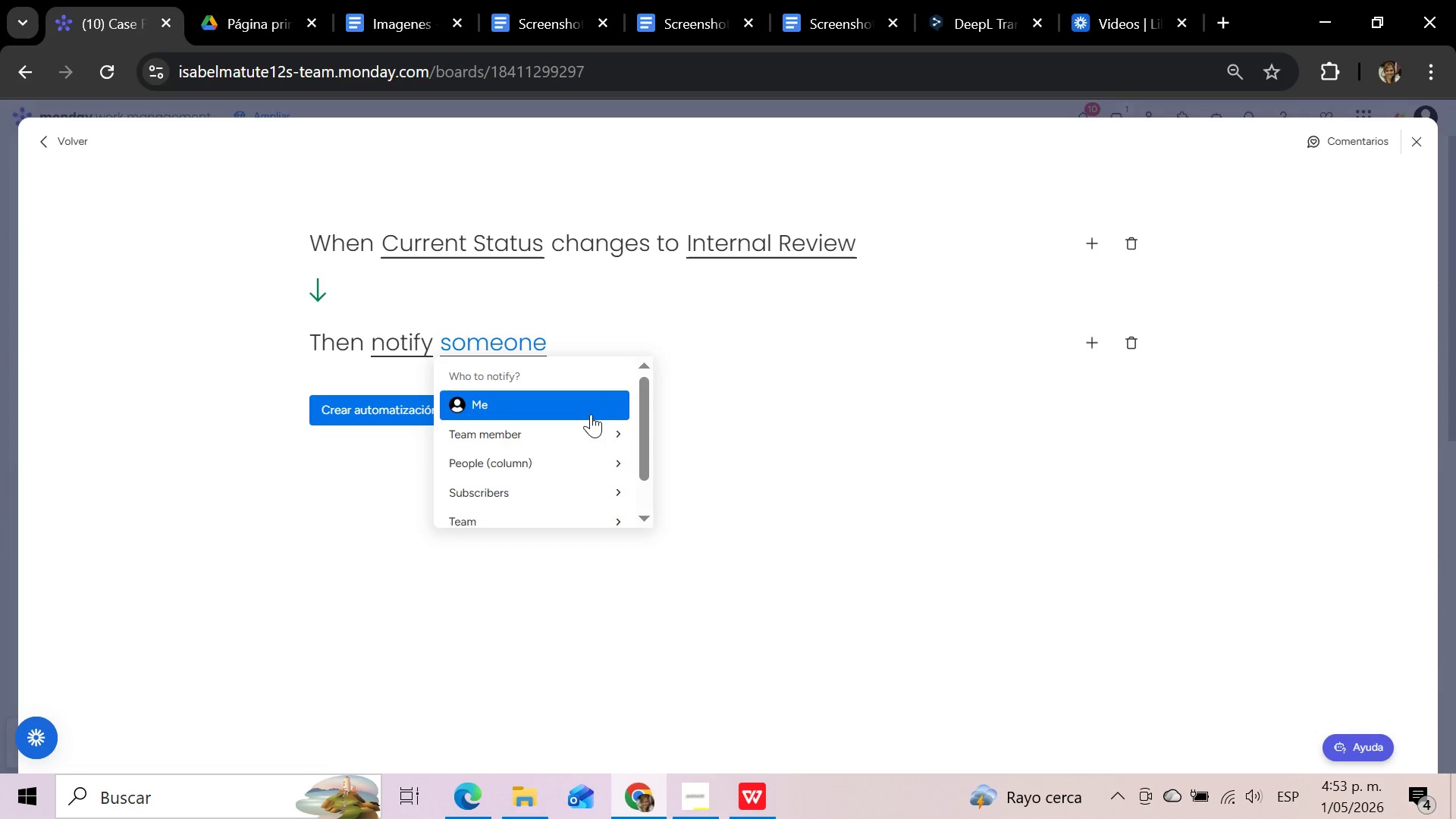 
left_click([610, 431])
 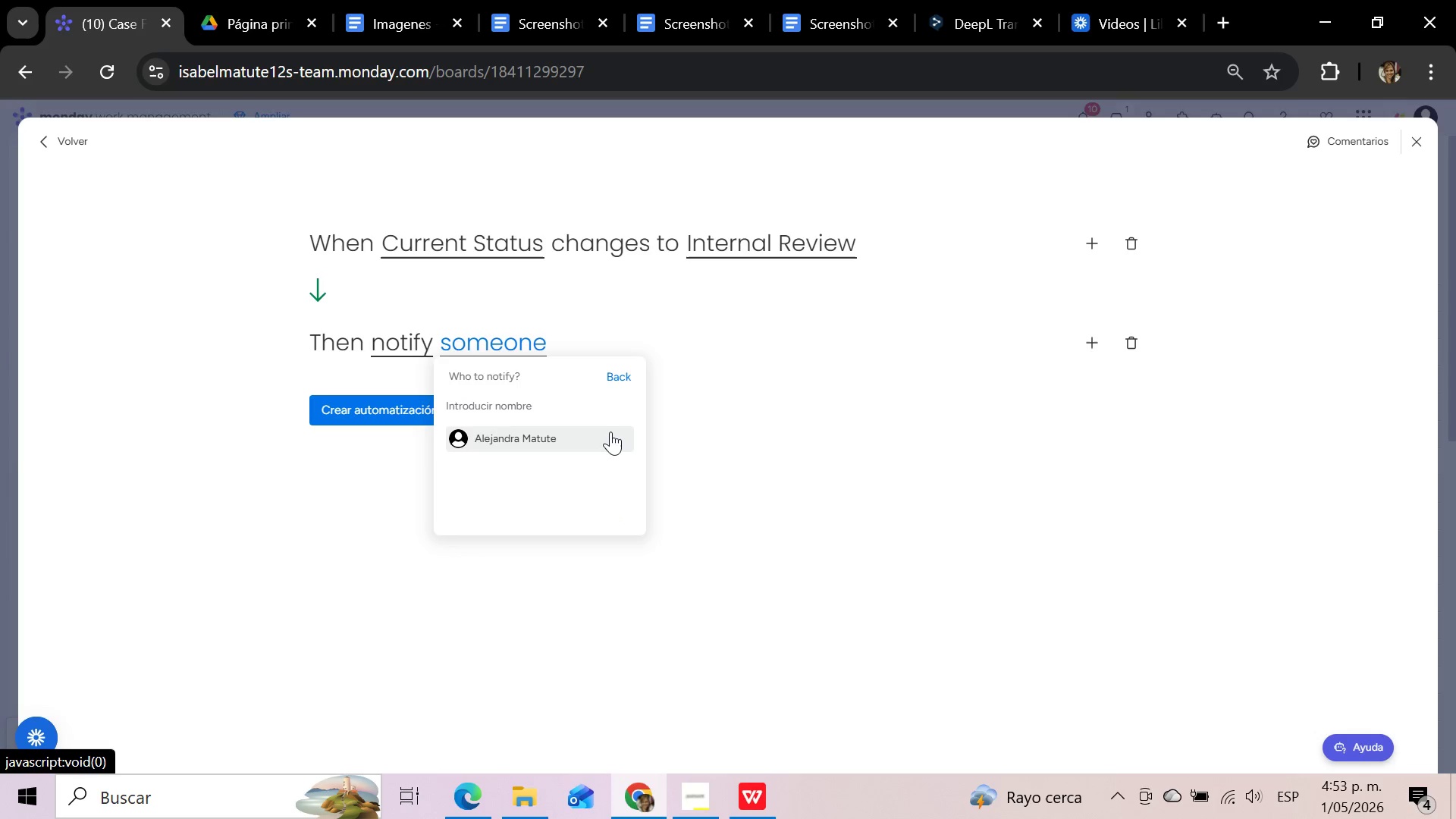 
left_click([610, 373])
 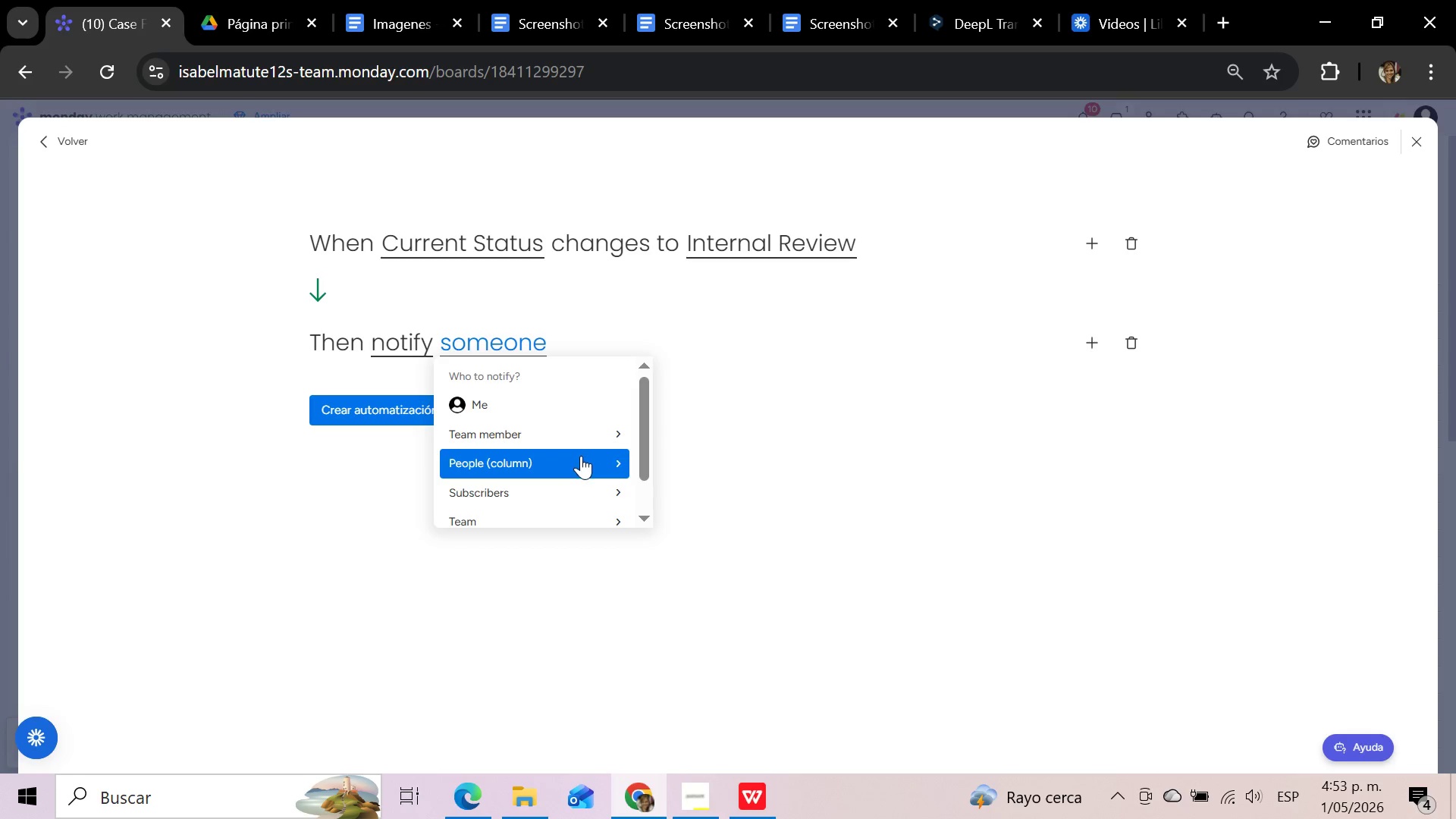 
left_click([609, 451])
 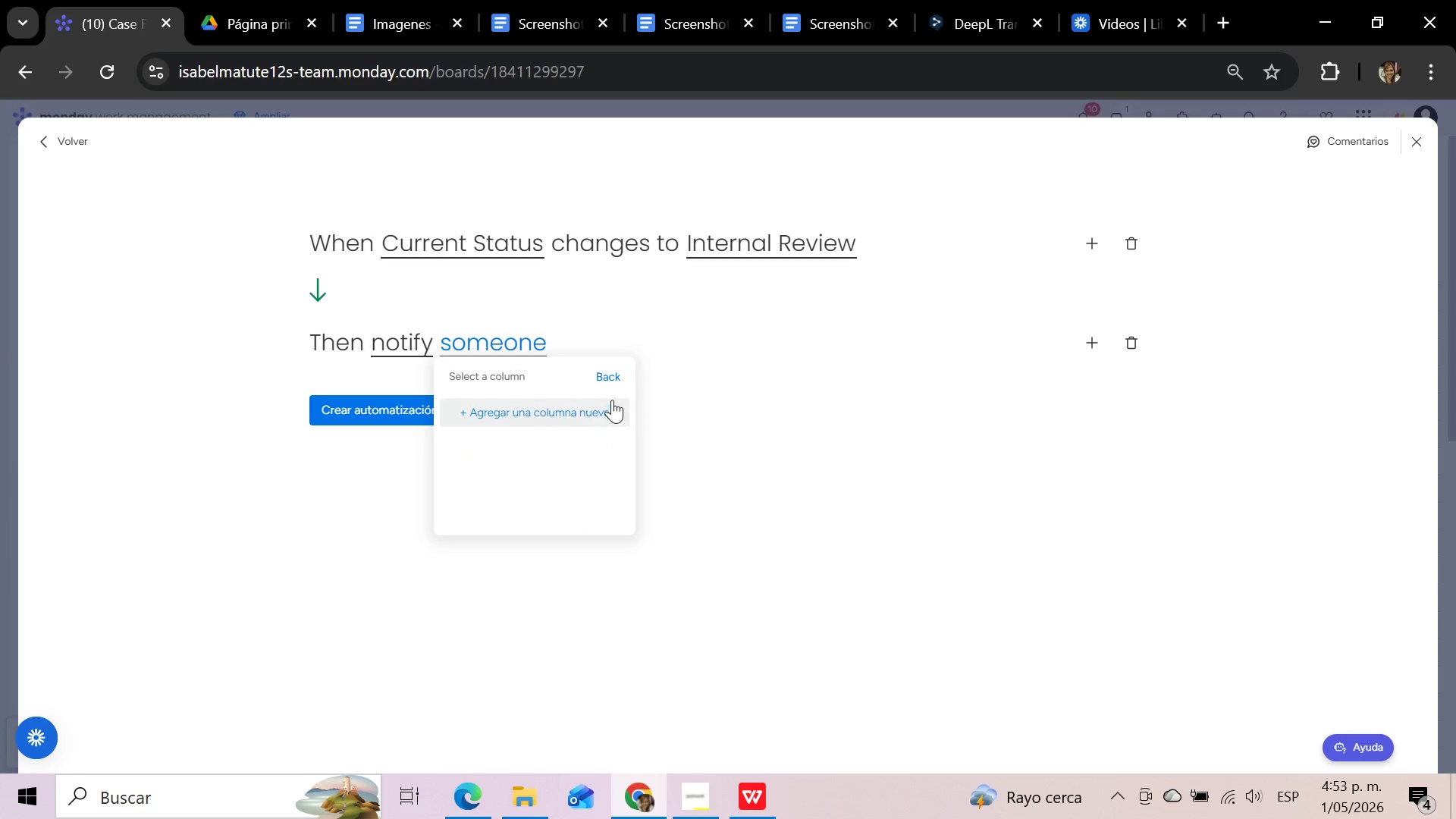 
left_click([610, 373])
 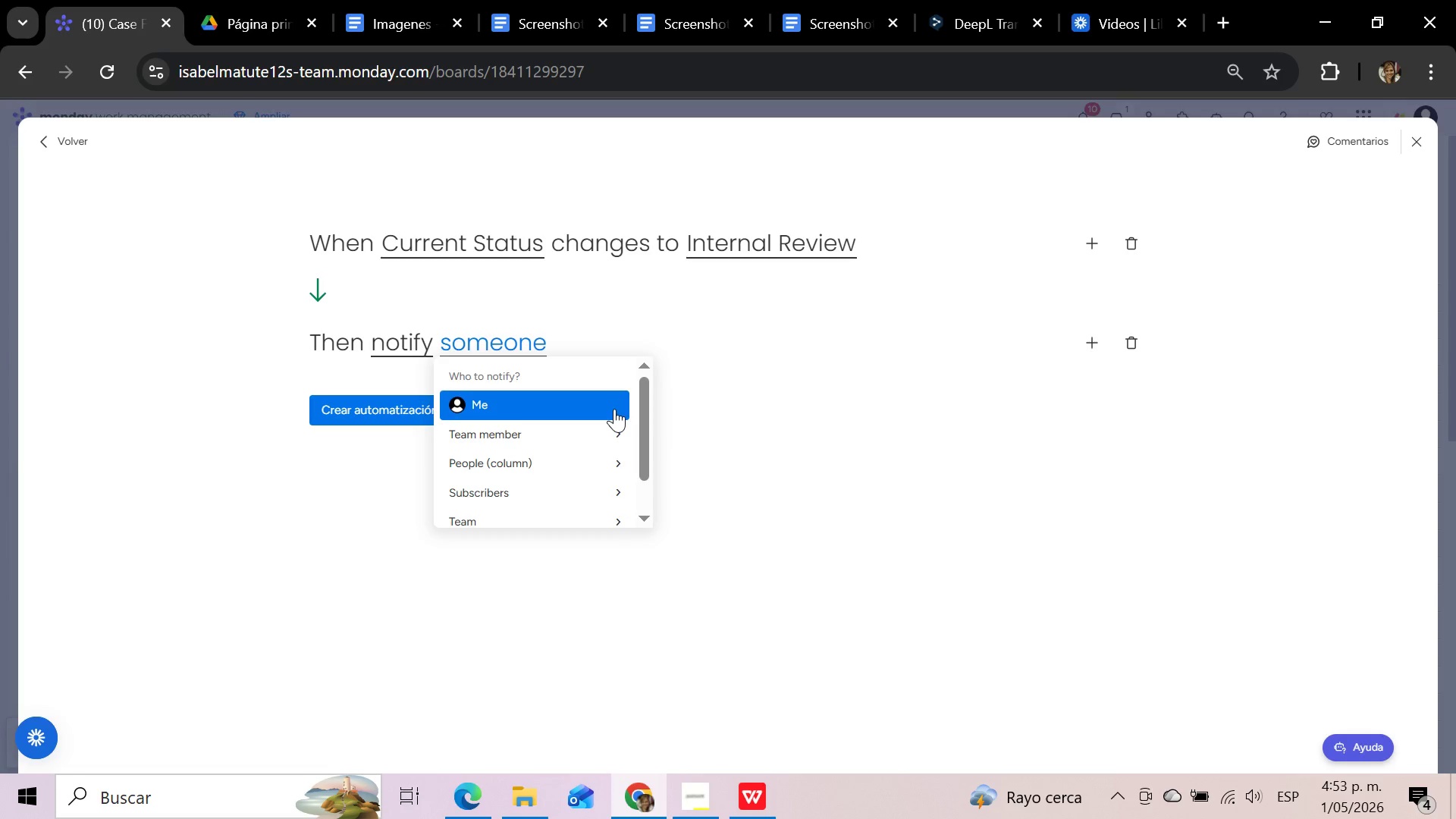 
scroll: coordinate [613, 419], scroll_direction: down, amount: 2.0
 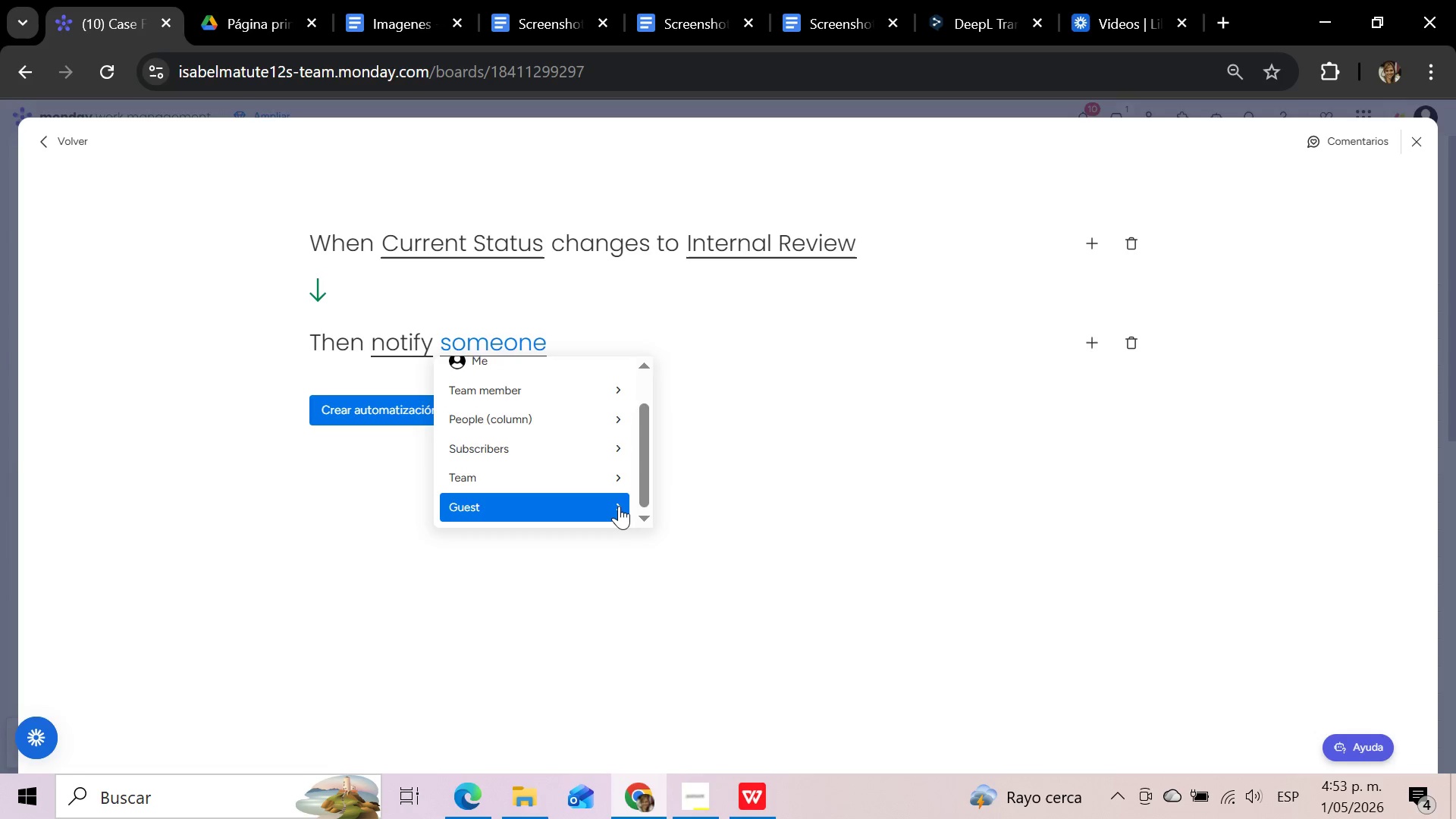 
scroll: coordinate [619, 506], scroll_direction: up, amount: 3.0
 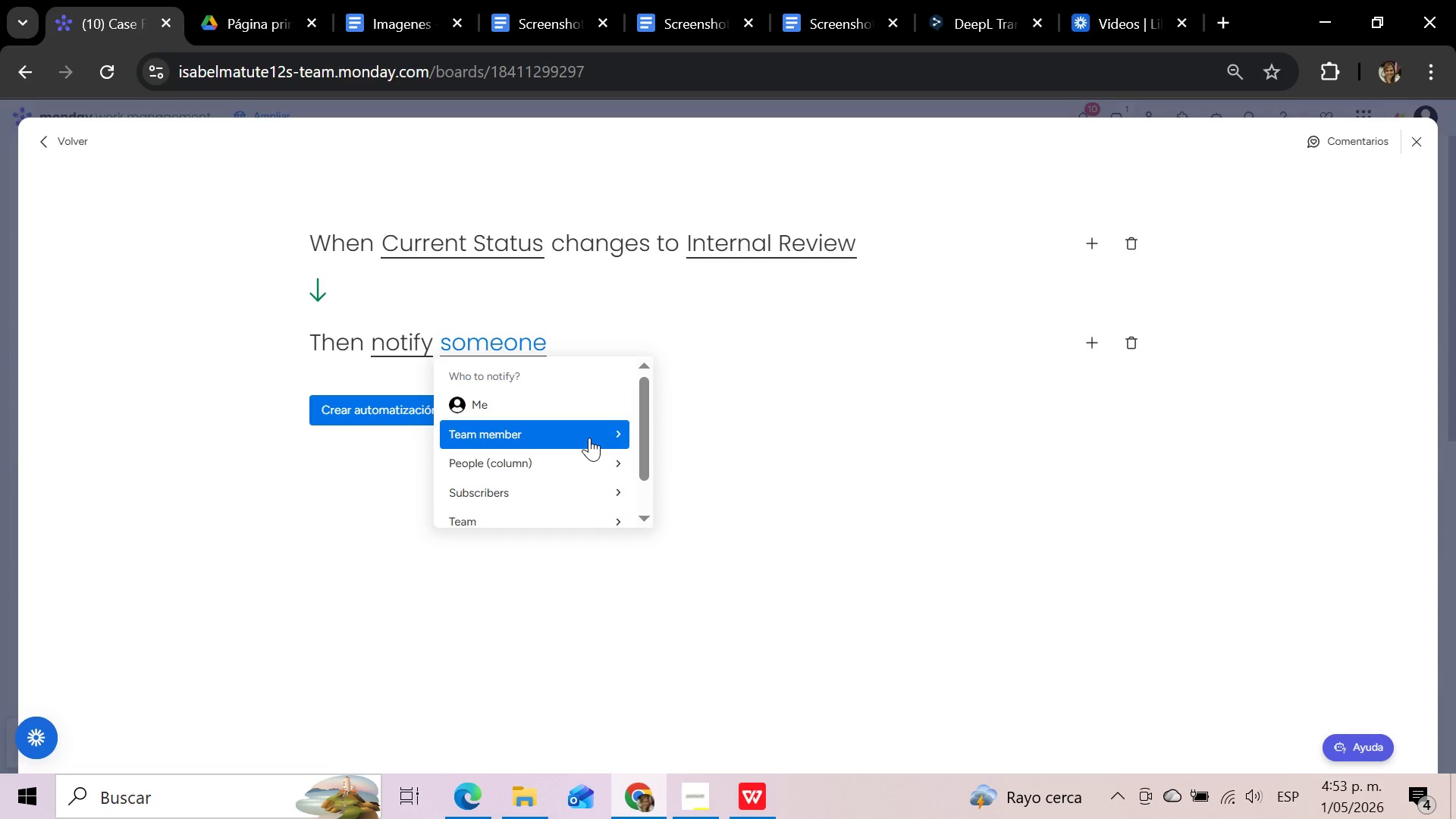 
wait(8.66)
 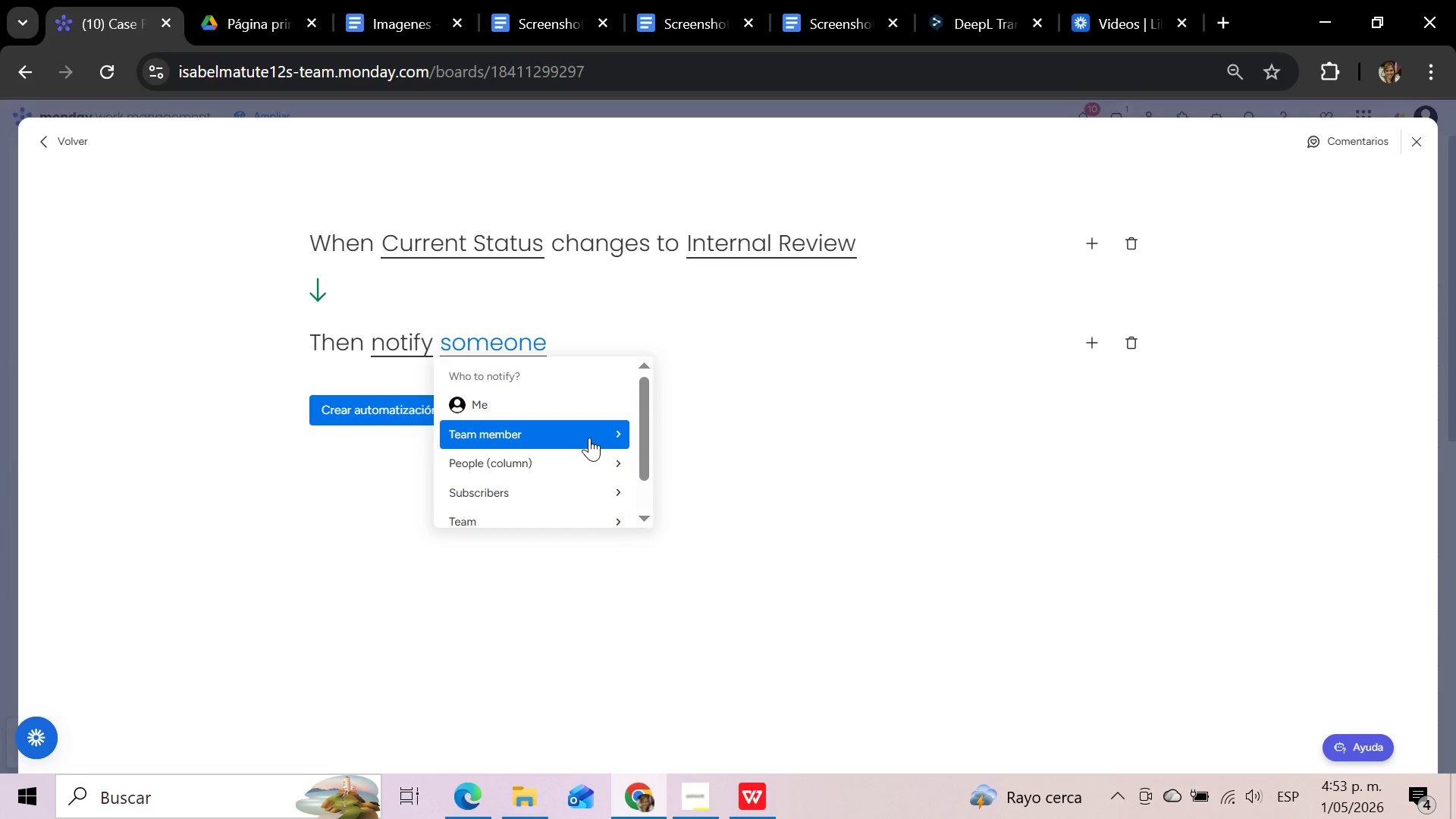 
left_click([385, 419])
 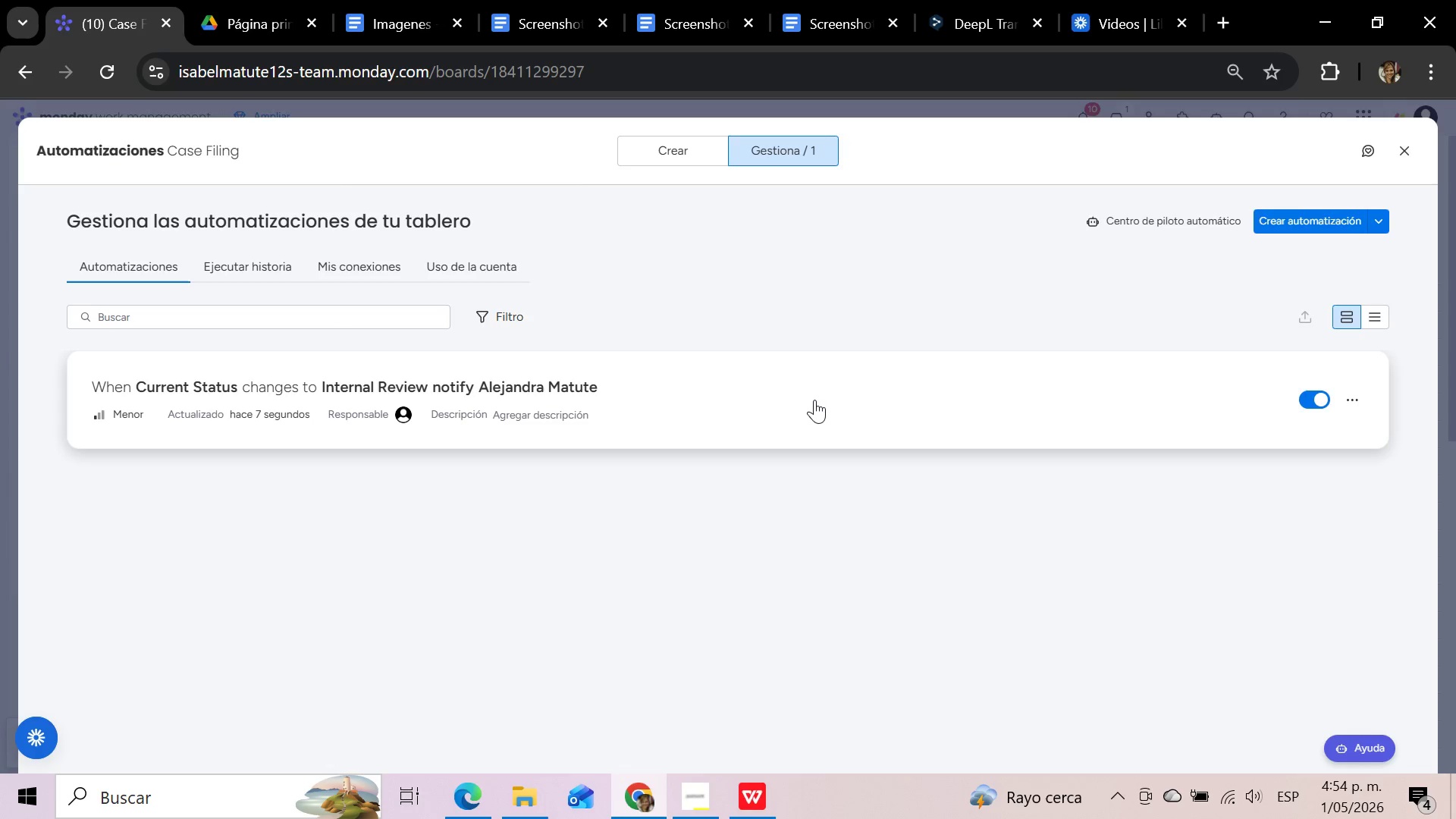 
wait(37.28)
 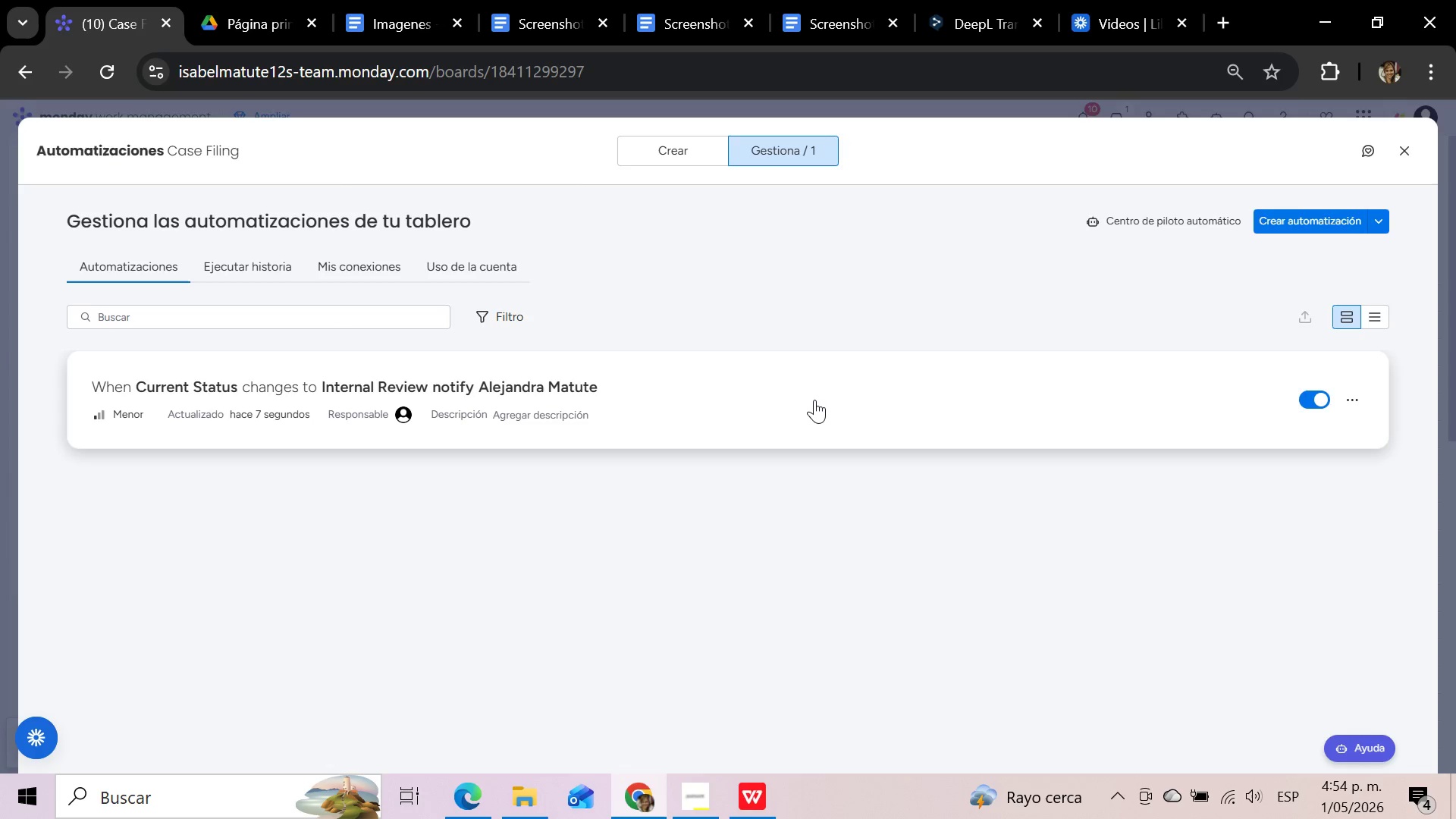 
left_click([626, 149])
 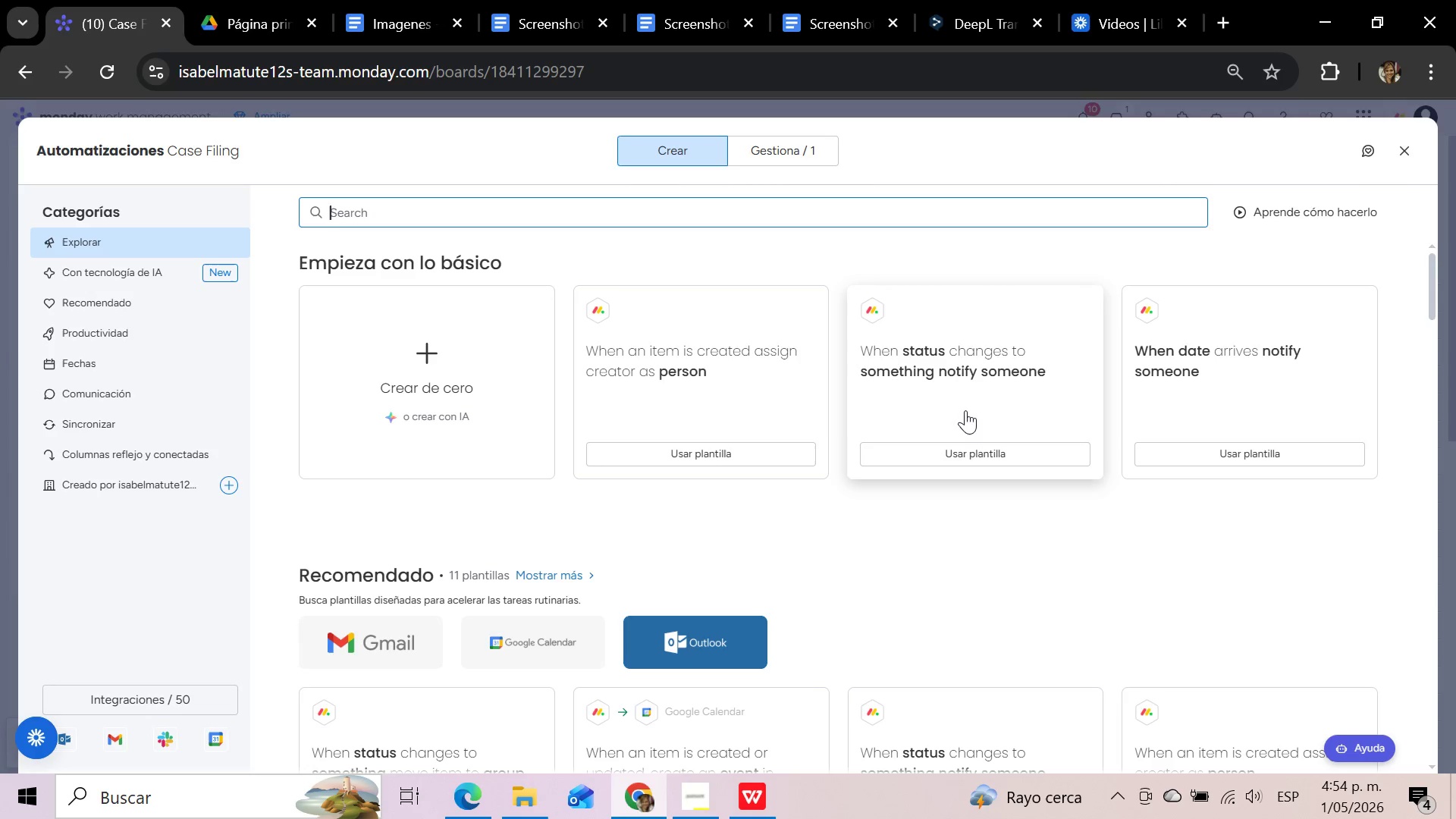 
wait(10.62)
 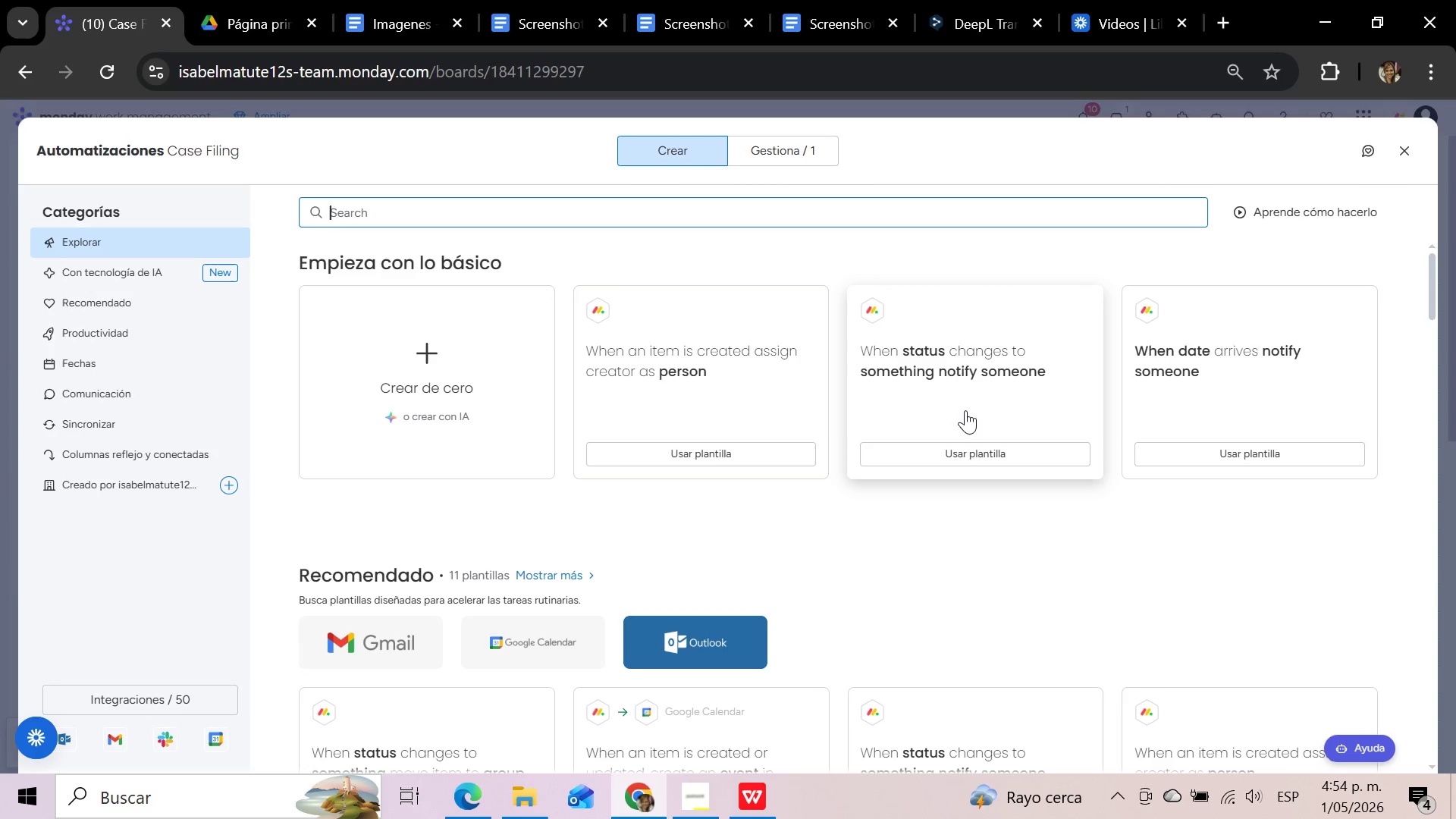 
left_click([1410, 153])
 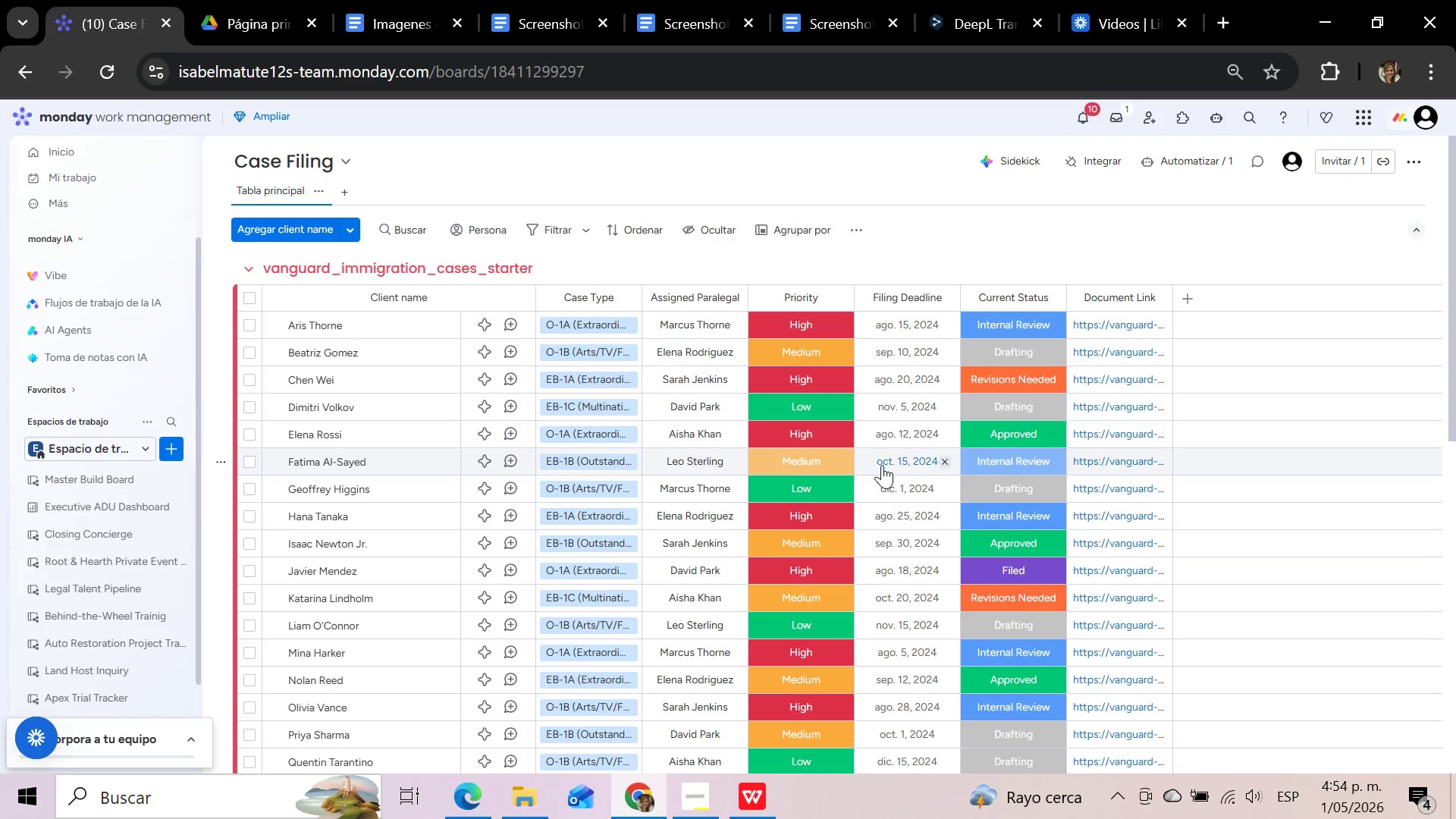 
left_click([736, 294])
 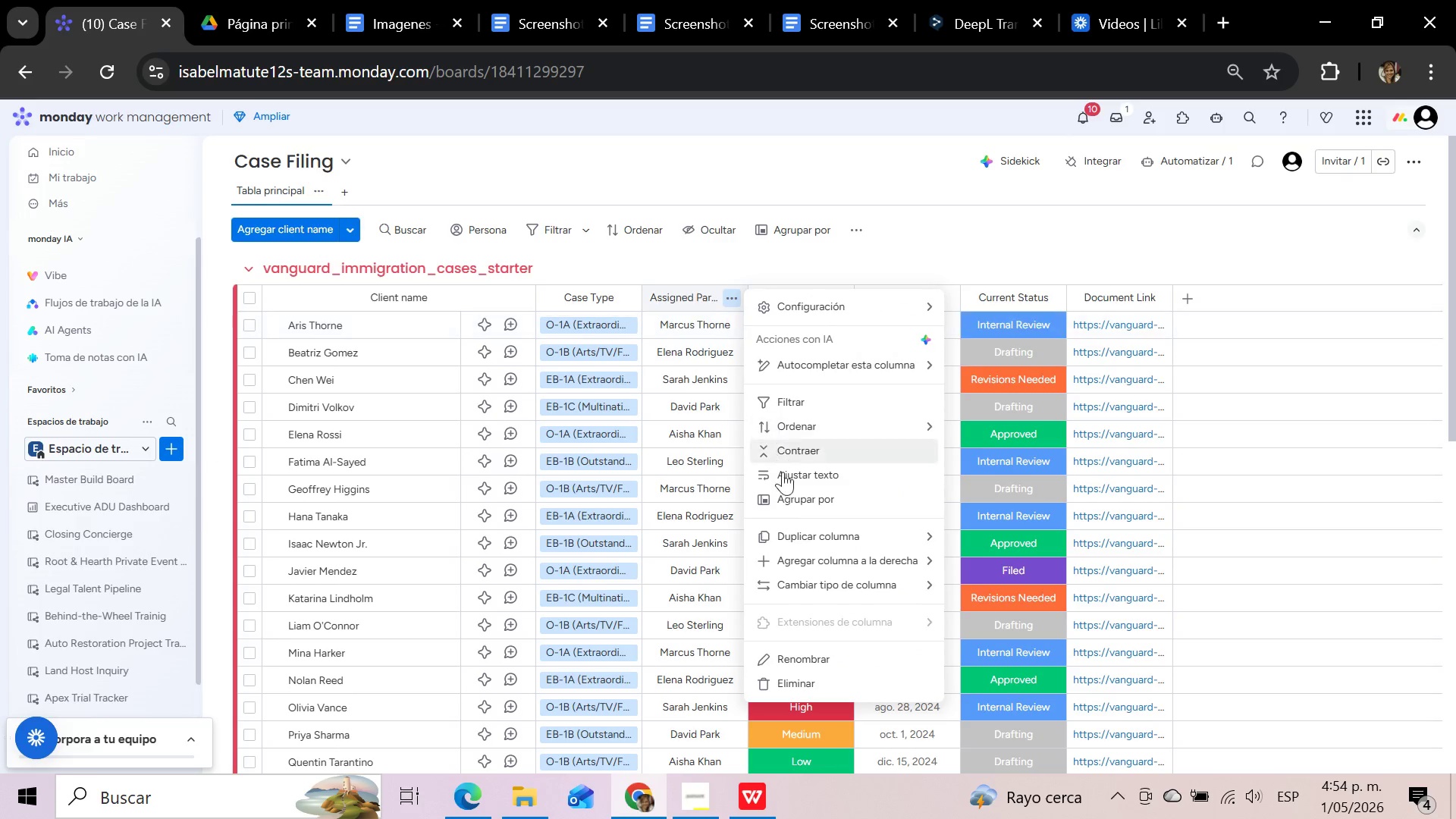 
mouse_move([828, 586])
 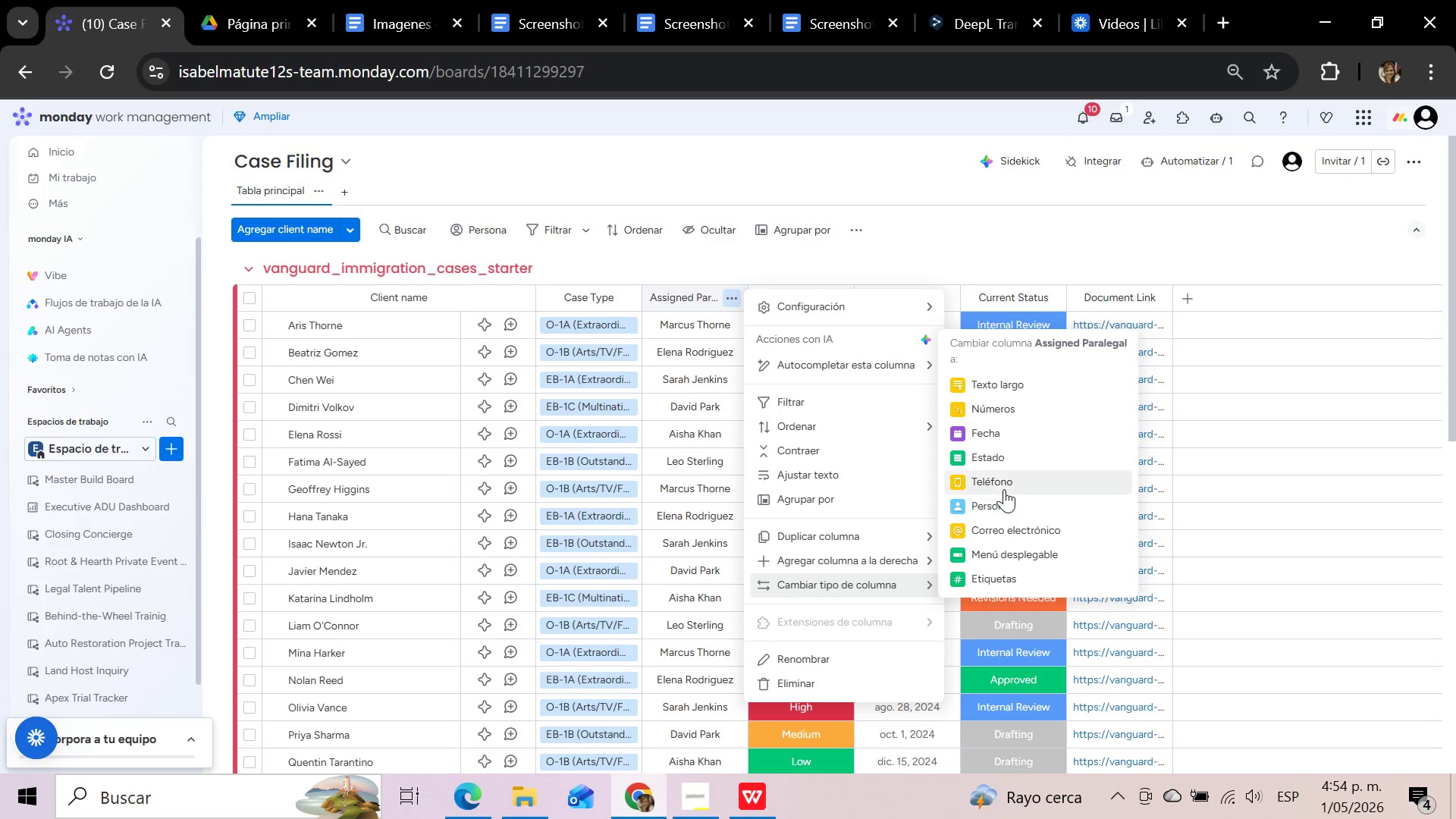 
left_click([1000, 503])
 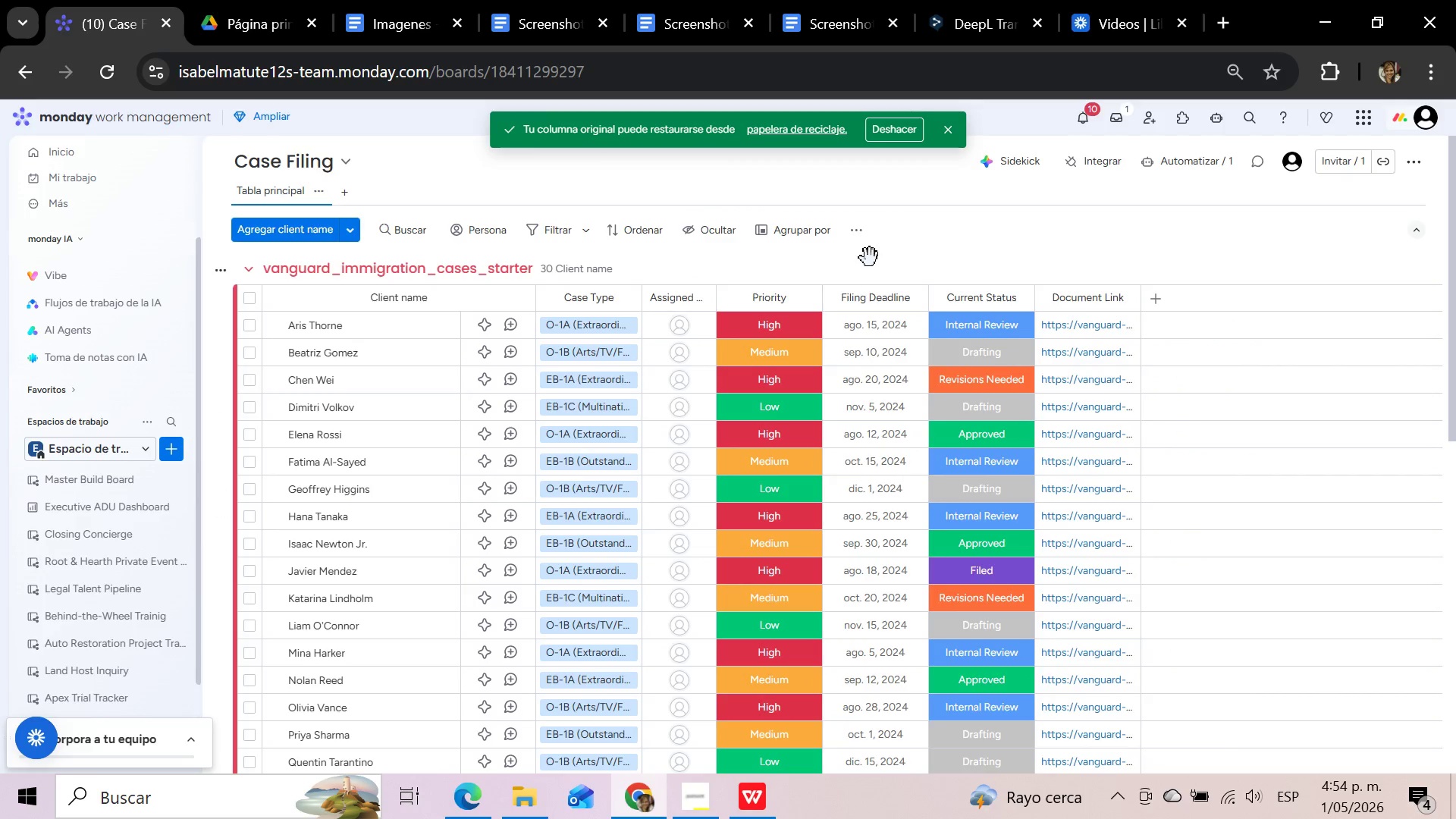 
wait(26.12)
 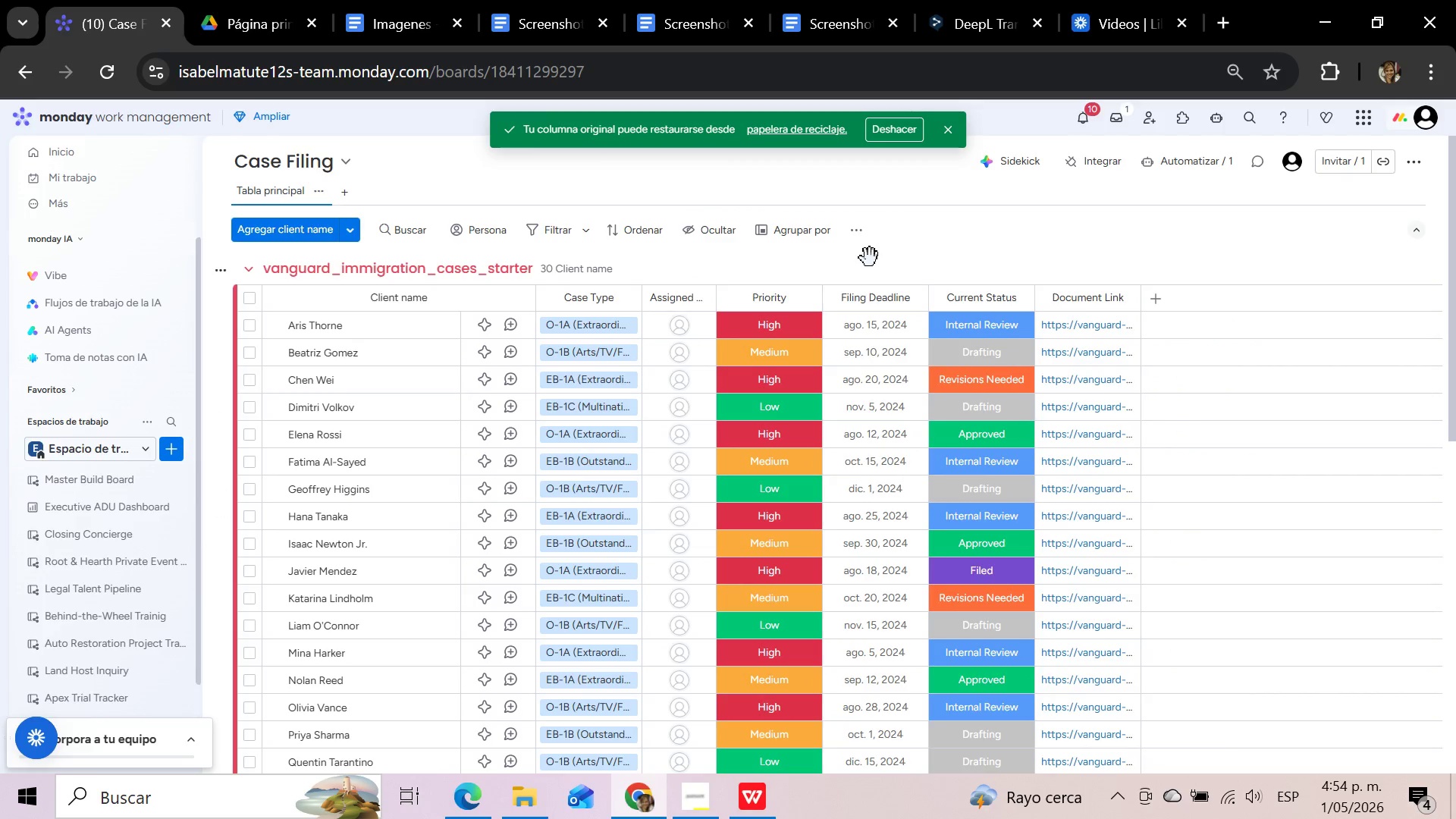 
left_click_drag(start_coordinate=[717, 300], to_coordinate=[787, 310])
 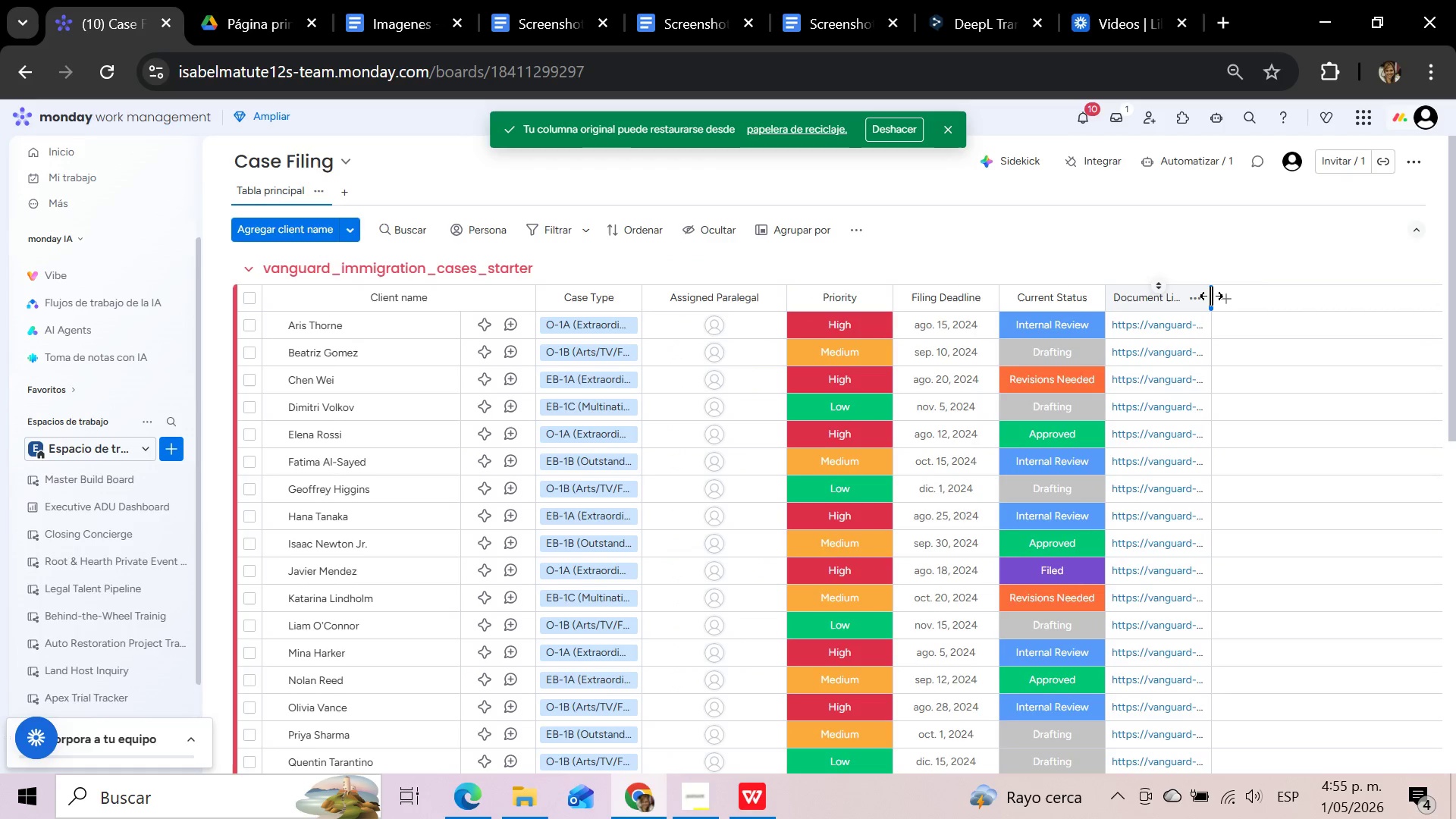 
left_click_drag(start_coordinate=[1211, 296], to_coordinate=[1313, 312])
 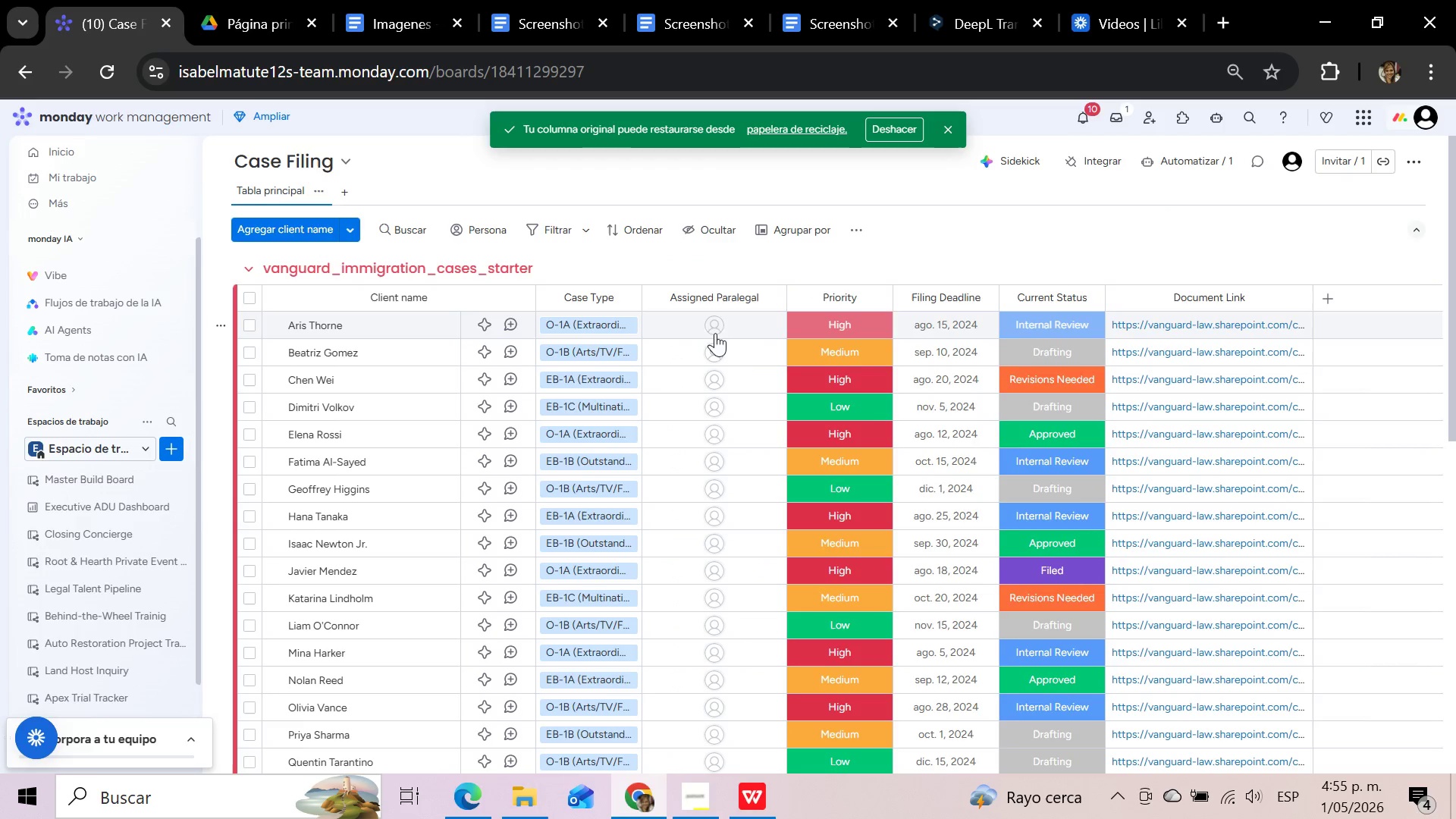 
left_click([715, 324])
 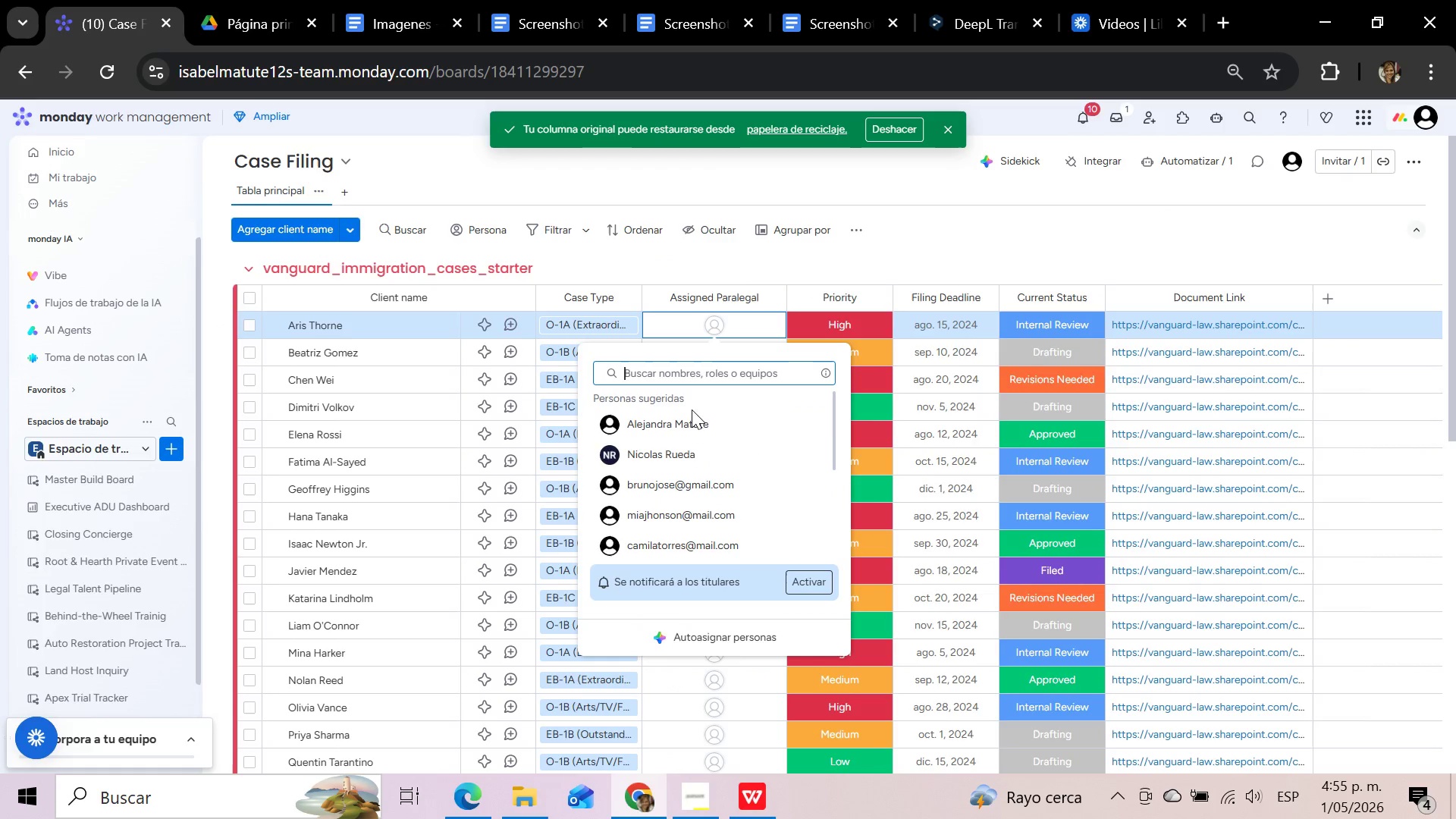 
left_click([688, 421])
 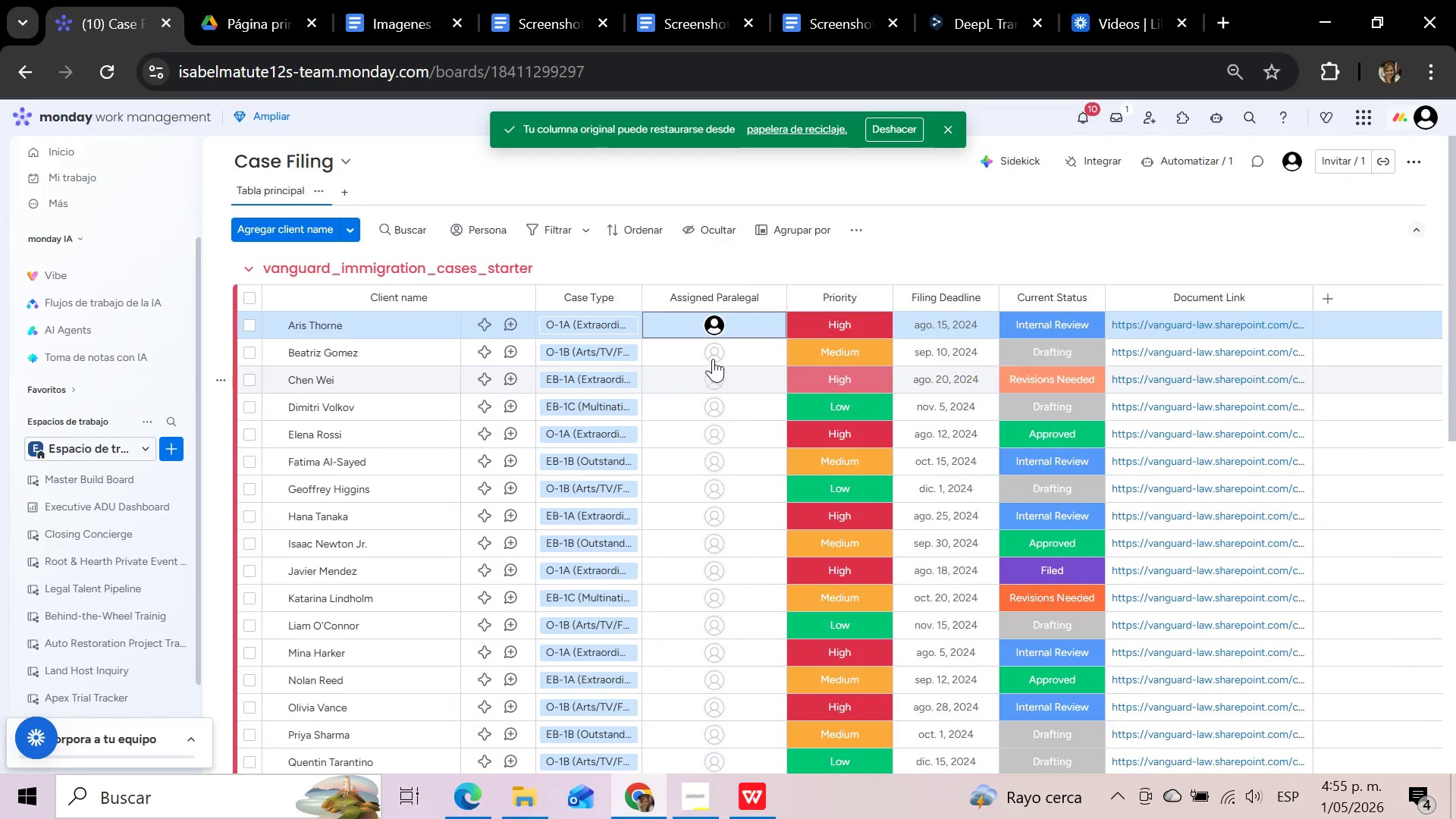 
left_click([716, 355])
 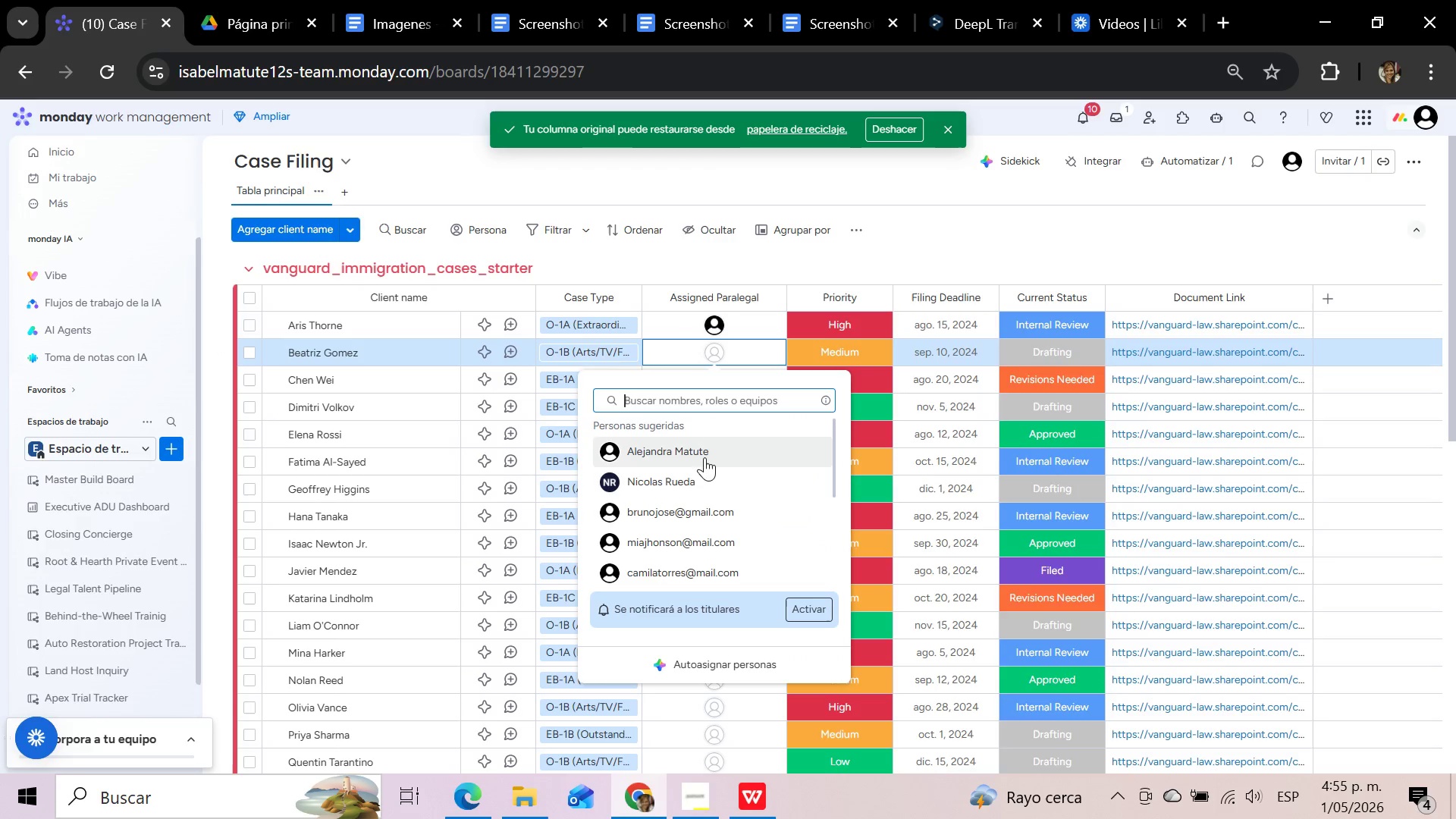 
left_click([694, 505])
 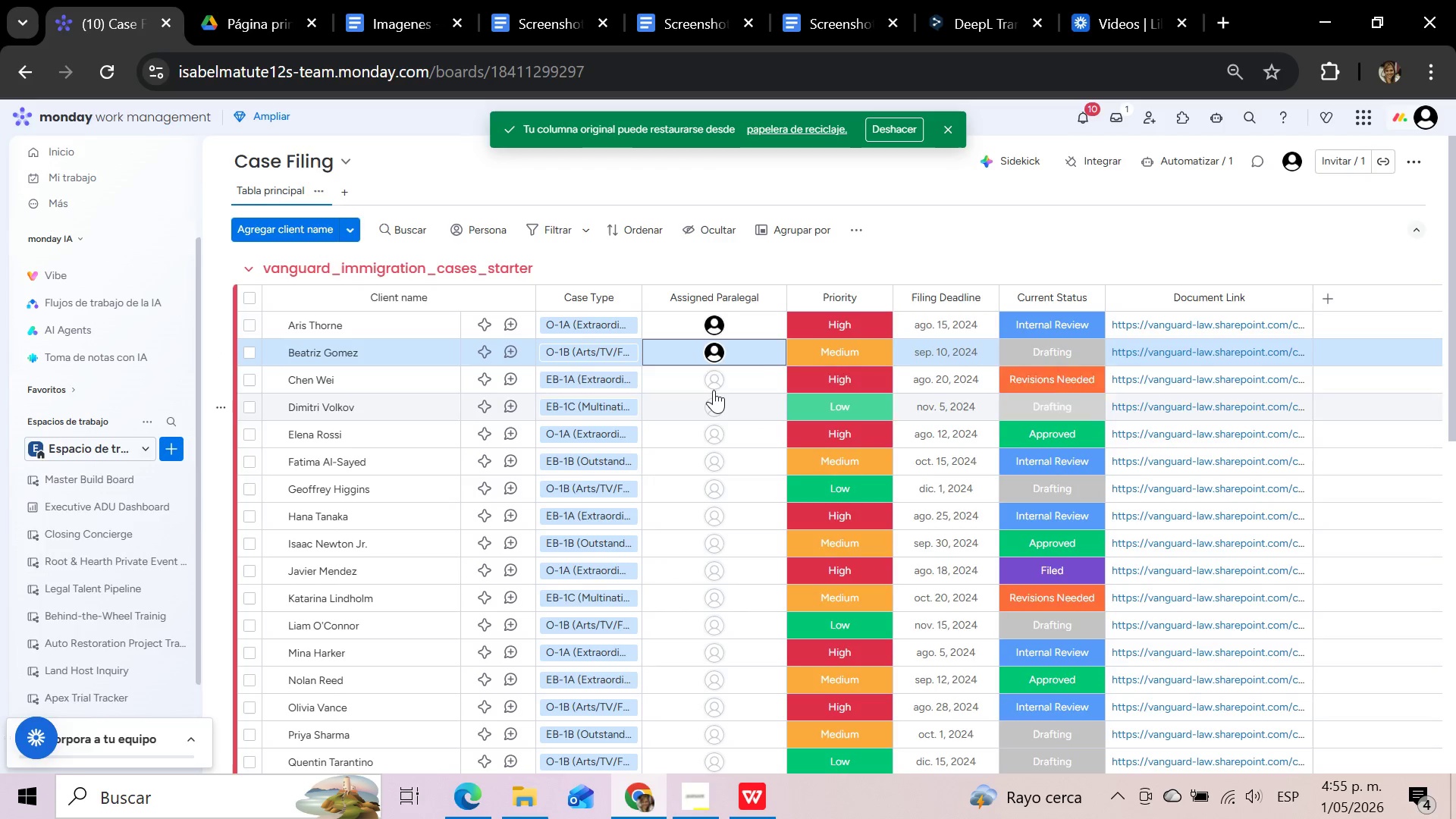 
left_click([713, 390])
 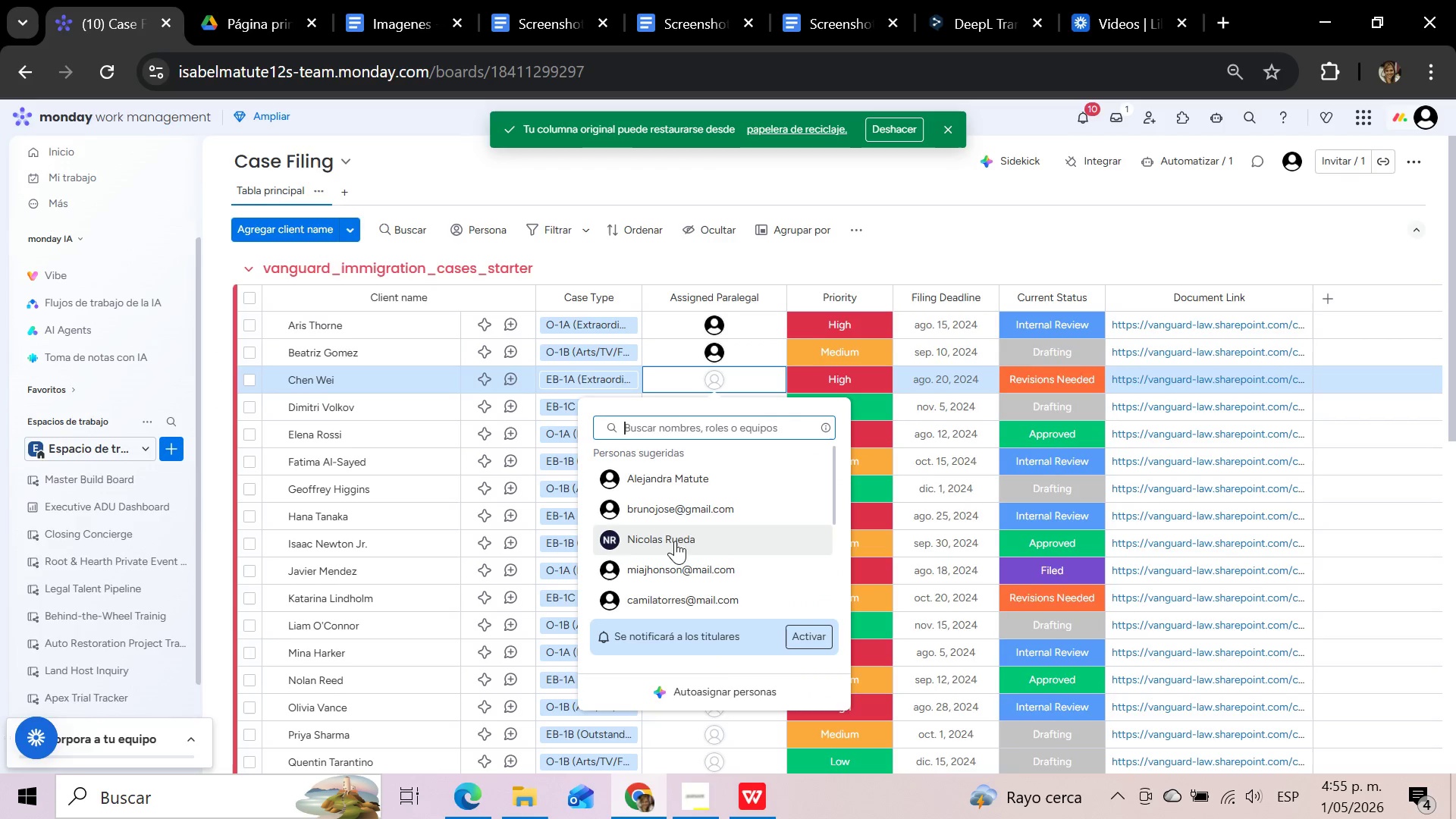 
left_click([668, 568])
 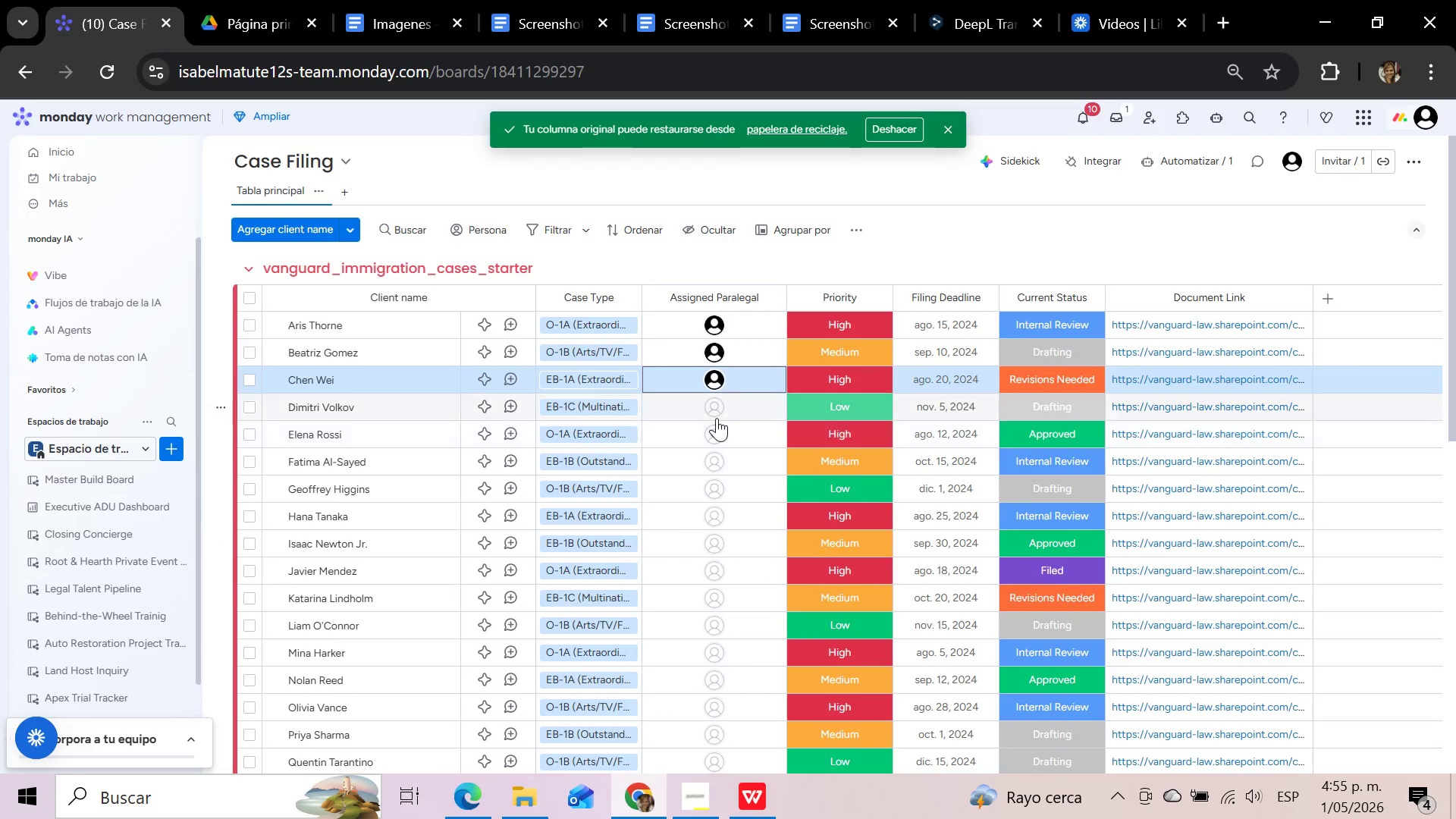 
left_click([714, 413])
 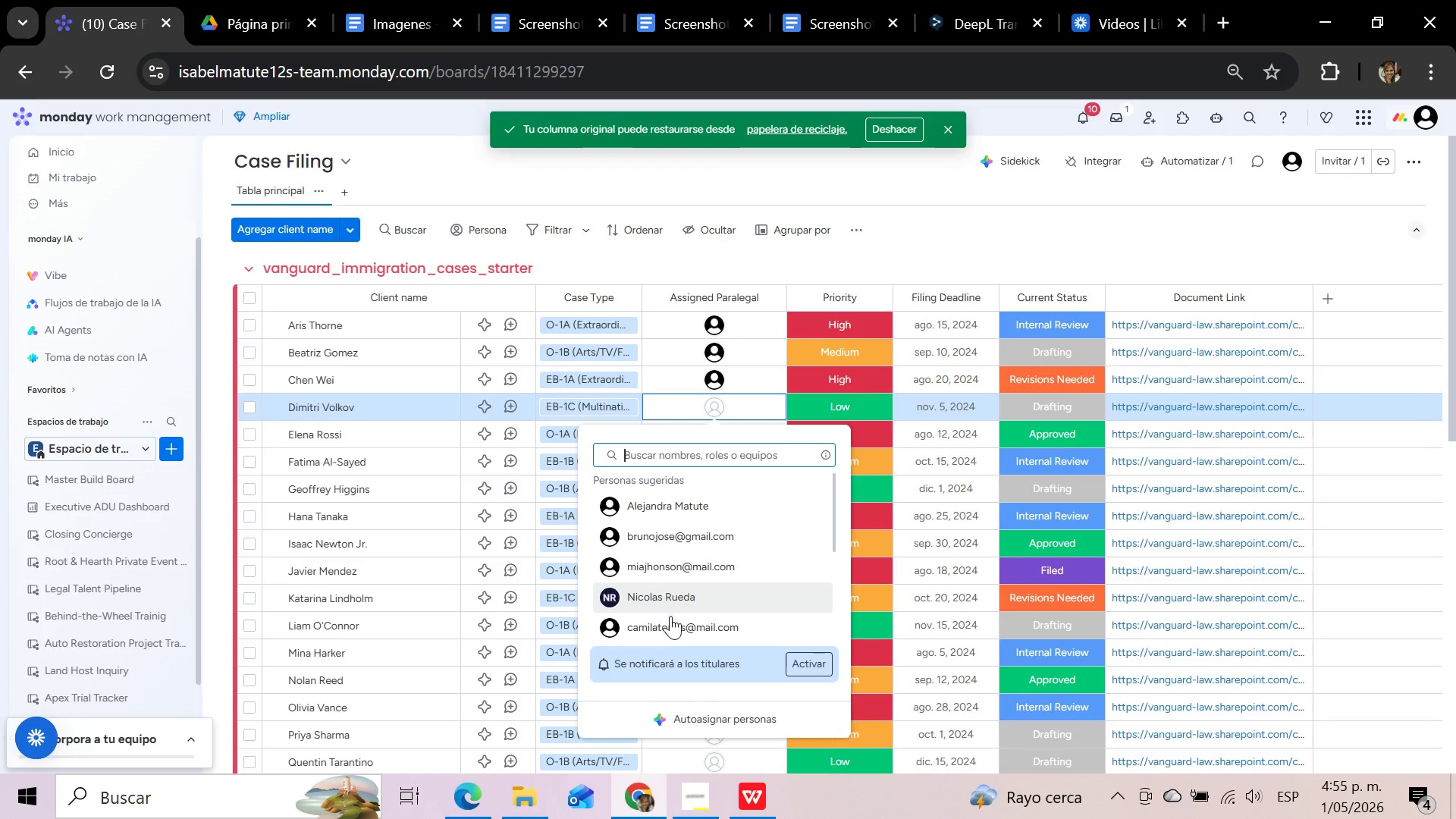 
left_click([667, 635])
 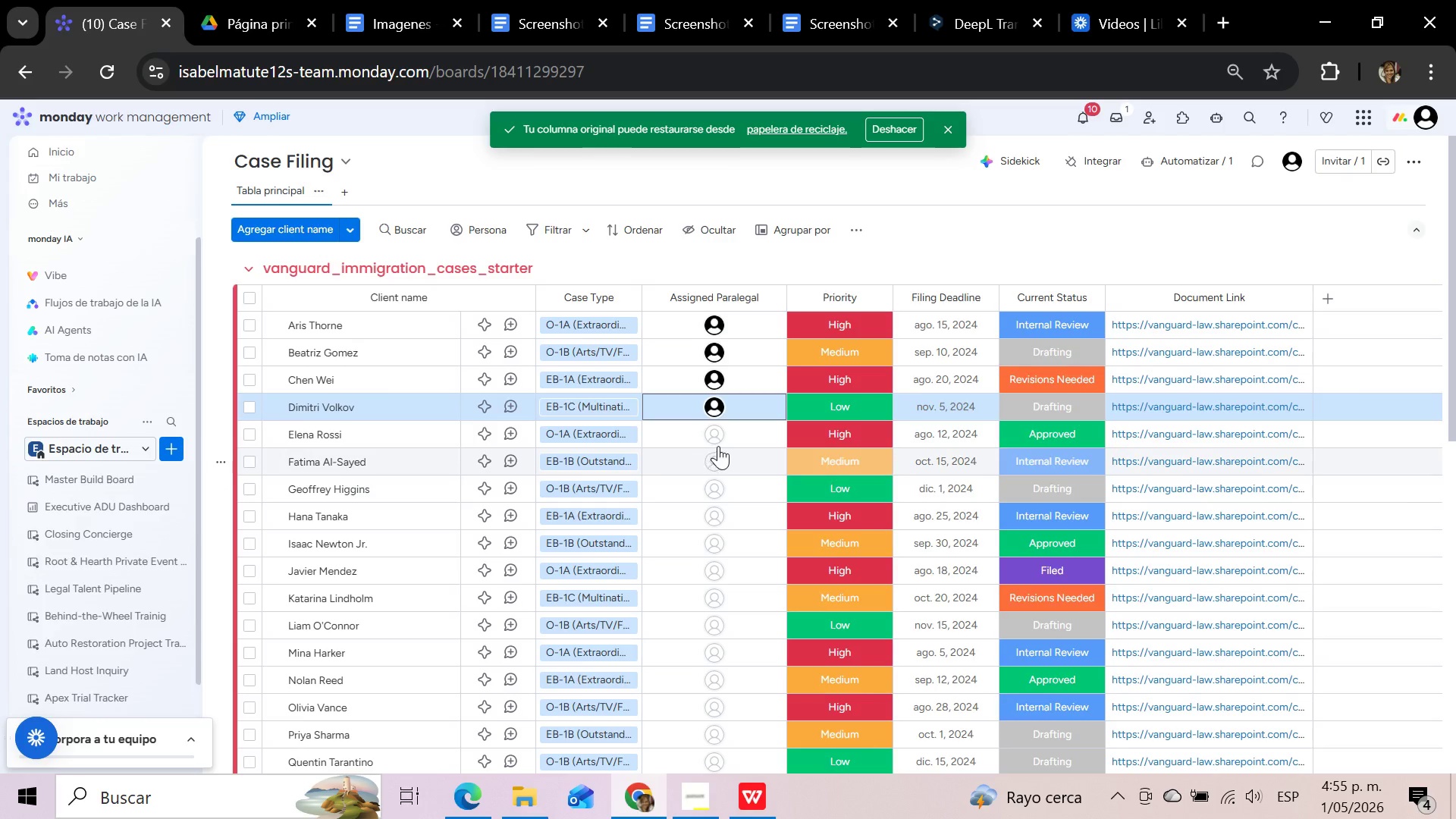 
left_click([718, 444])
 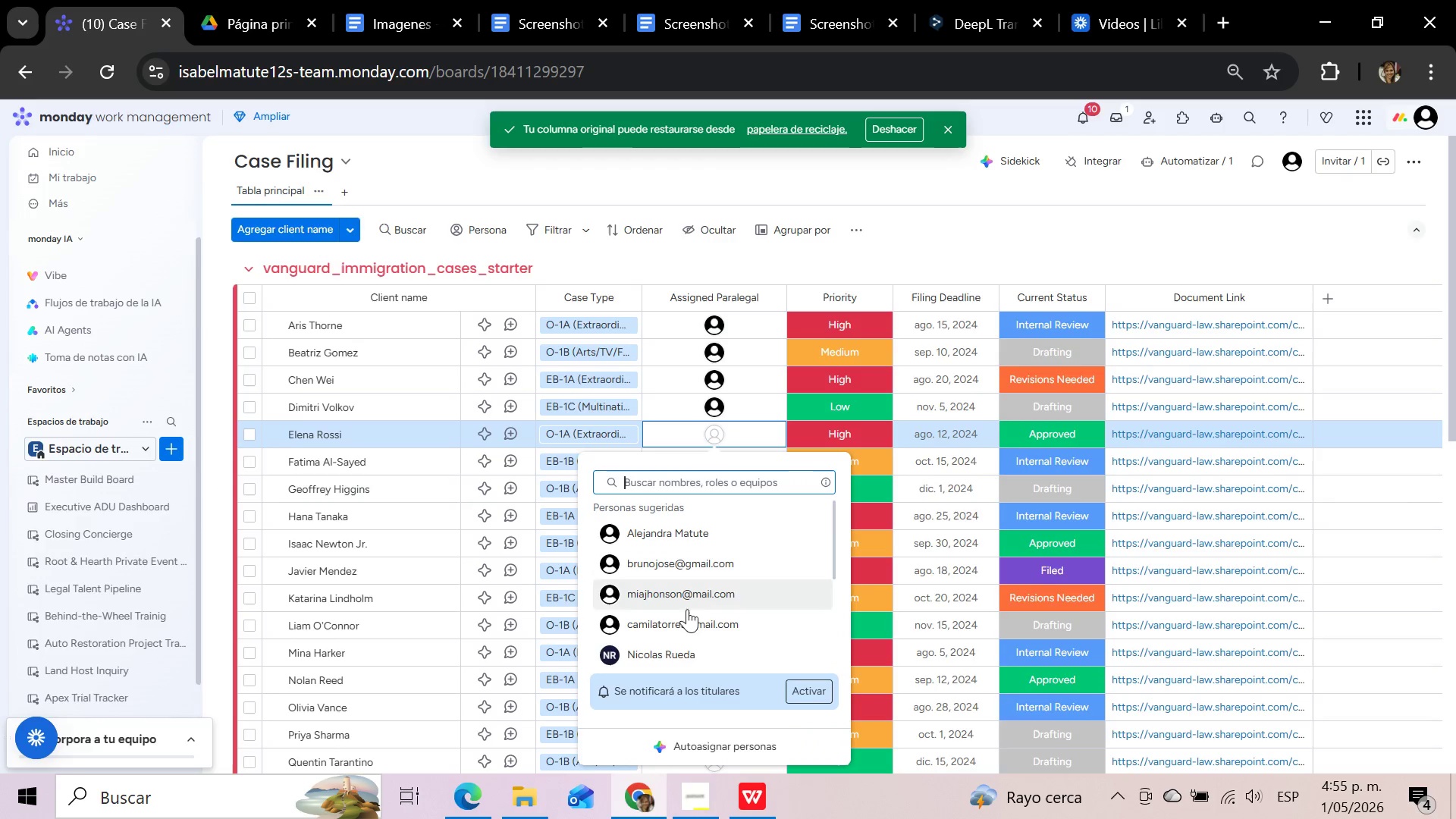 
scroll: coordinate [687, 648], scroll_direction: none, amount: 0.0
 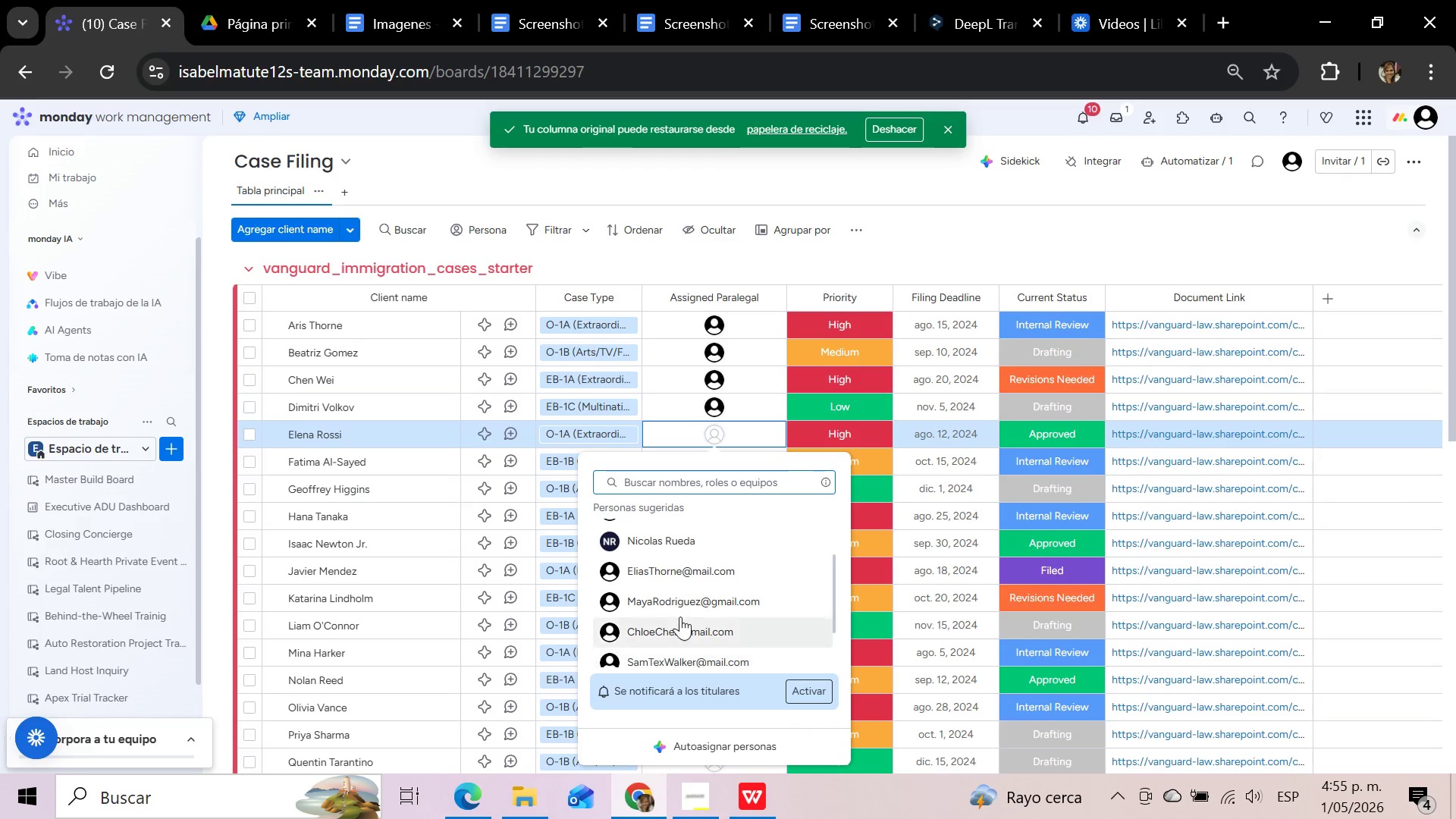 
left_click([679, 608])
 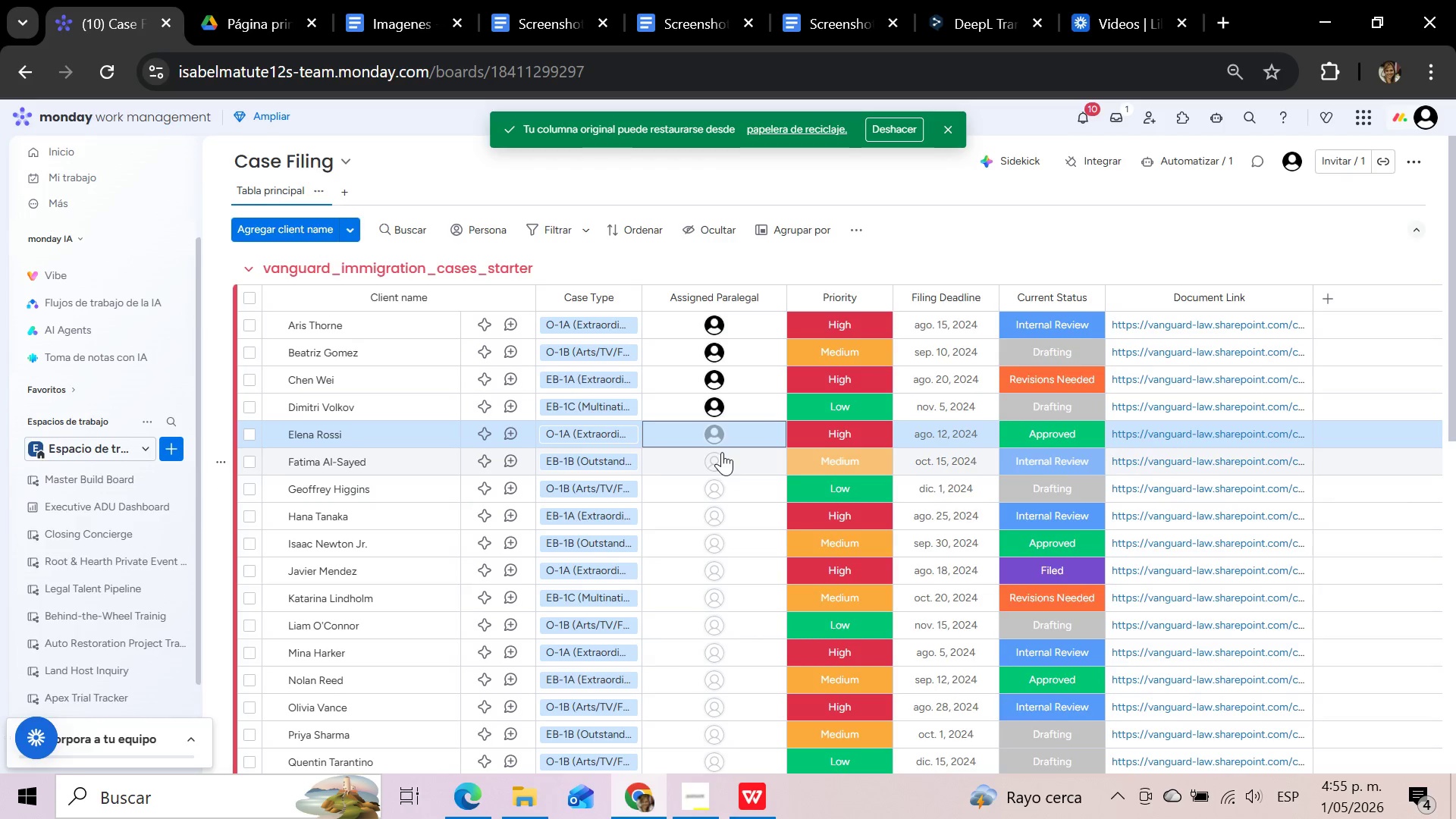 
left_click([712, 463])
 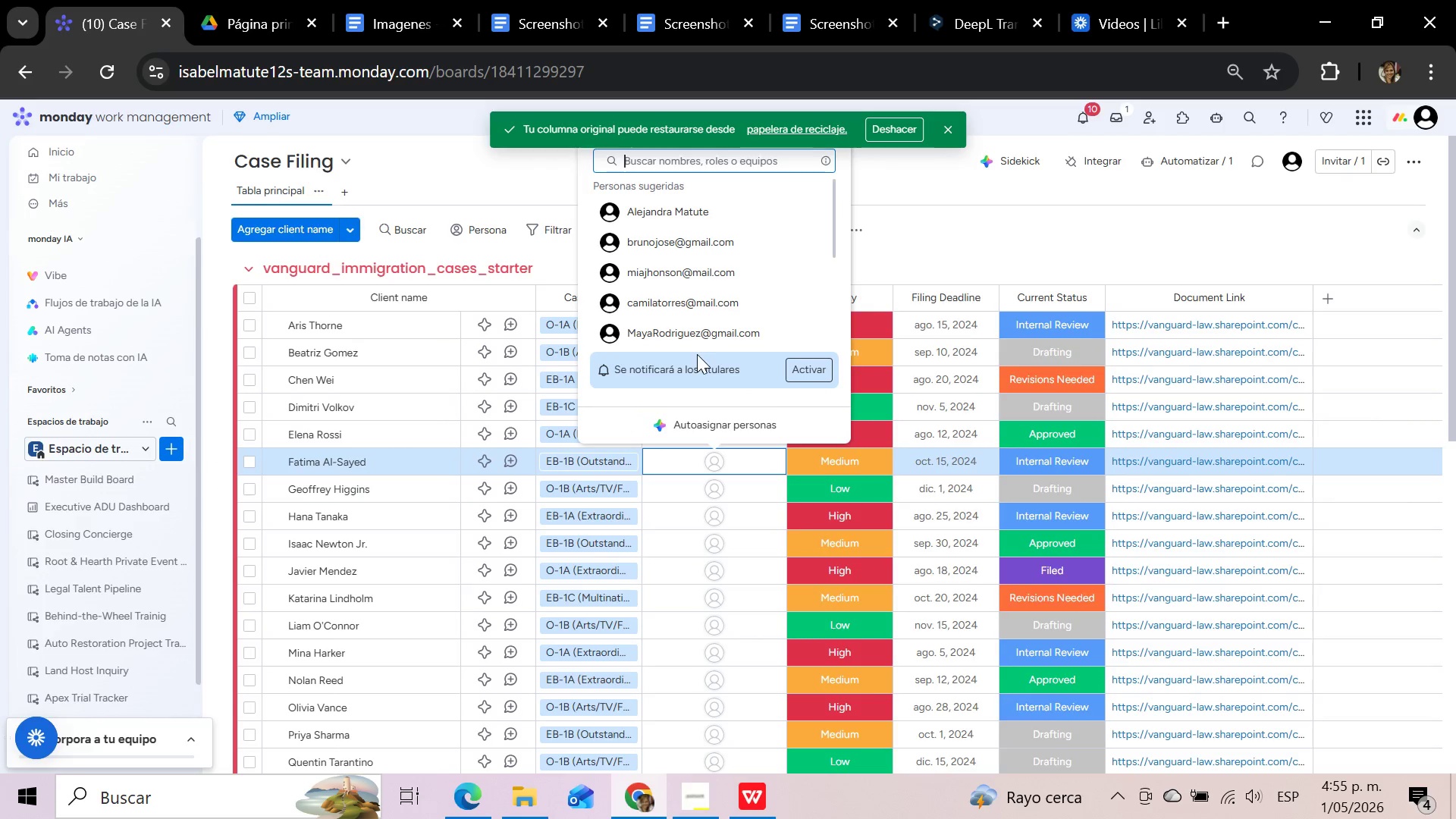 
left_click([695, 342])
 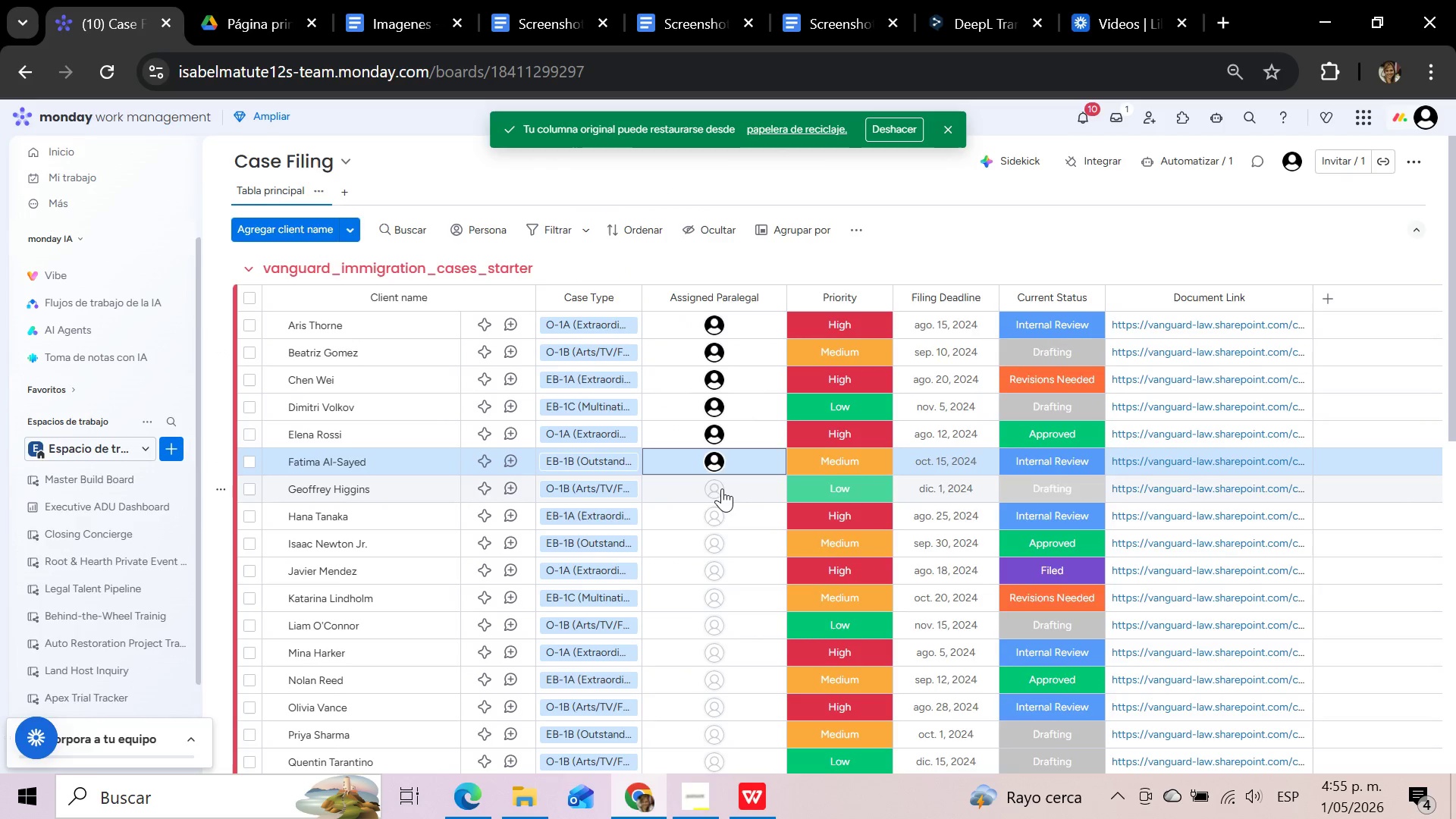 
left_click([712, 487])
 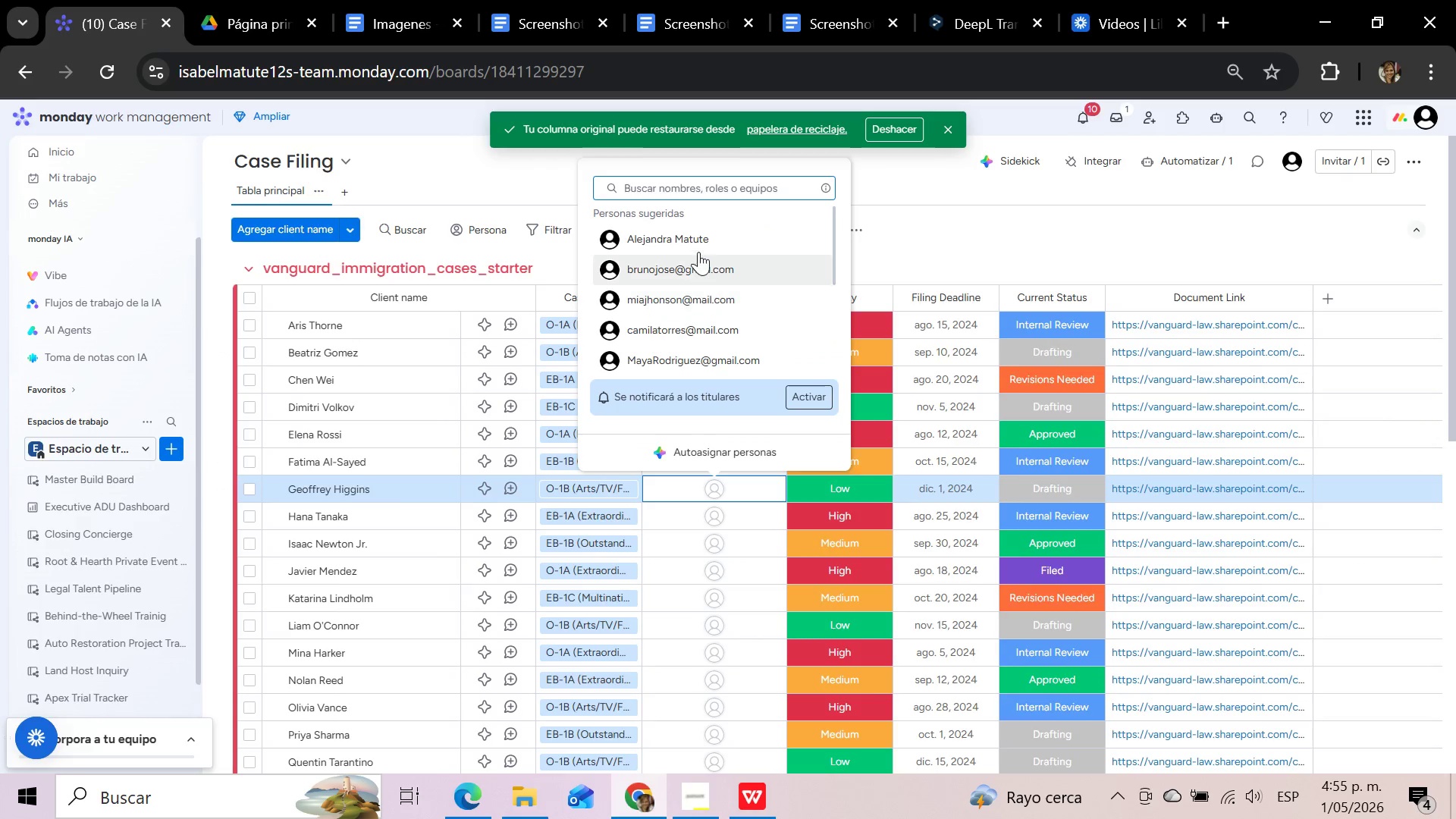 
left_click([694, 238])
 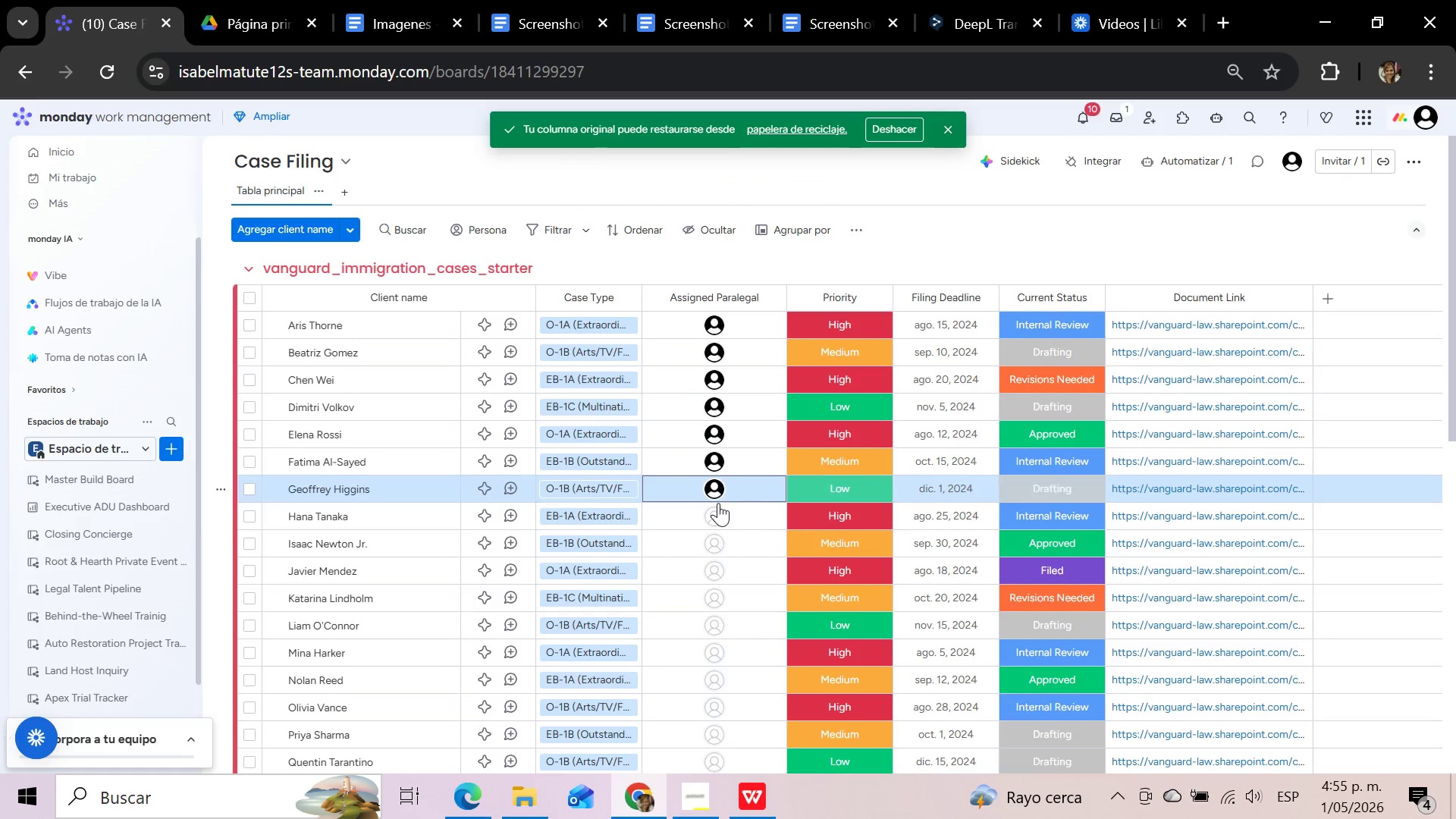 
left_click([715, 519])
 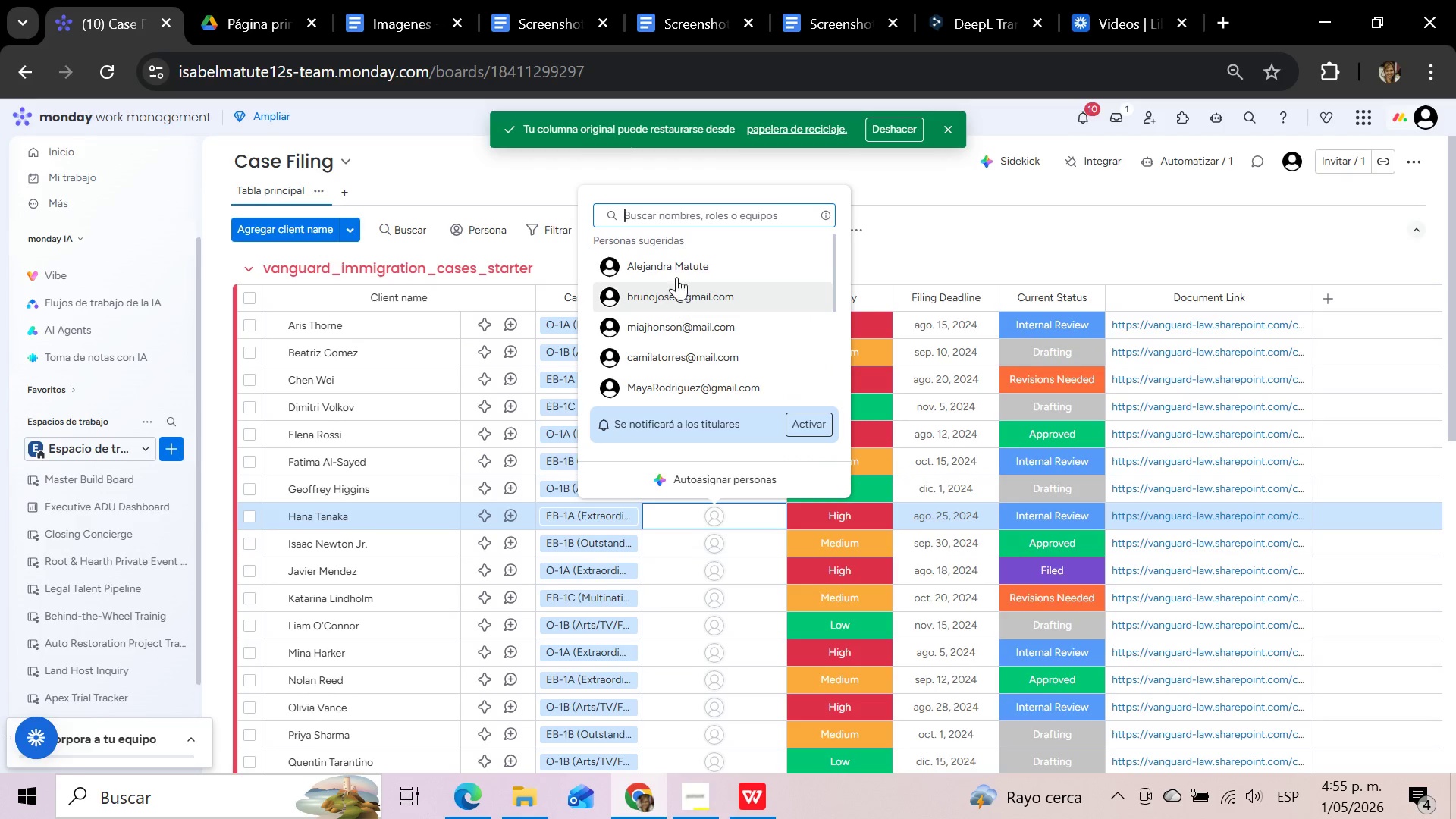 
left_click([673, 268])
 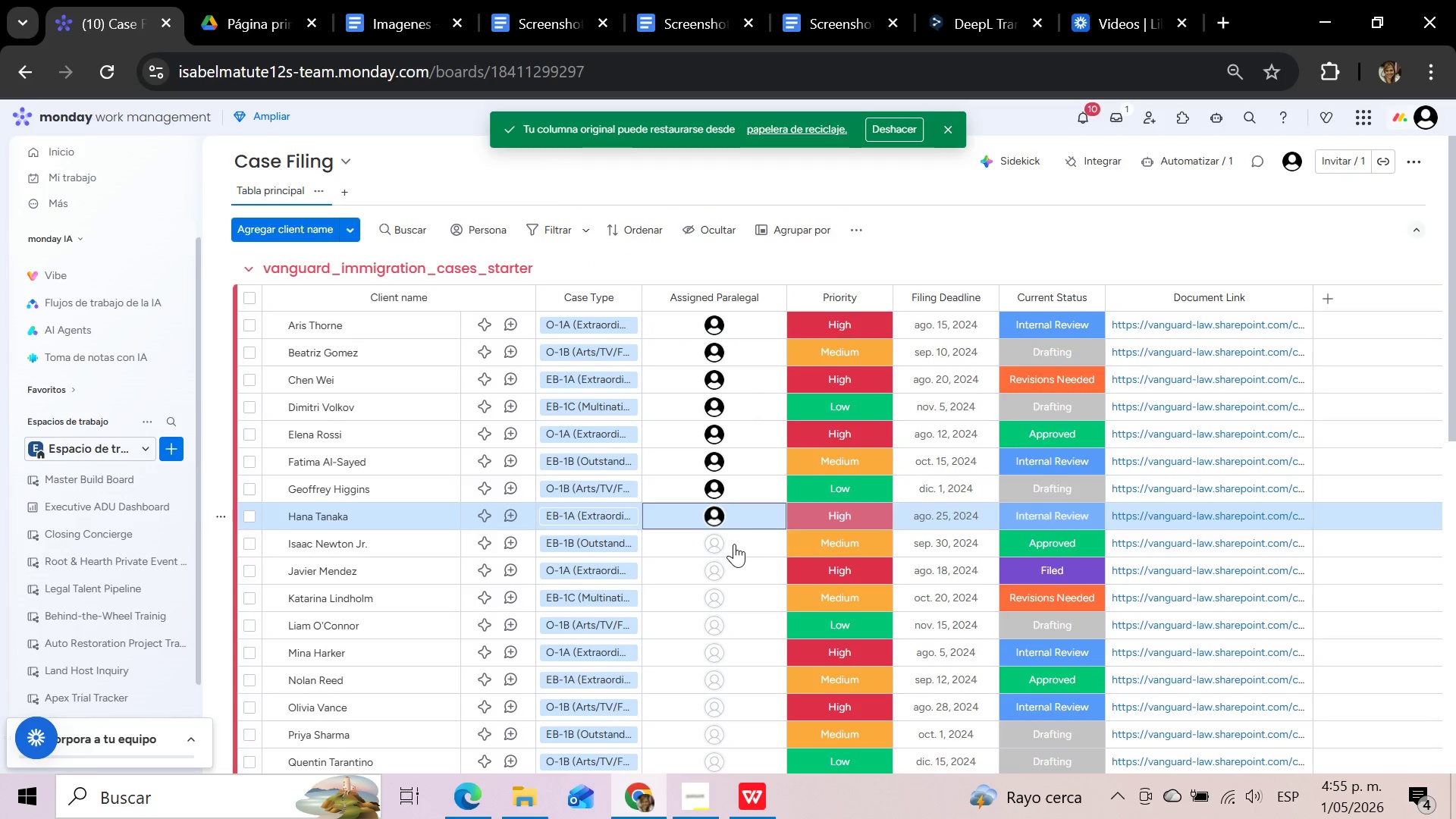 
left_click([734, 545])
 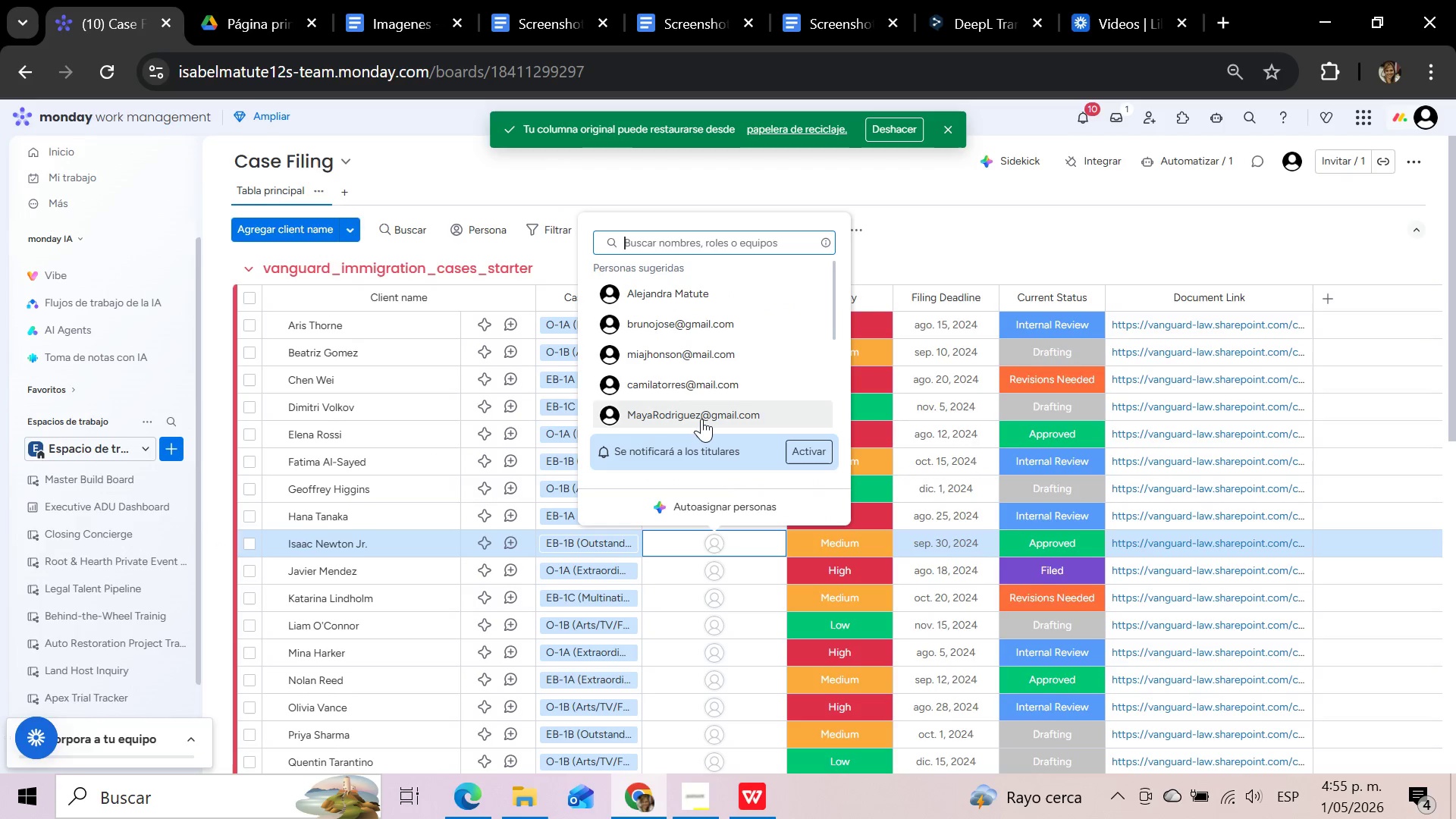 
scroll: coordinate [705, 408], scroll_direction: down, amount: 1.0
 